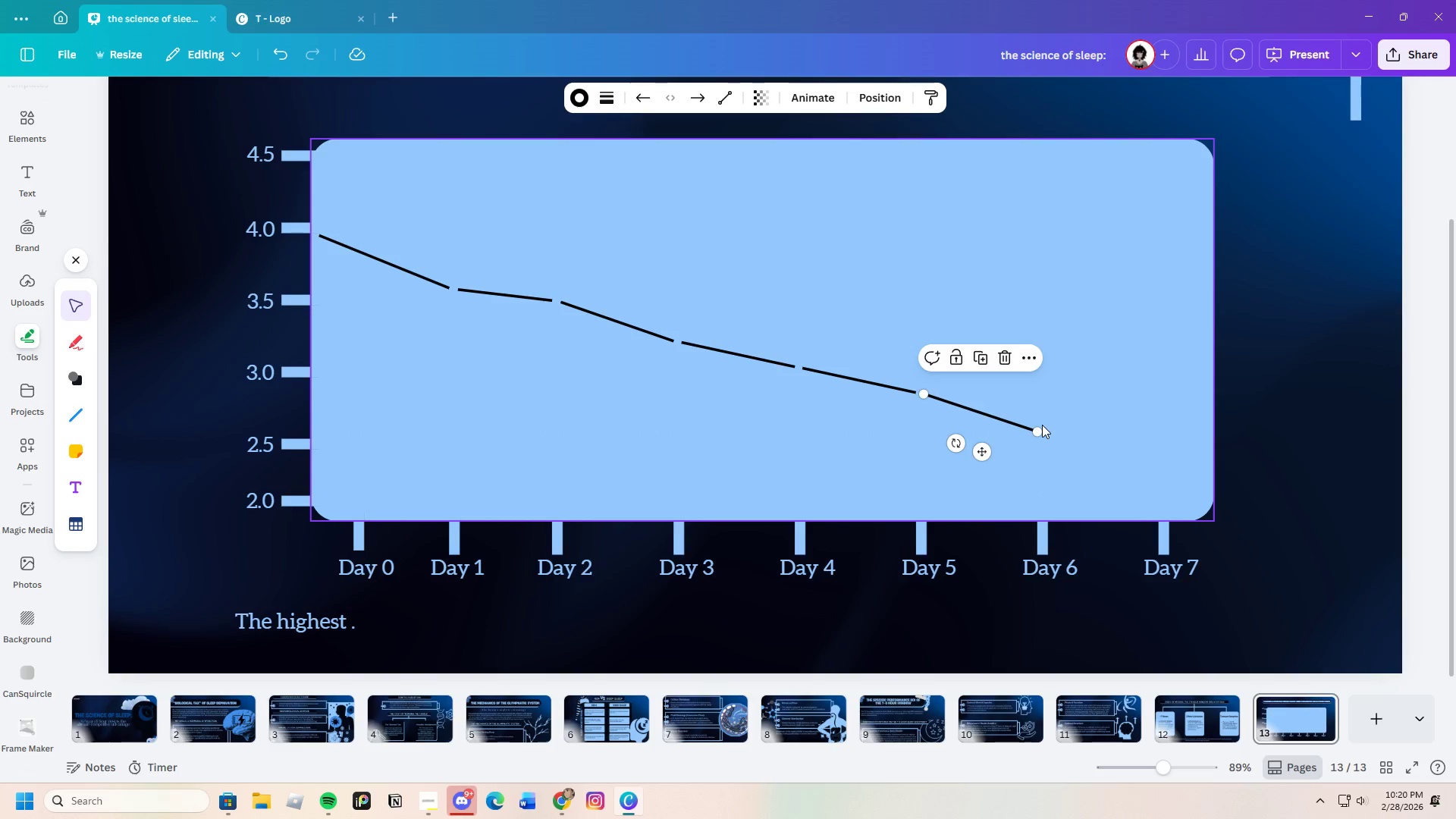 
key(Control+C)
 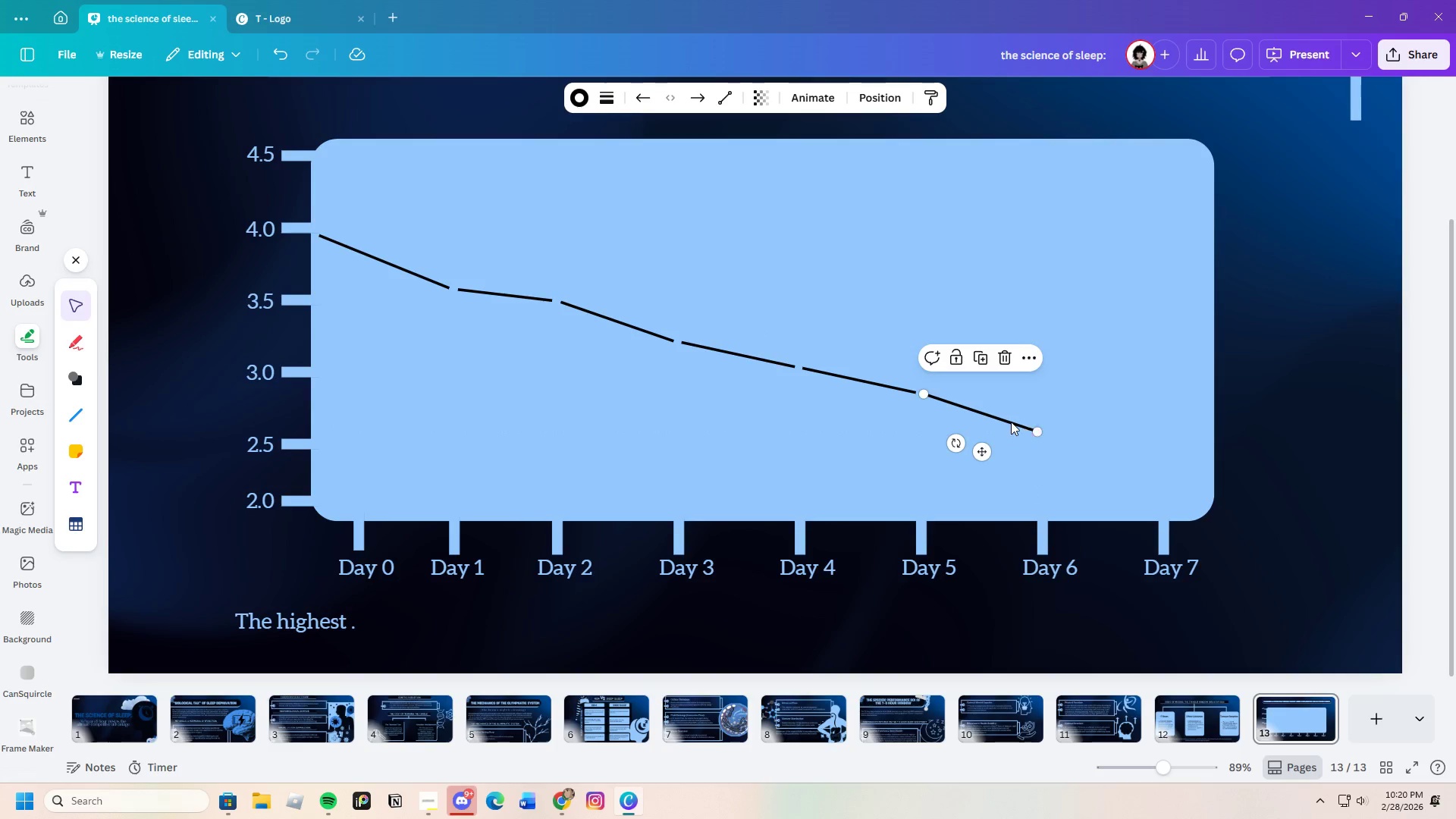 
key(Control+V)
 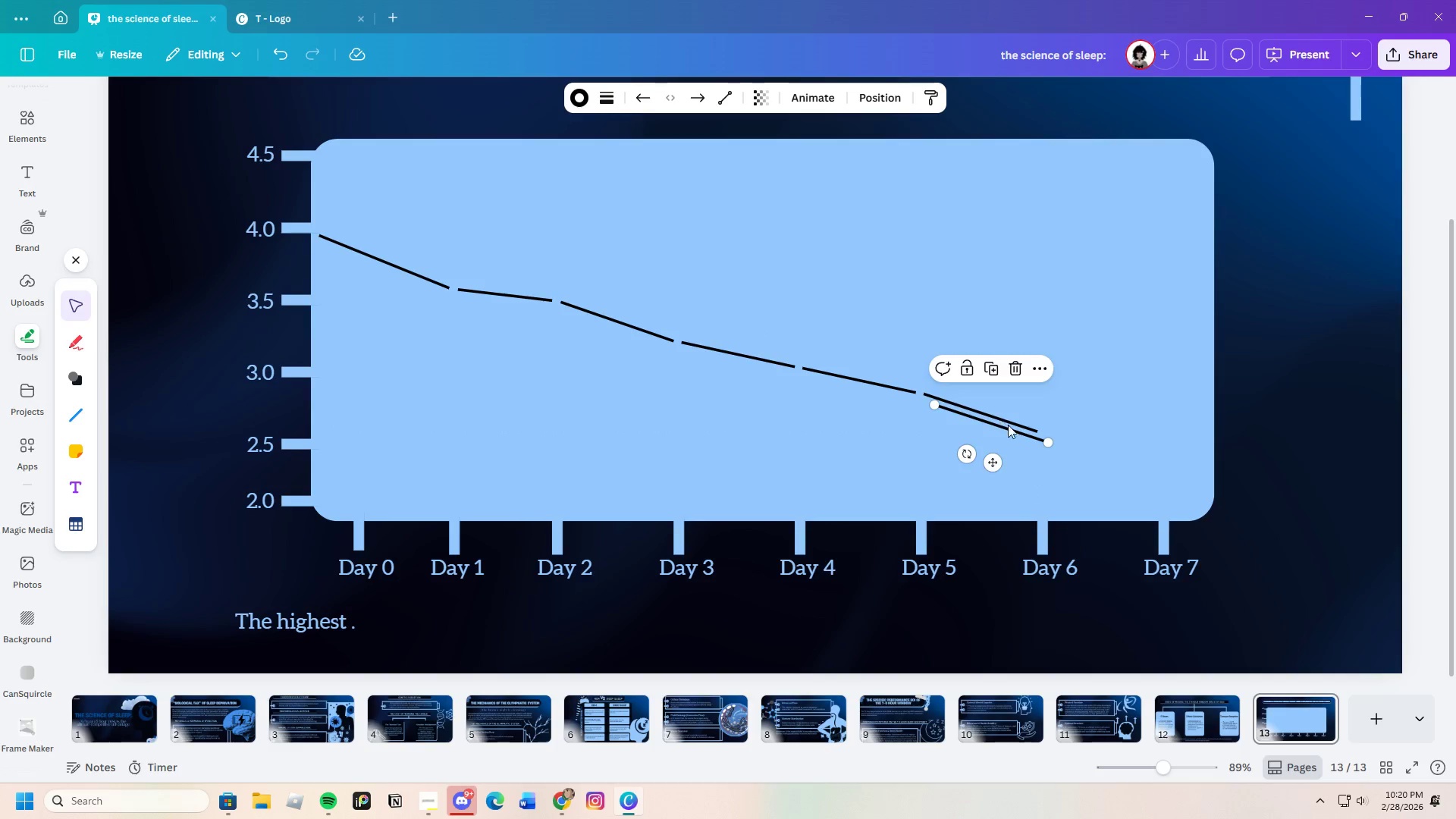 
left_click_drag(start_coordinate=[1005, 422], to_coordinate=[1116, 453])
 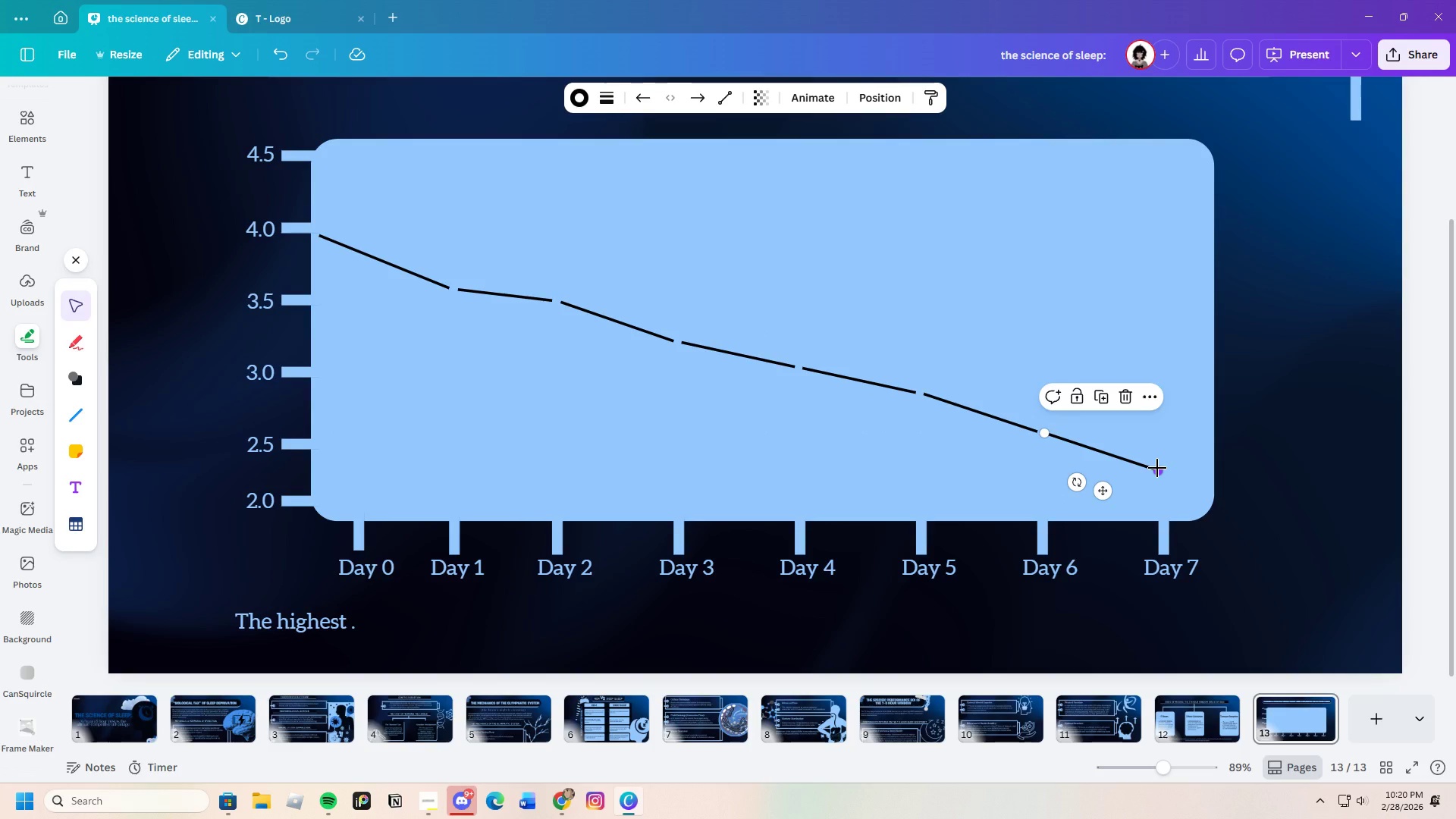 
left_click([1157, 468])
 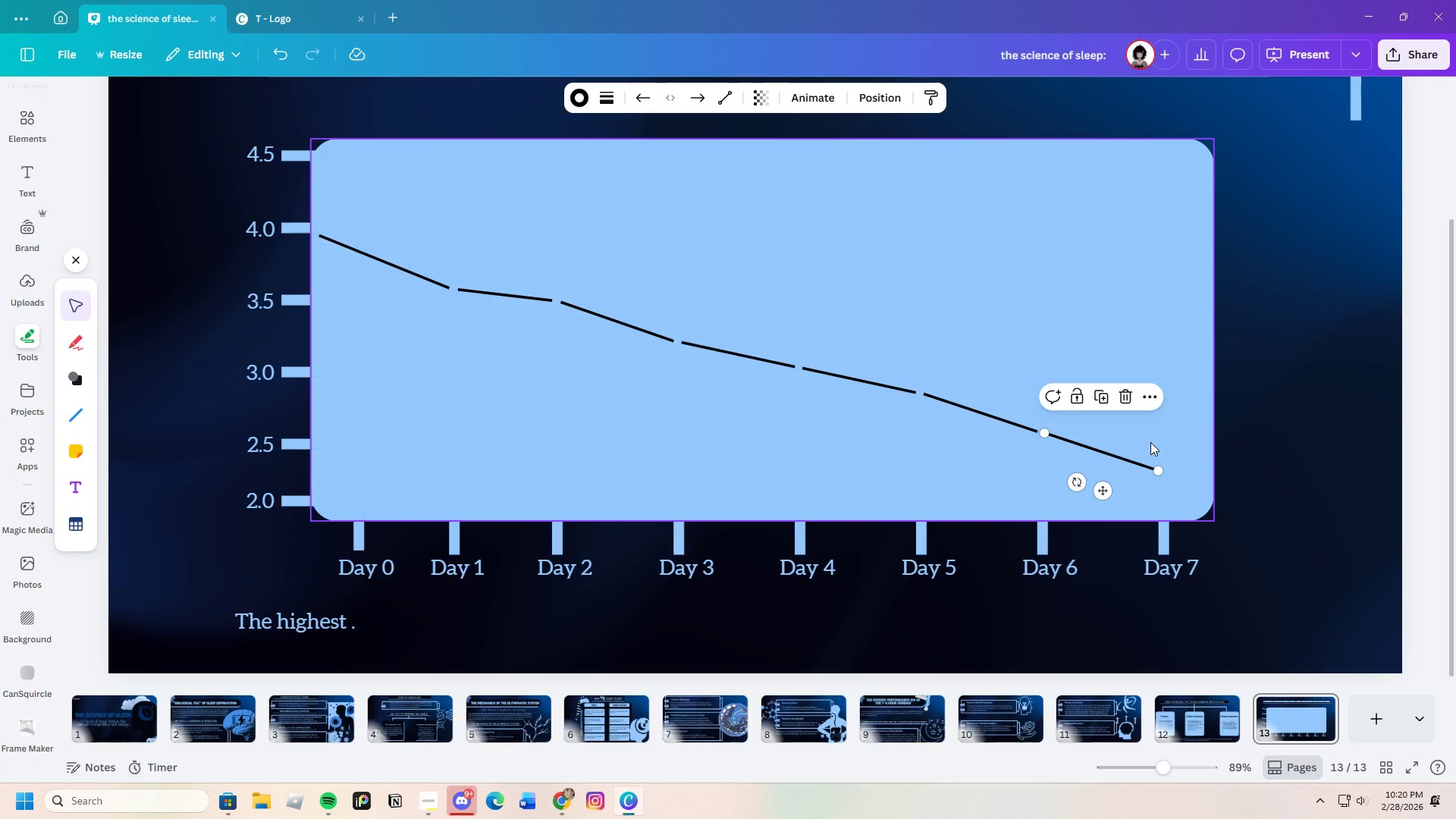 
left_click([1150, 442])
 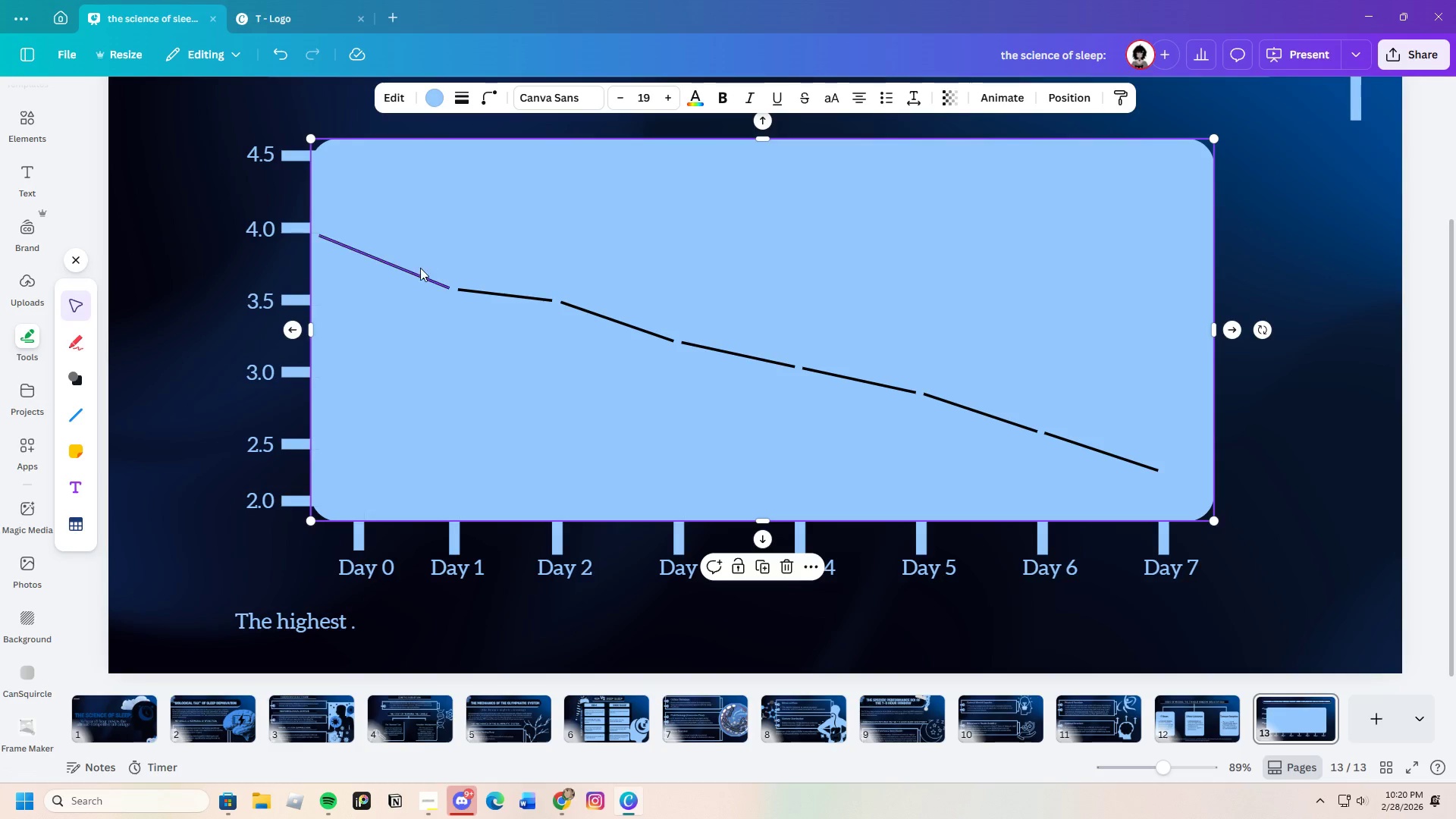 
left_click([413, 272])
 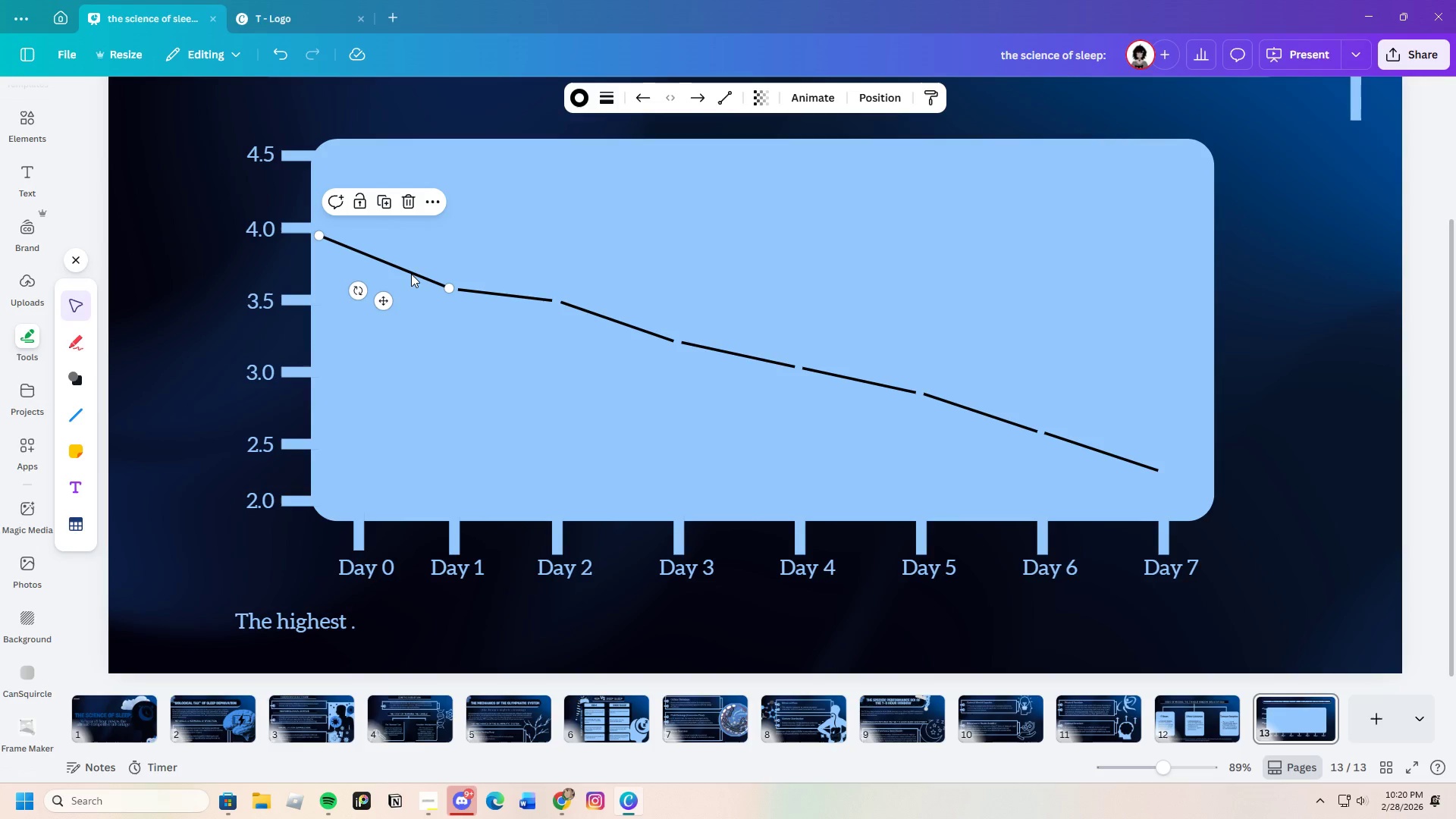 
key(Control+C)
 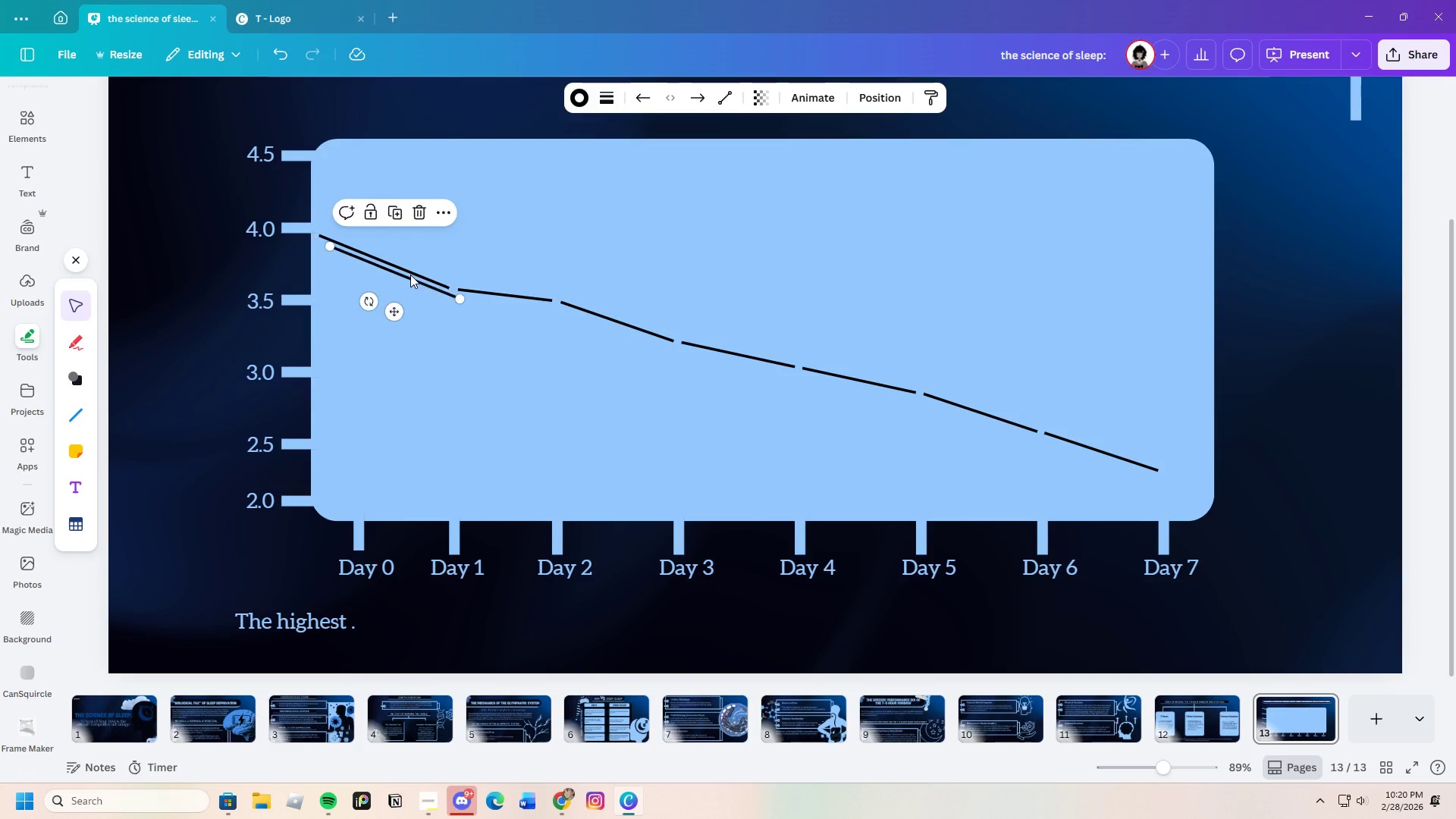 
key(Control+V)
 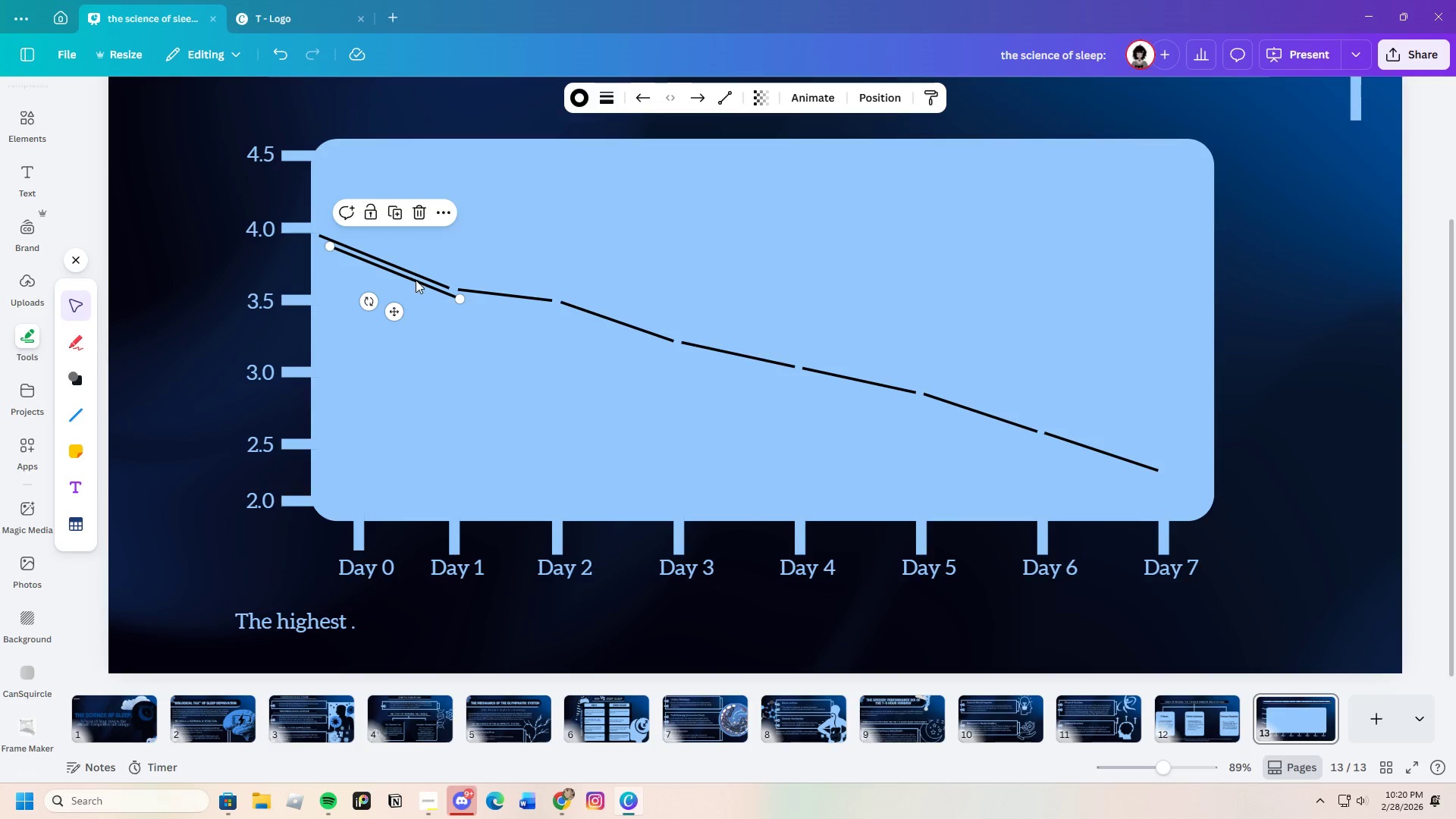 
left_click_drag(start_coordinate=[416, 280], to_coordinate=[427, 240])
 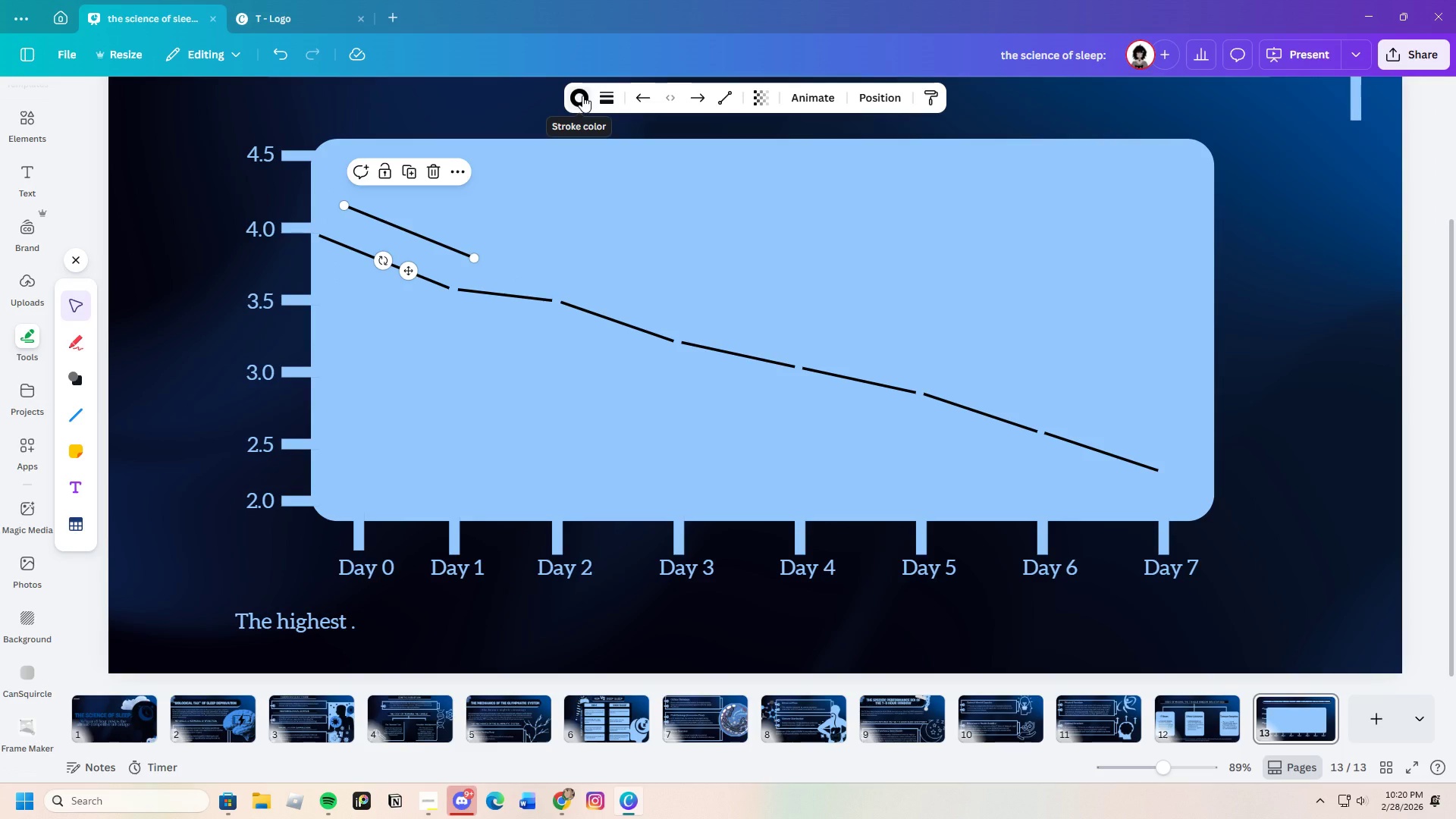 
left_click([582, 96])
 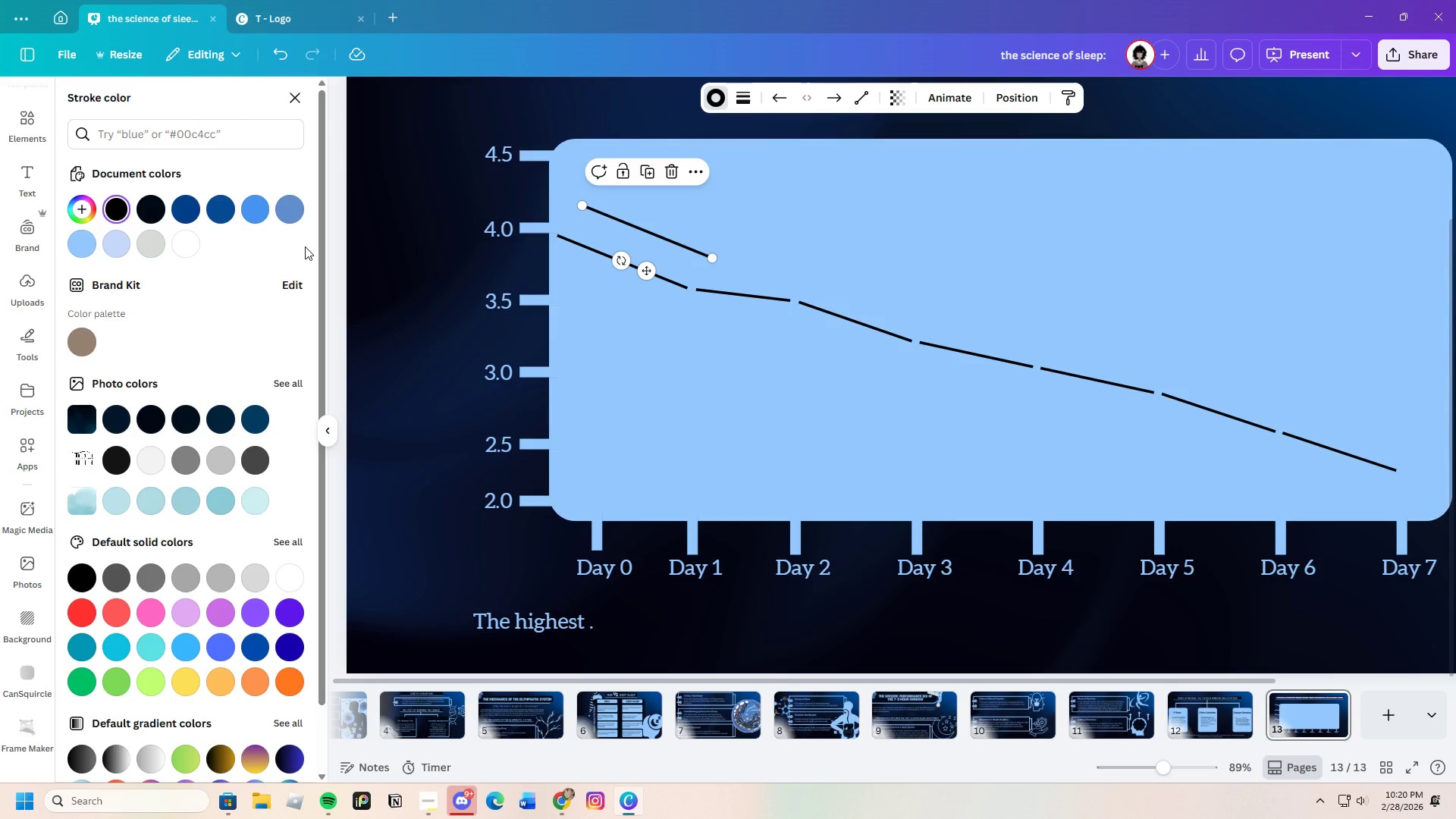 
wait(10.23)
 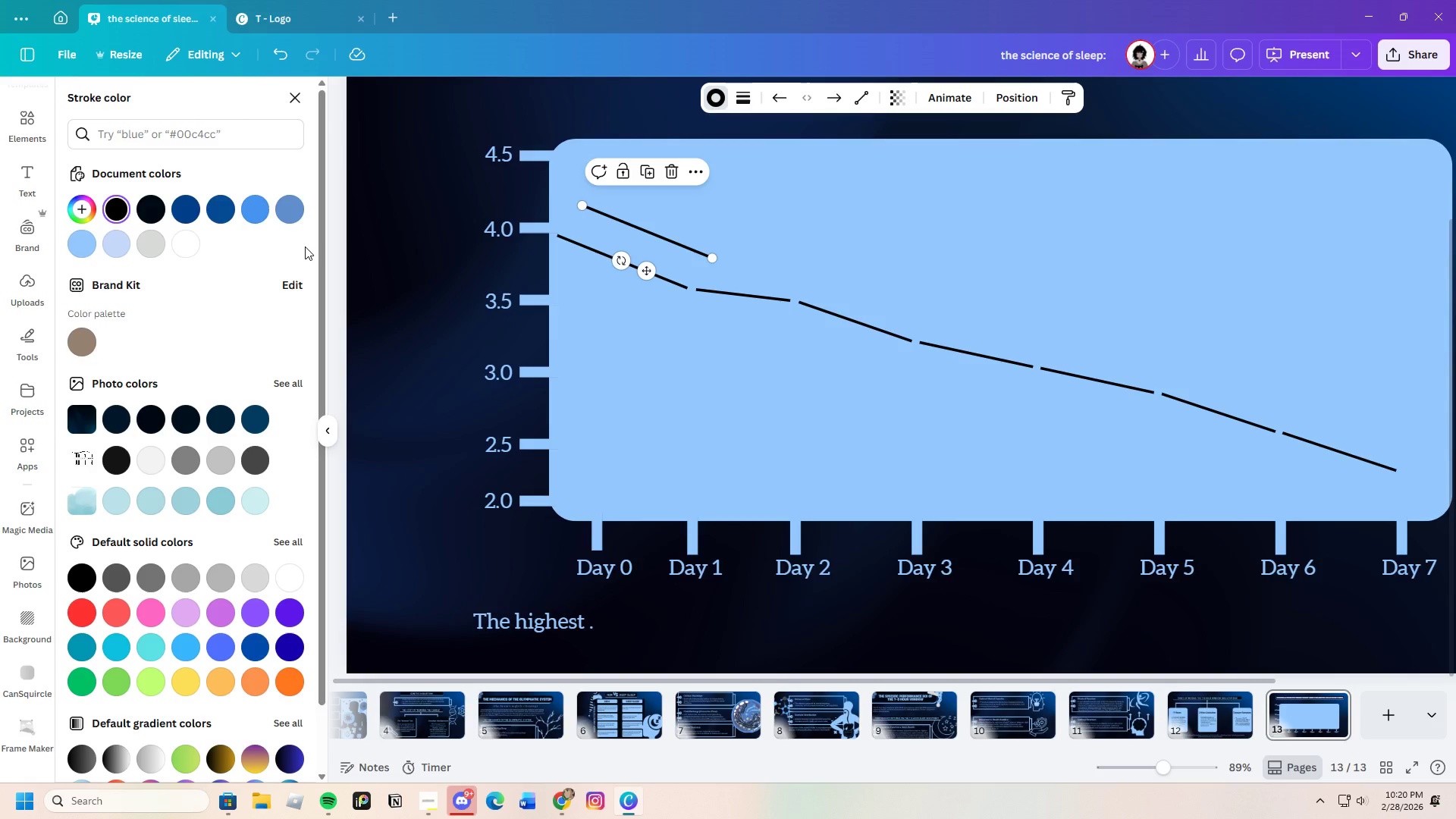 
left_click([189, 208])
 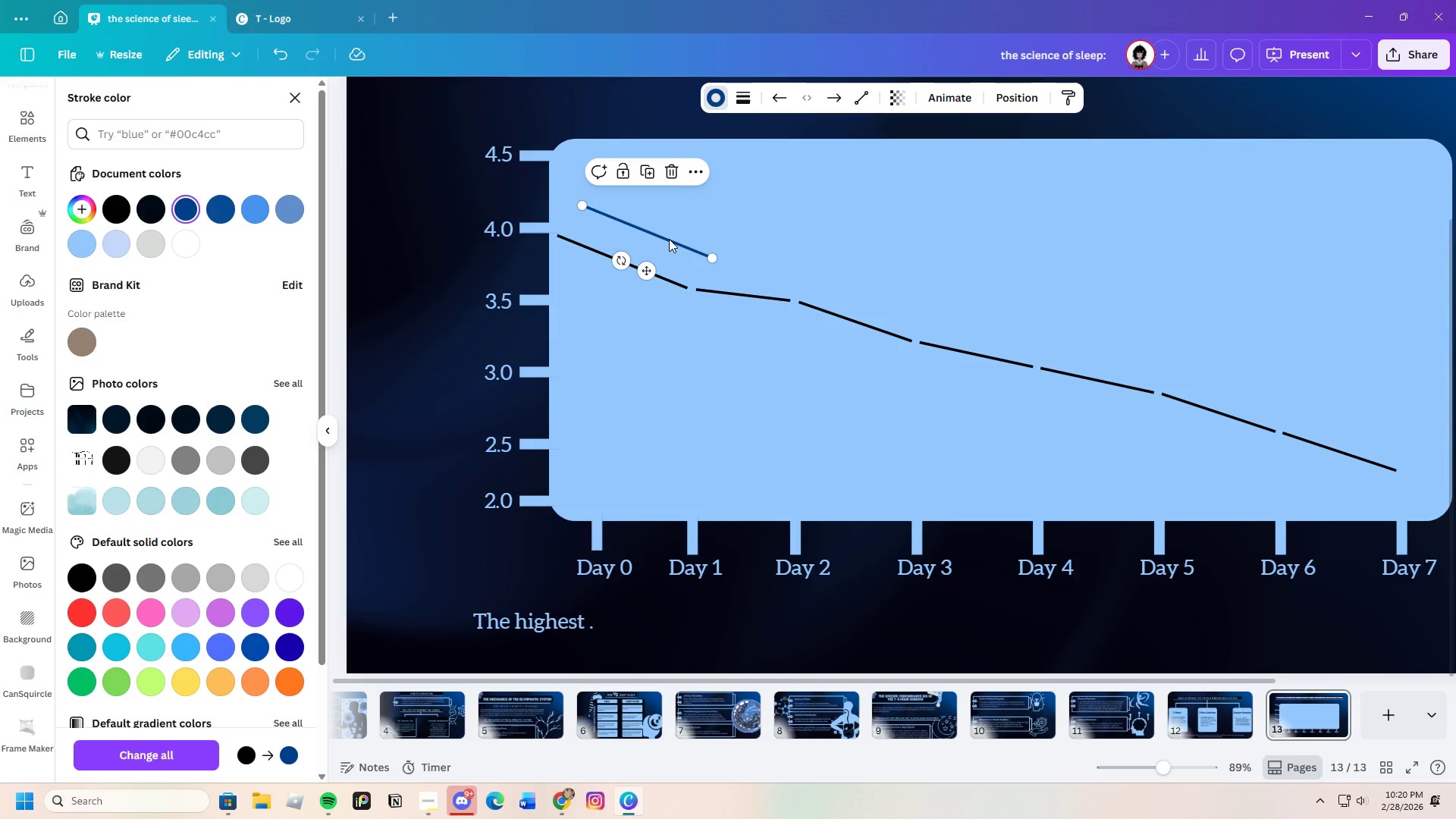 
left_click_drag(start_coordinate=[669, 239], to_coordinate=[646, 260])
 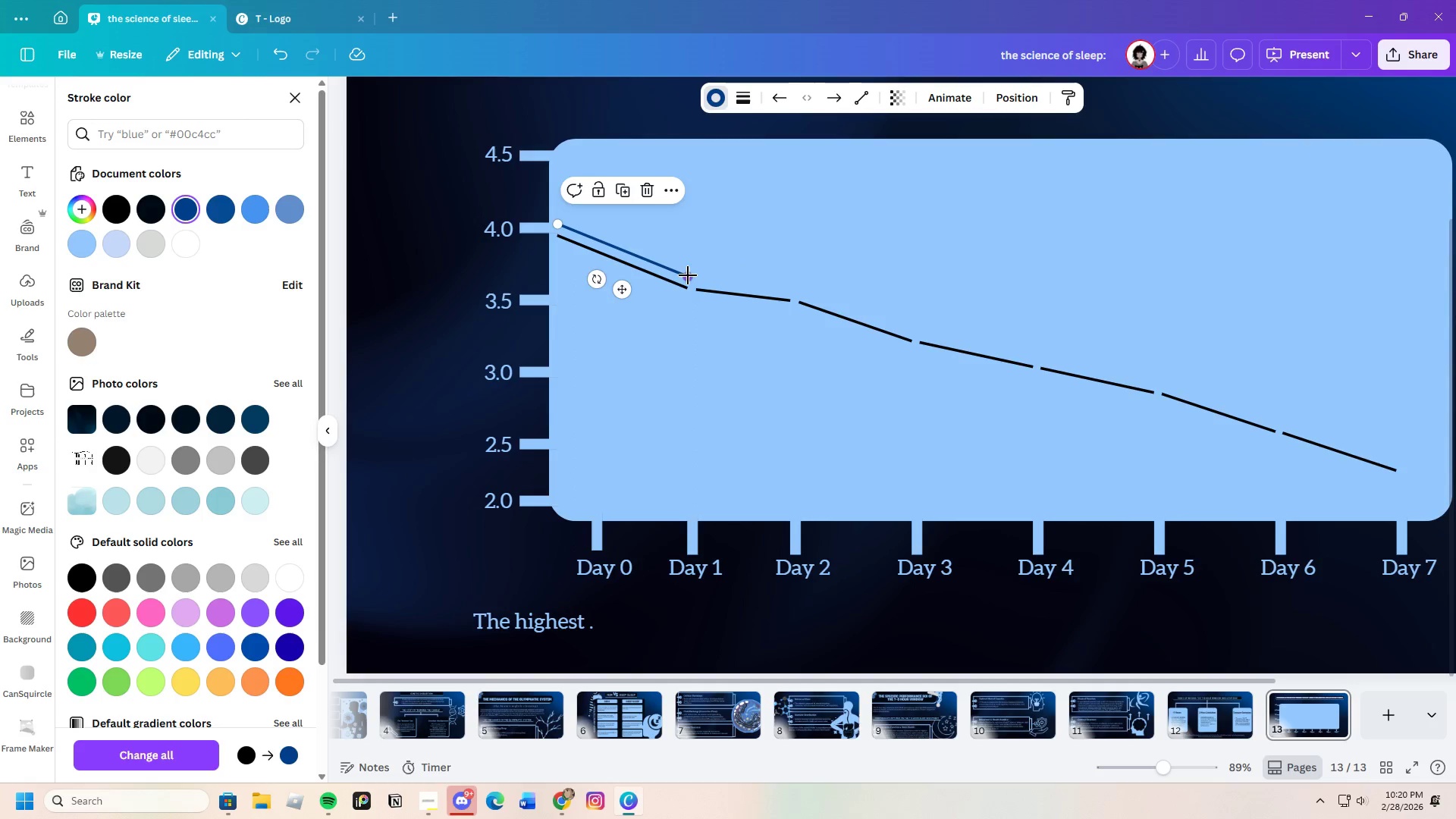 
left_click_drag(start_coordinate=[688, 275], to_coordinate=[690, 251])
 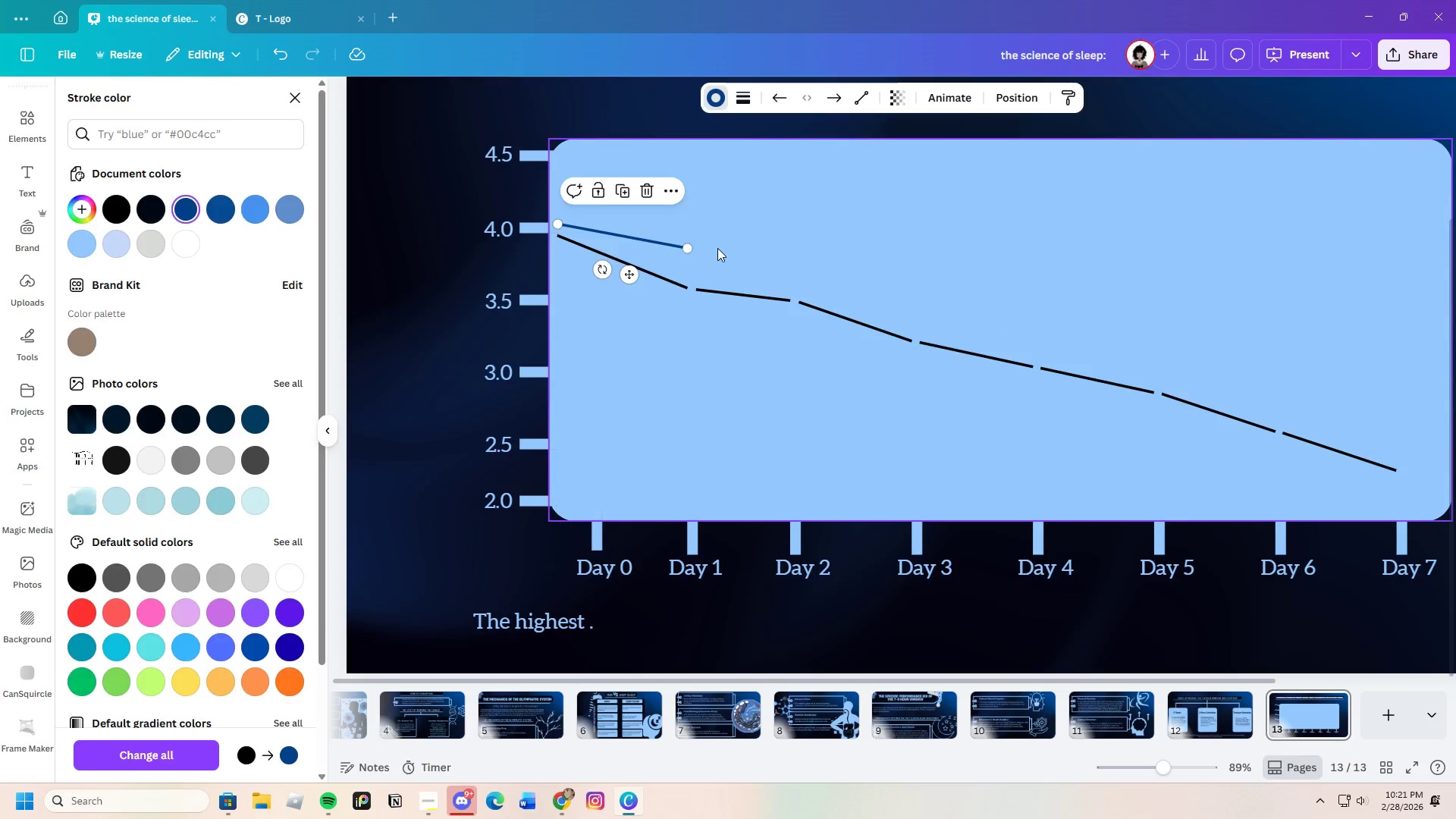 
left_click([717, 248])
 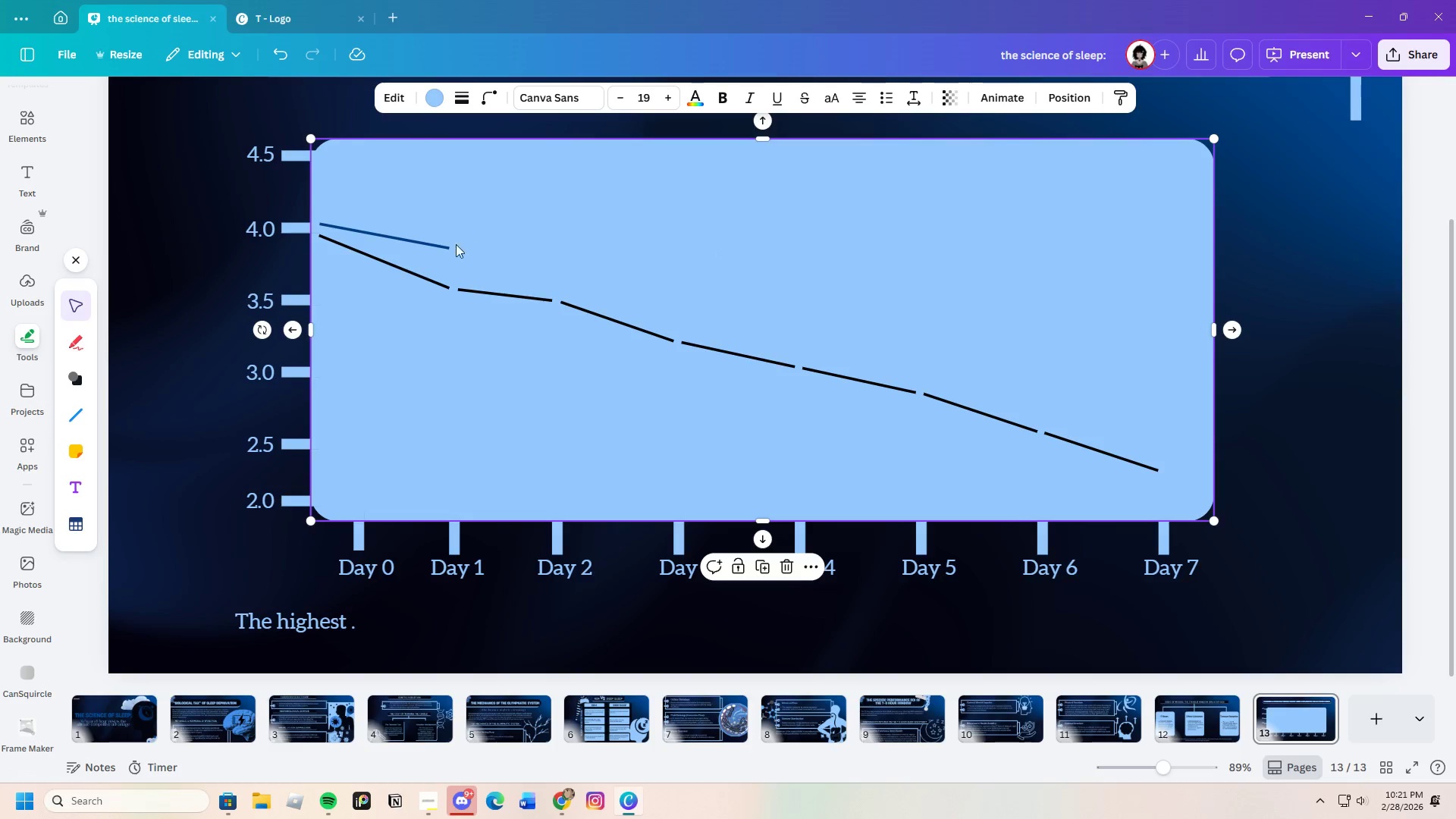 
left_click([438, 245])
 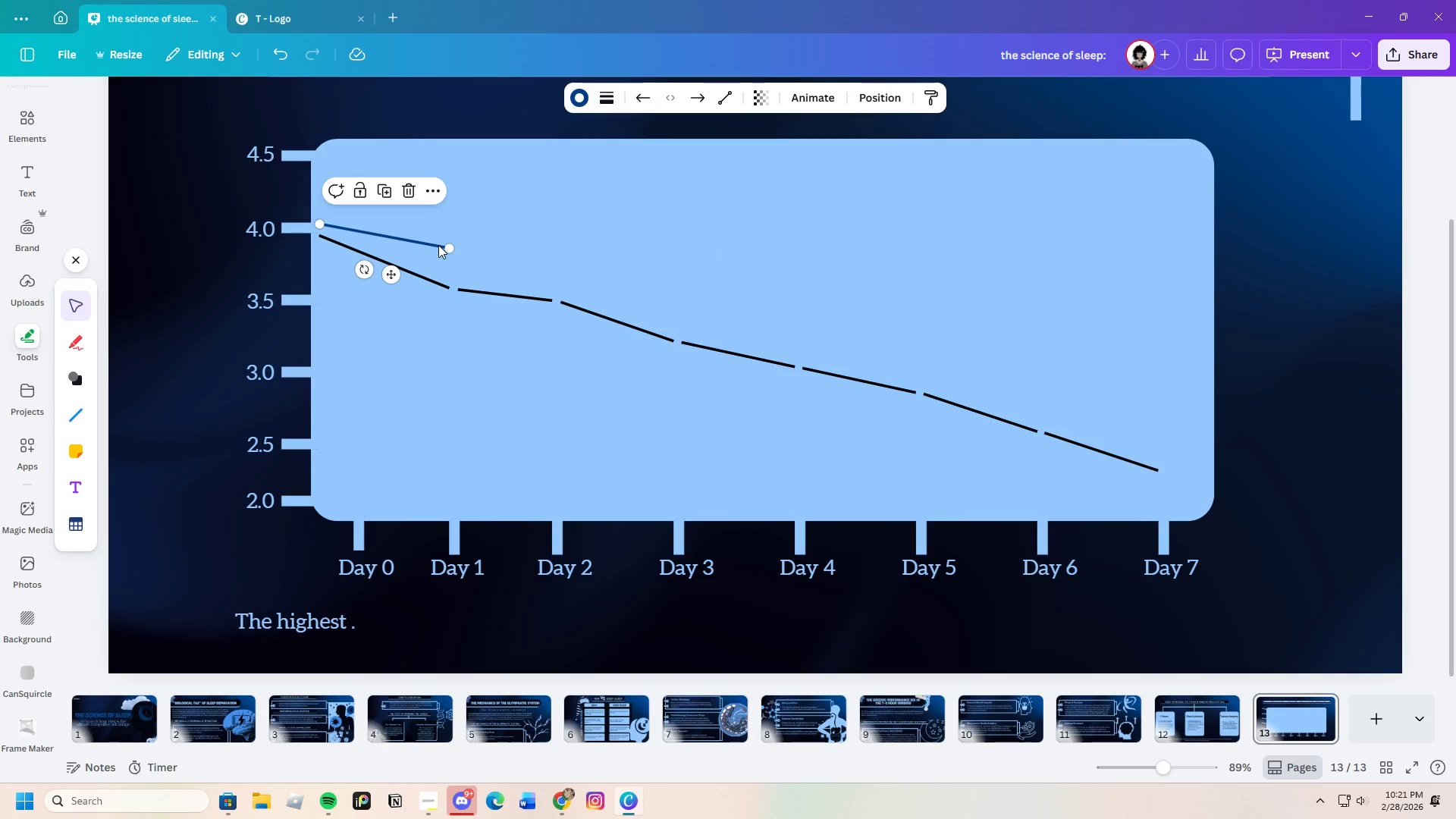 
key(Control+C)
 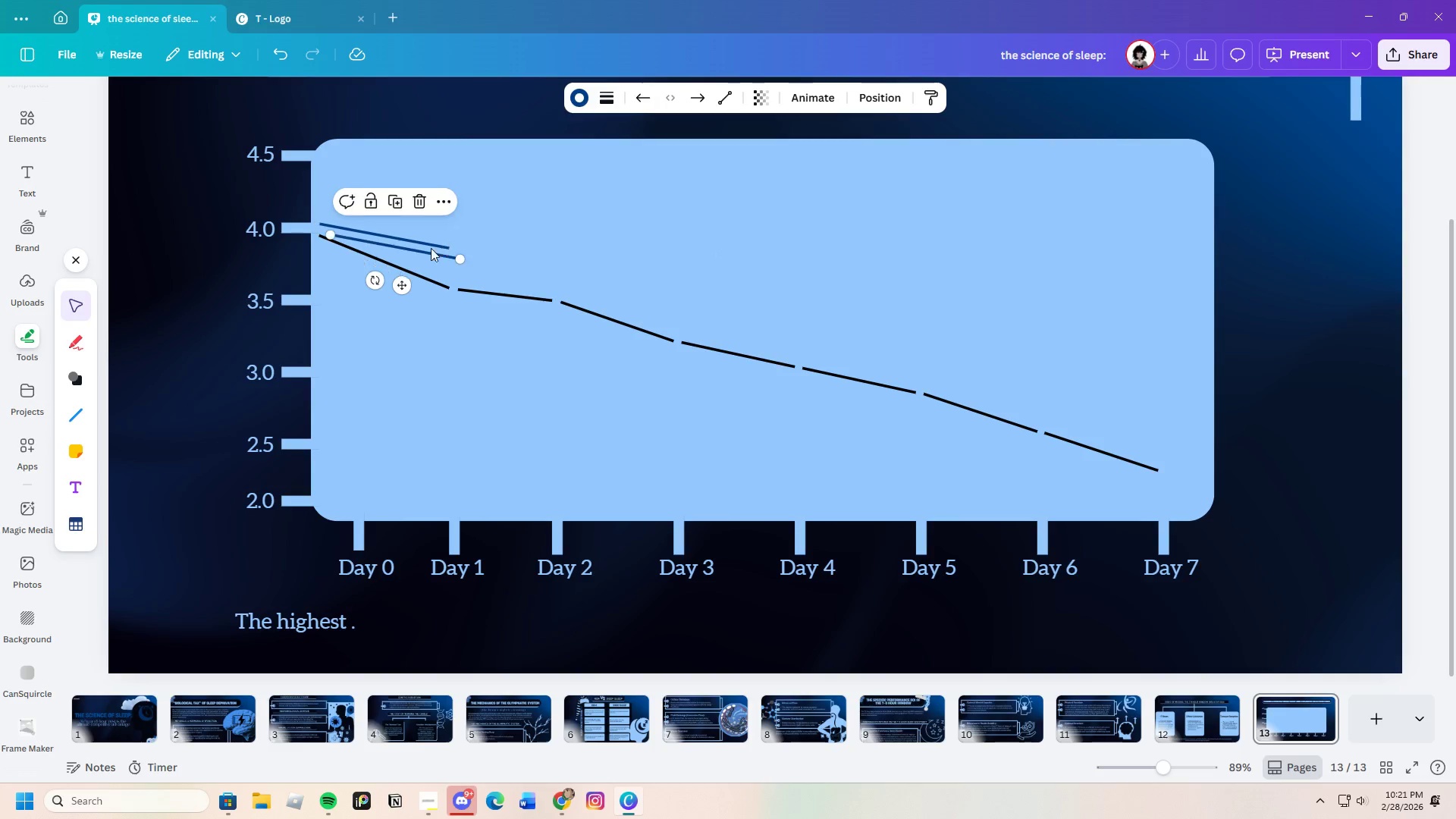 
key(Control+V)
 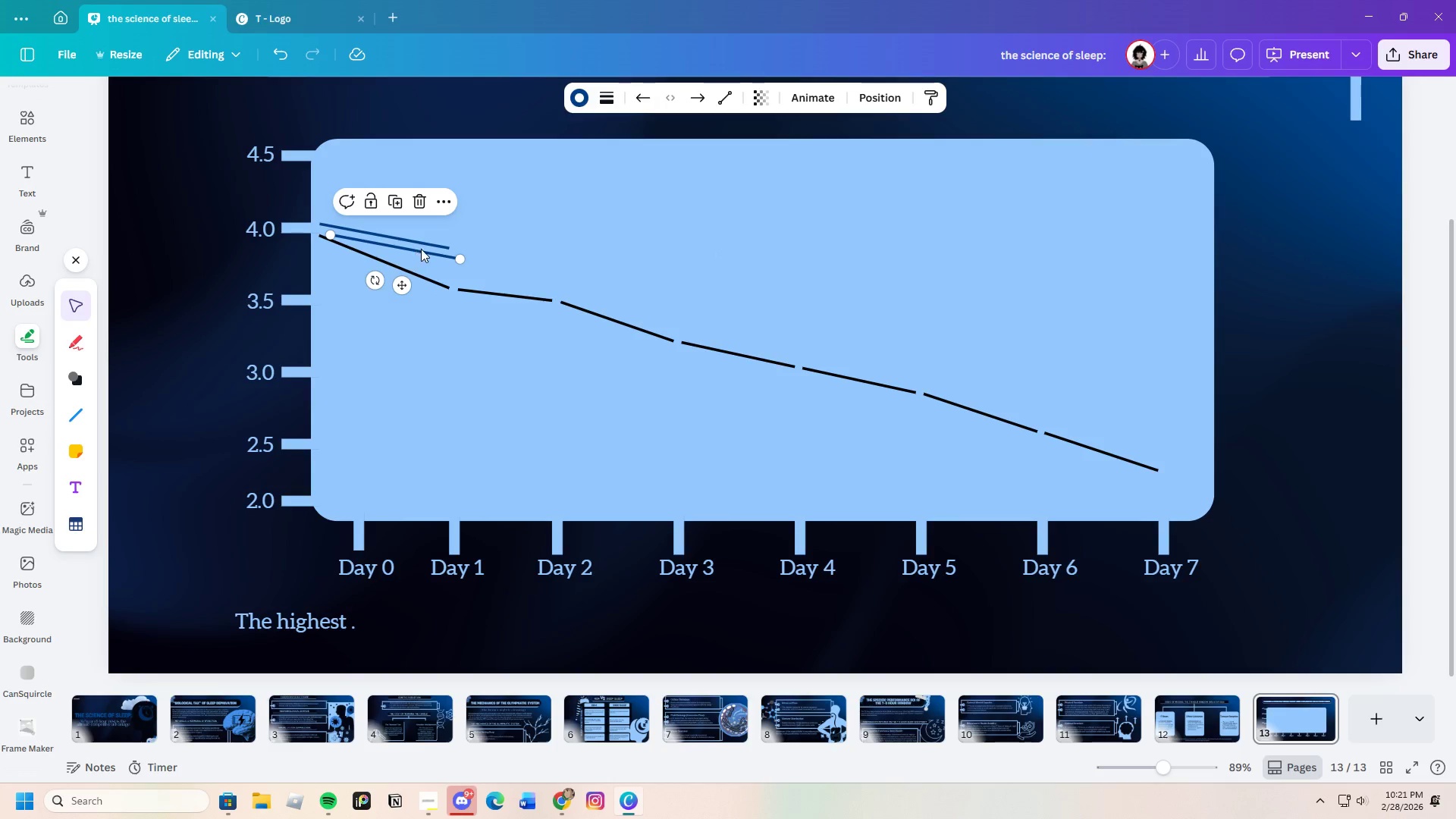 
left_click_drag(start_coordinate=[422, 249], to_coordinate=[548, 263])
 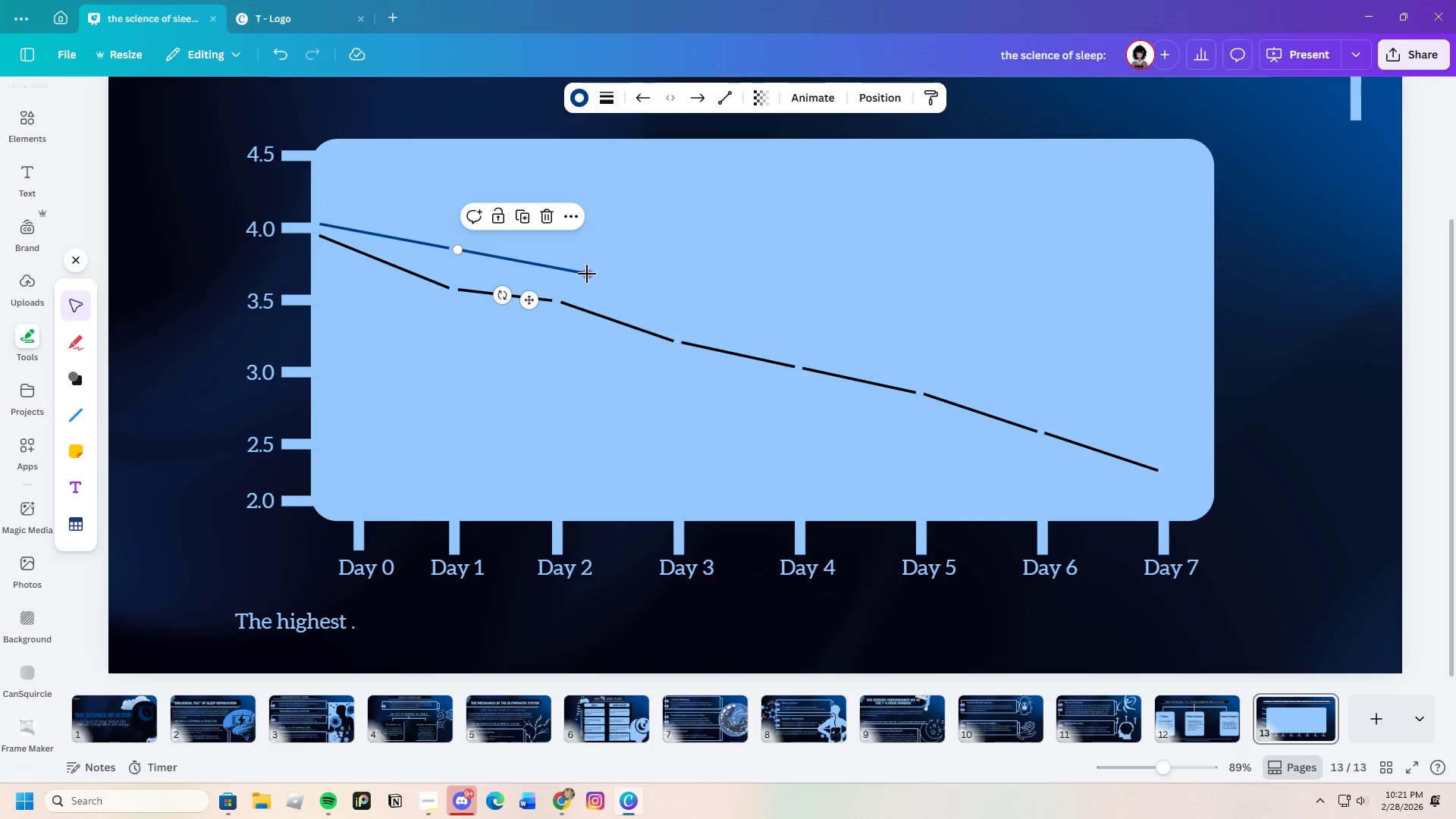 
left_click_drag(start_coordinate=[586, 274], to_coordinate=[553, 273])
 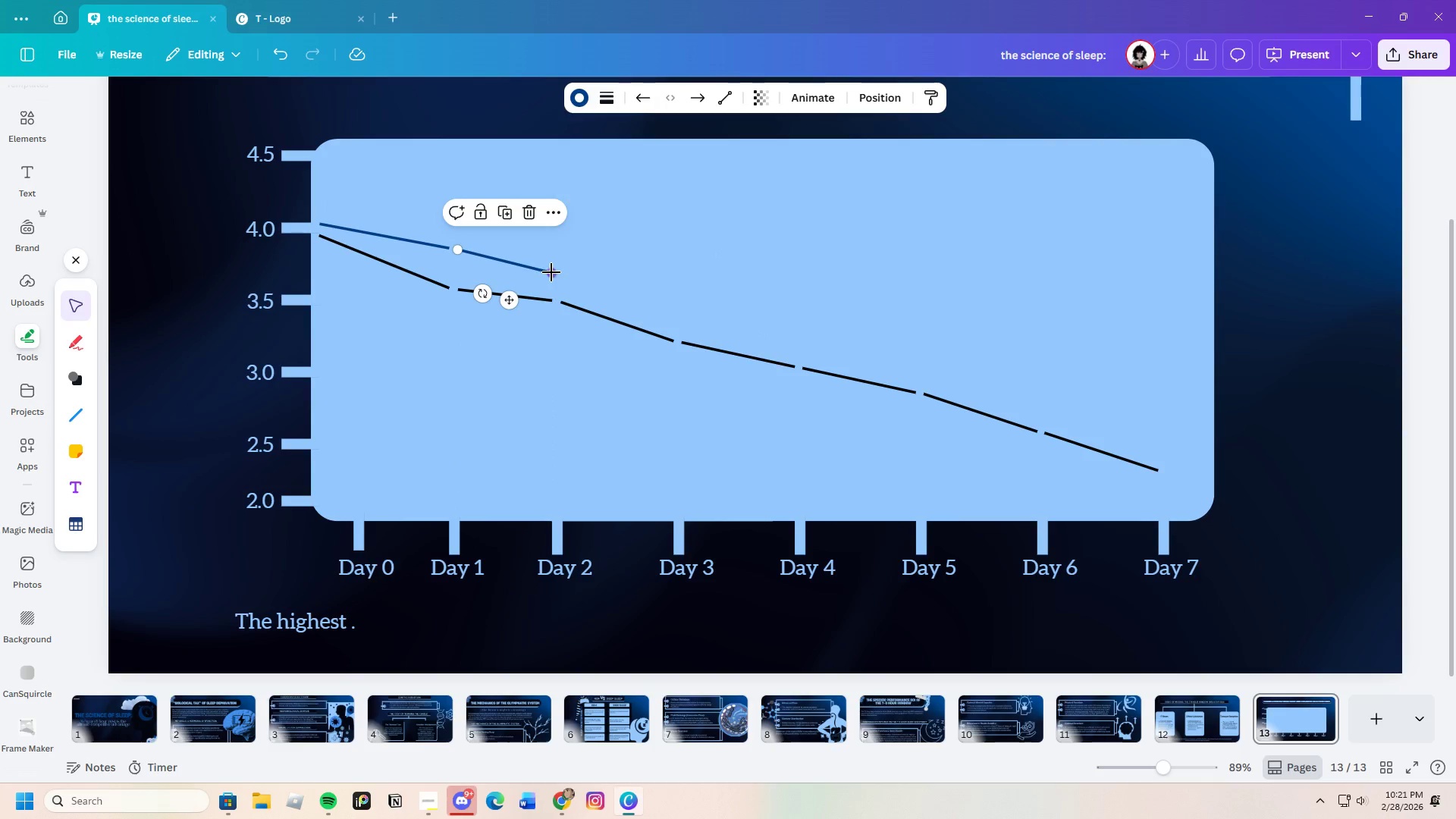 
key(Control+C)
 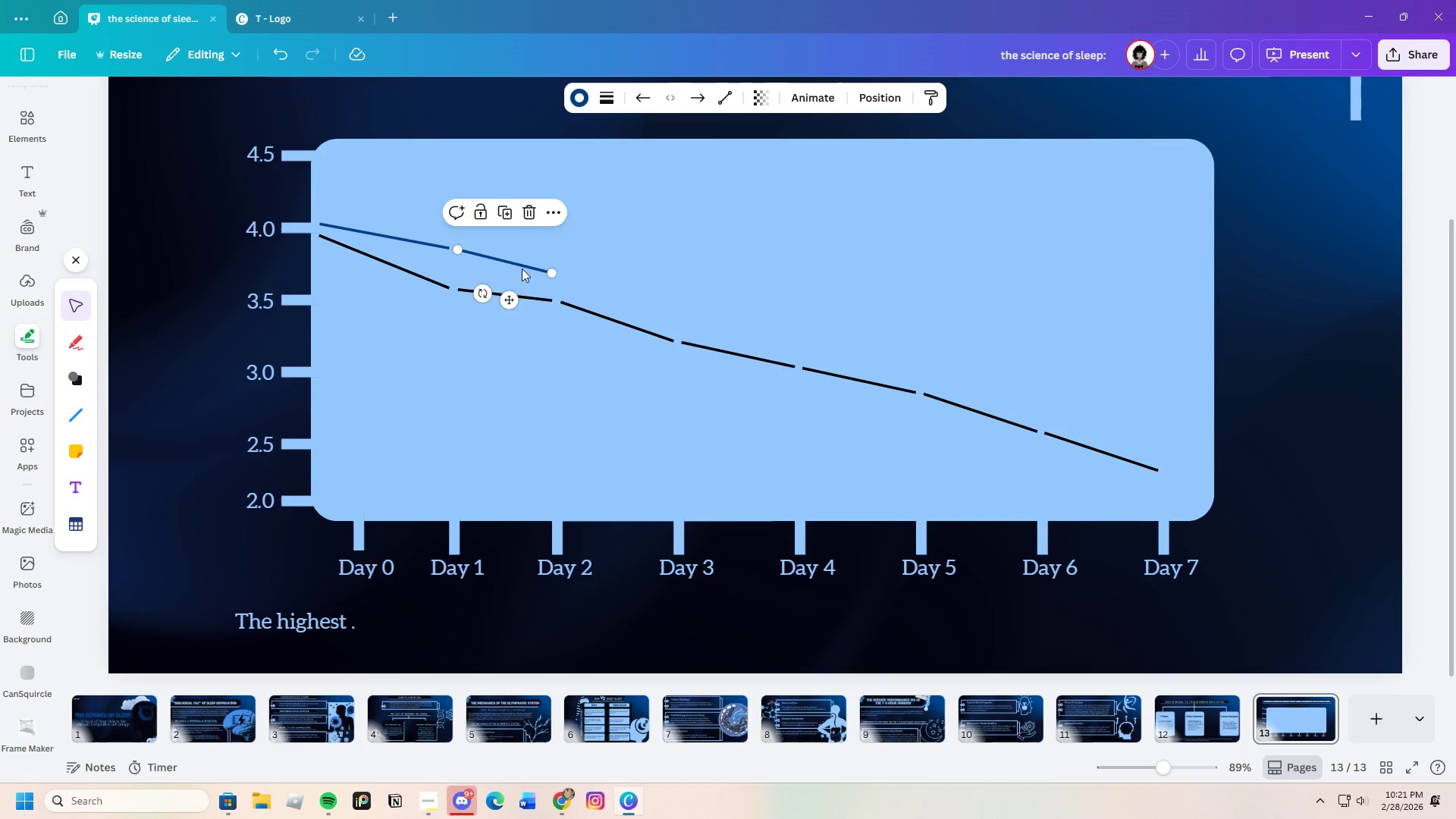 
key(Control+V)
 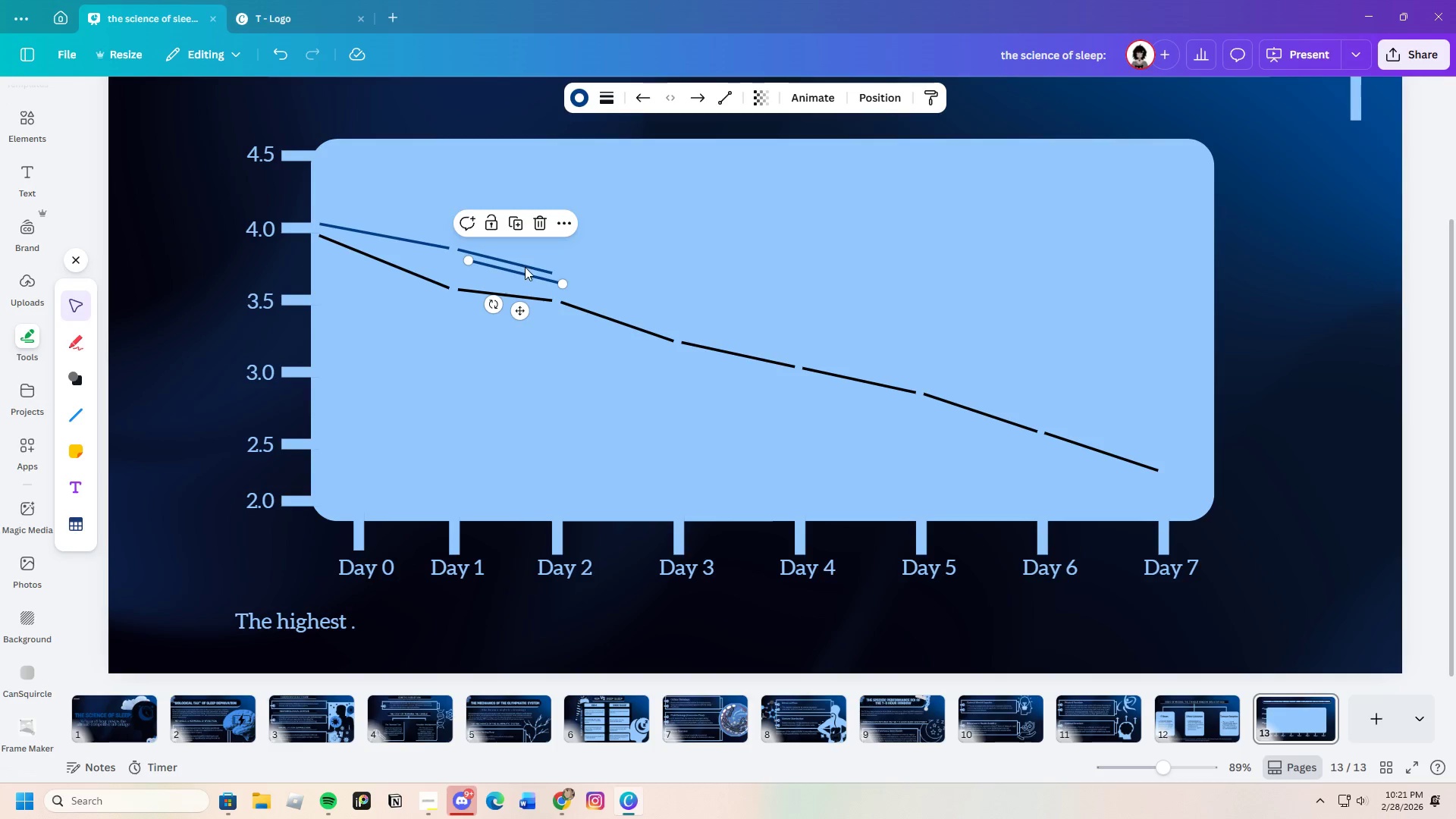 
left_click_drag(start_coordinate=[523, 265], to_coordinate=[615, 281])
 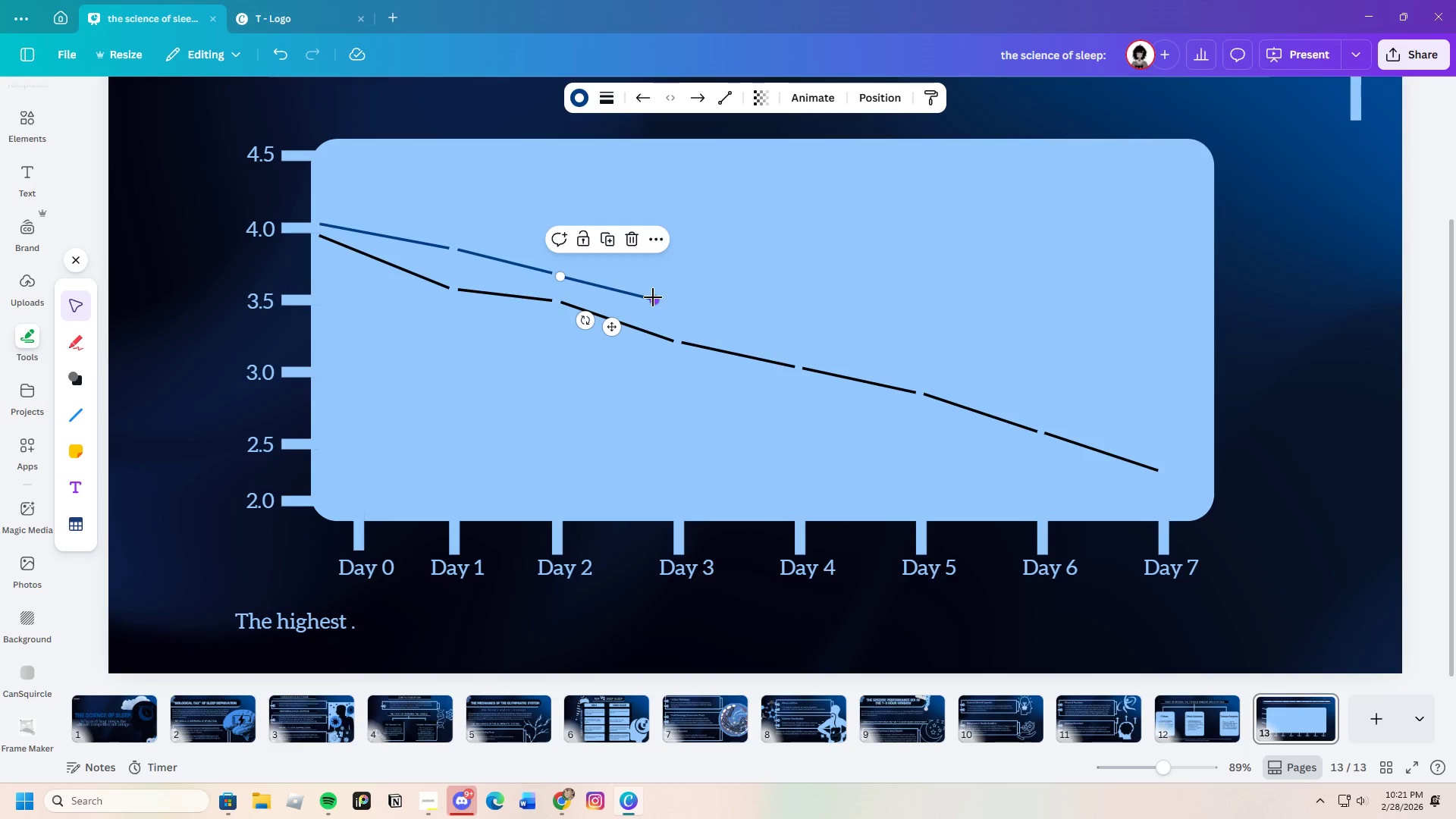 
left_click_drag(start_coordinate=[653, 297], to_coordinate=[670, 307])
 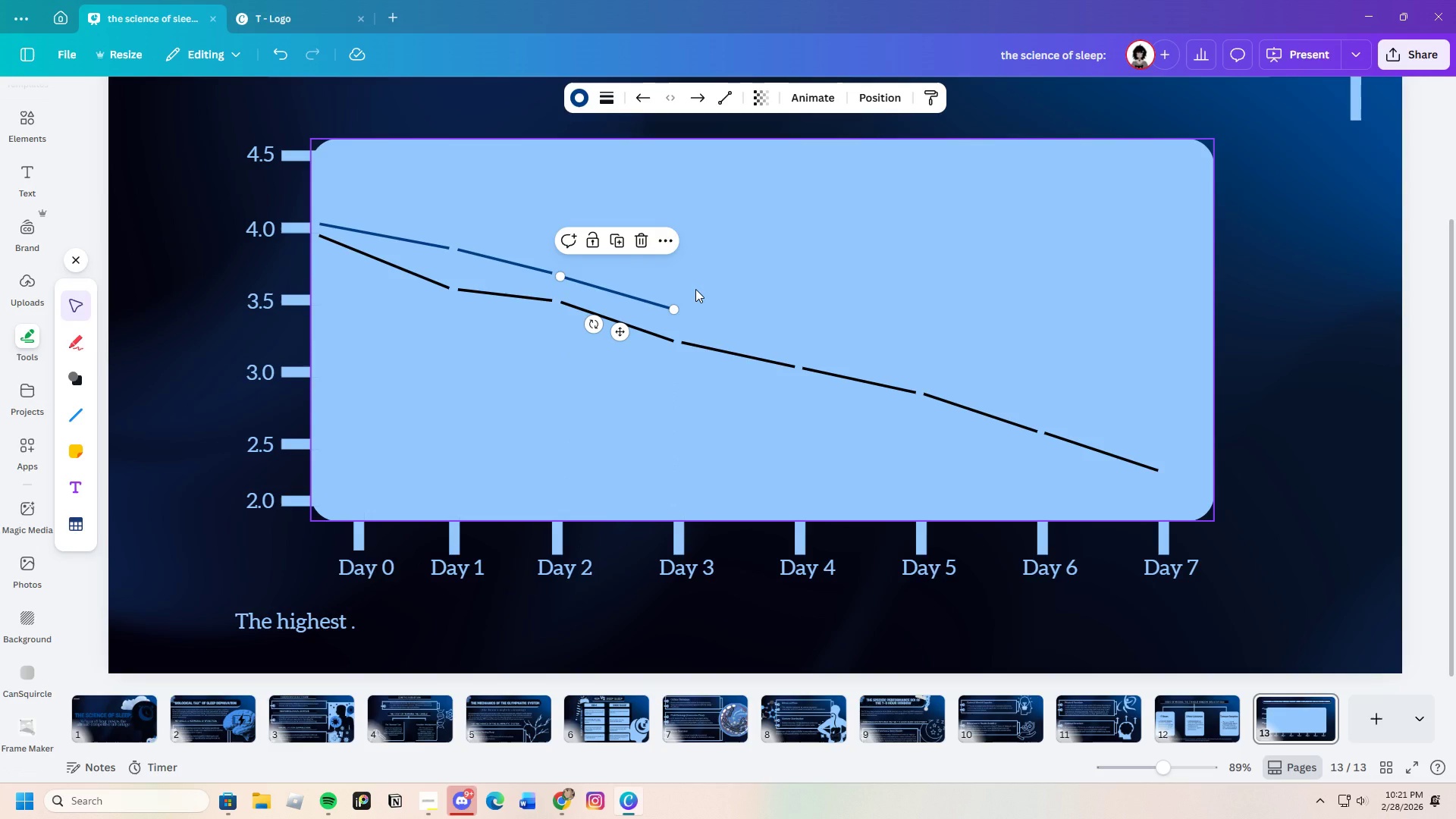 
key(Control+C)
 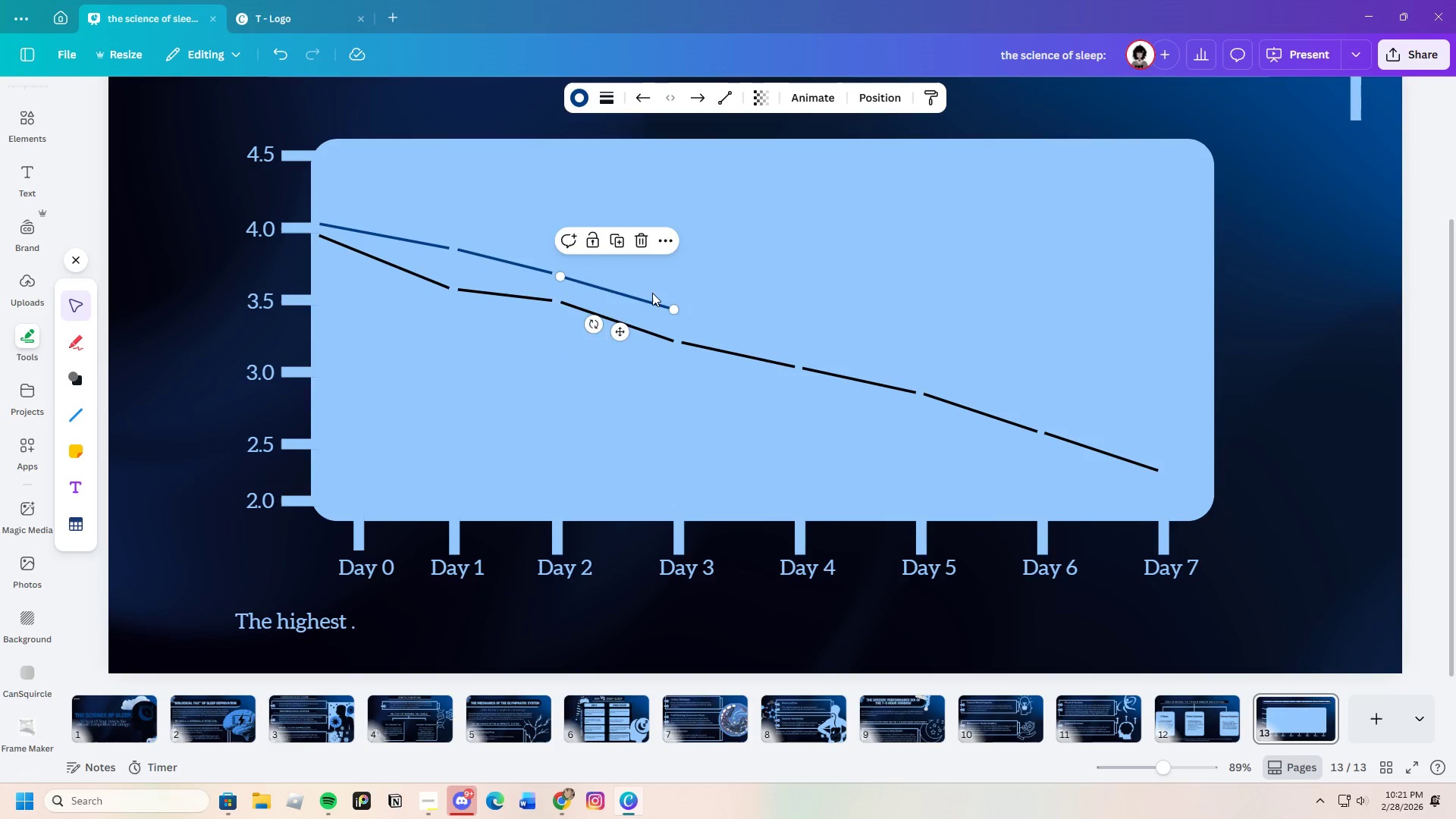 
key(Control+V)
 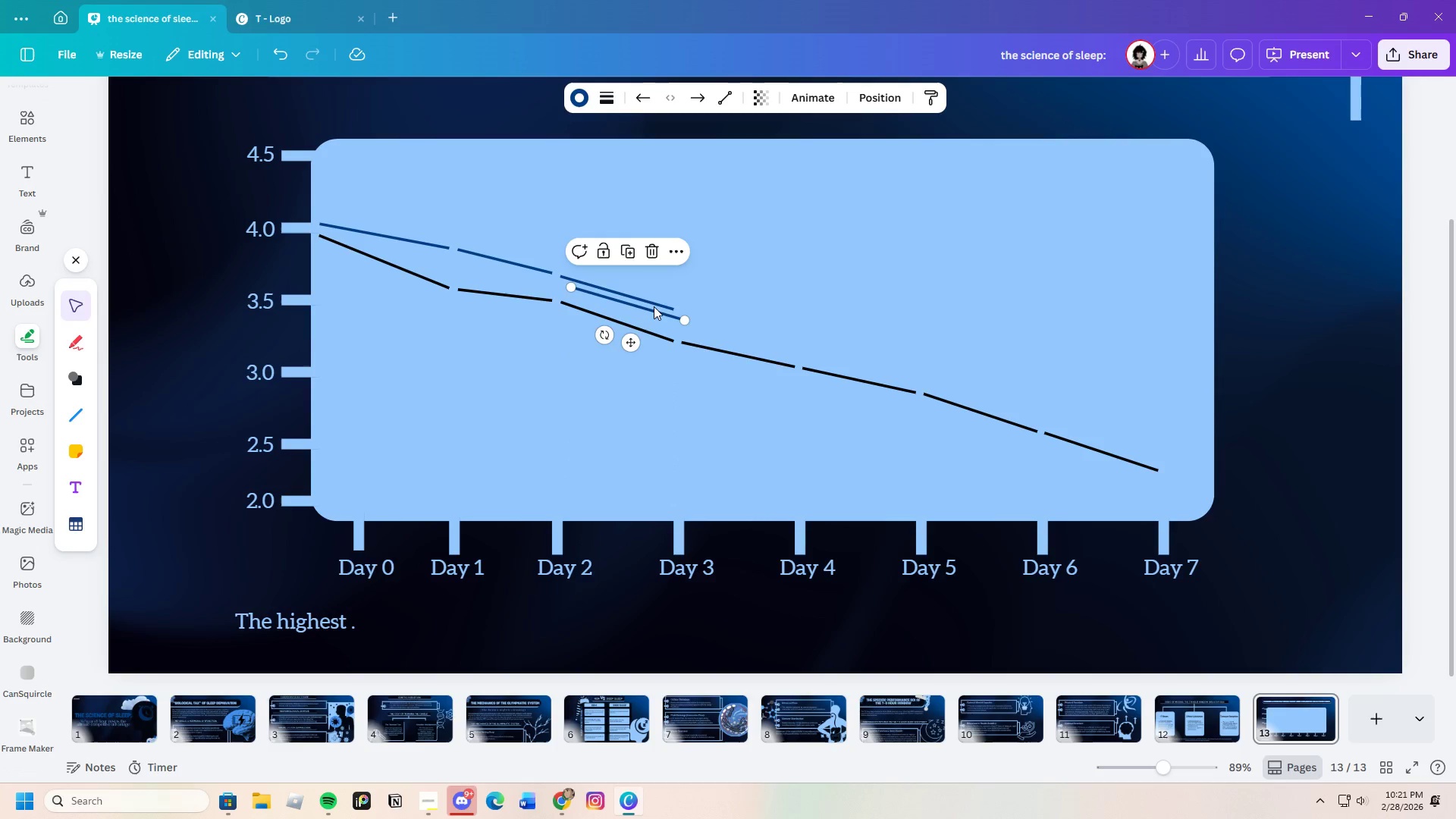 
left_click_drag(start_coordinate=[660, 311], to_coordinate=[770, 337])
 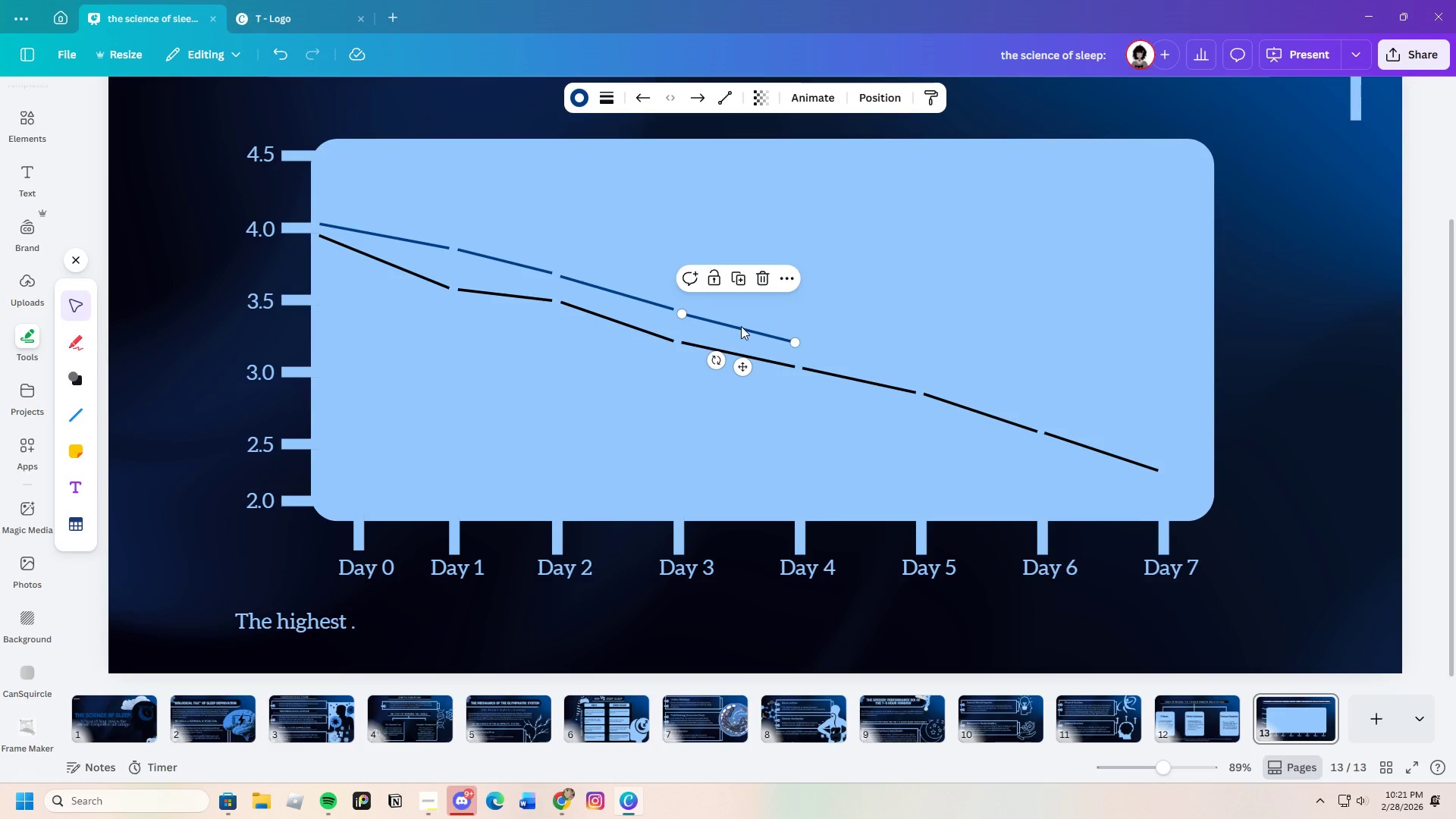 
key(Control+C)
 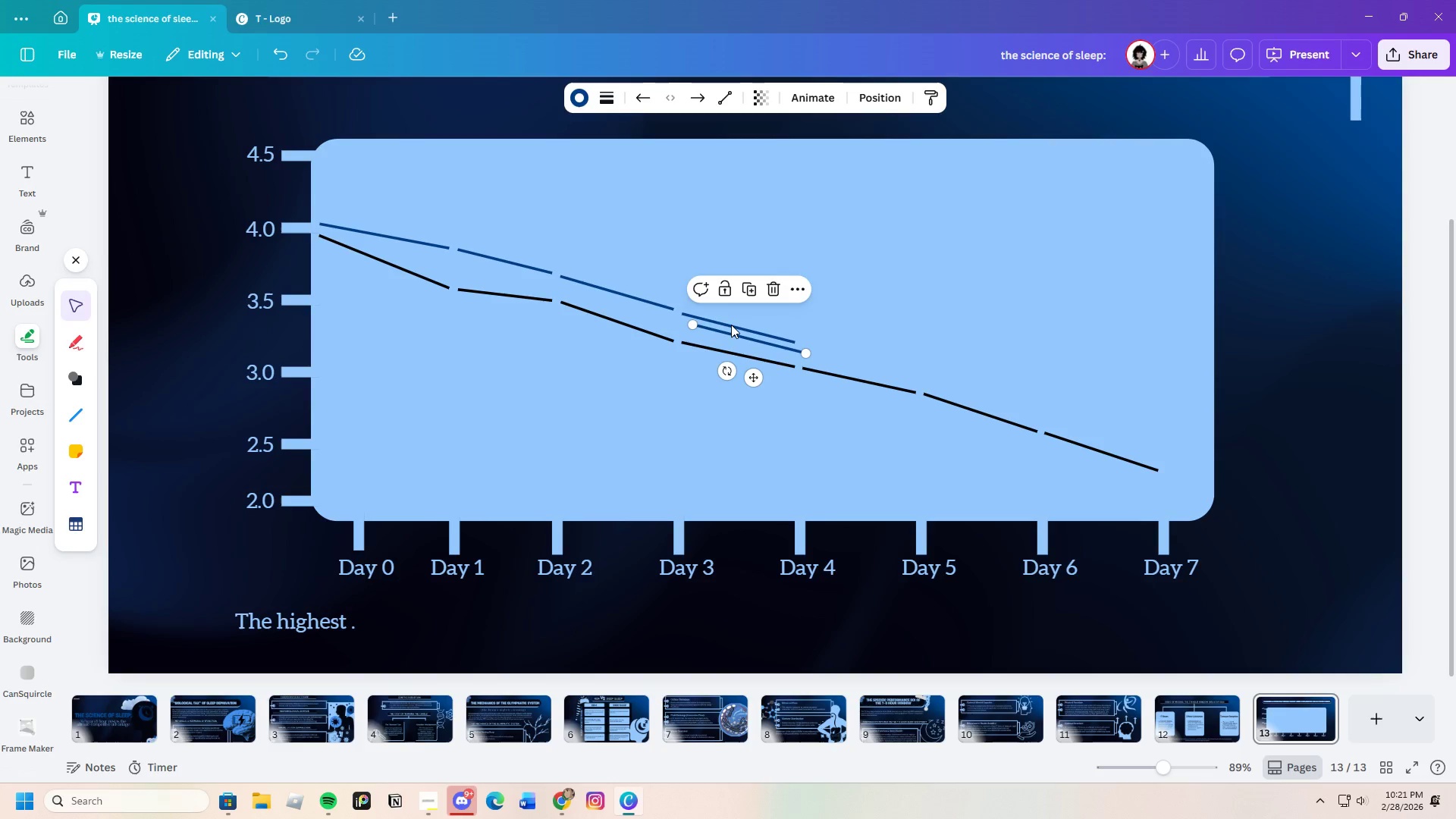 
key(Control+V)
 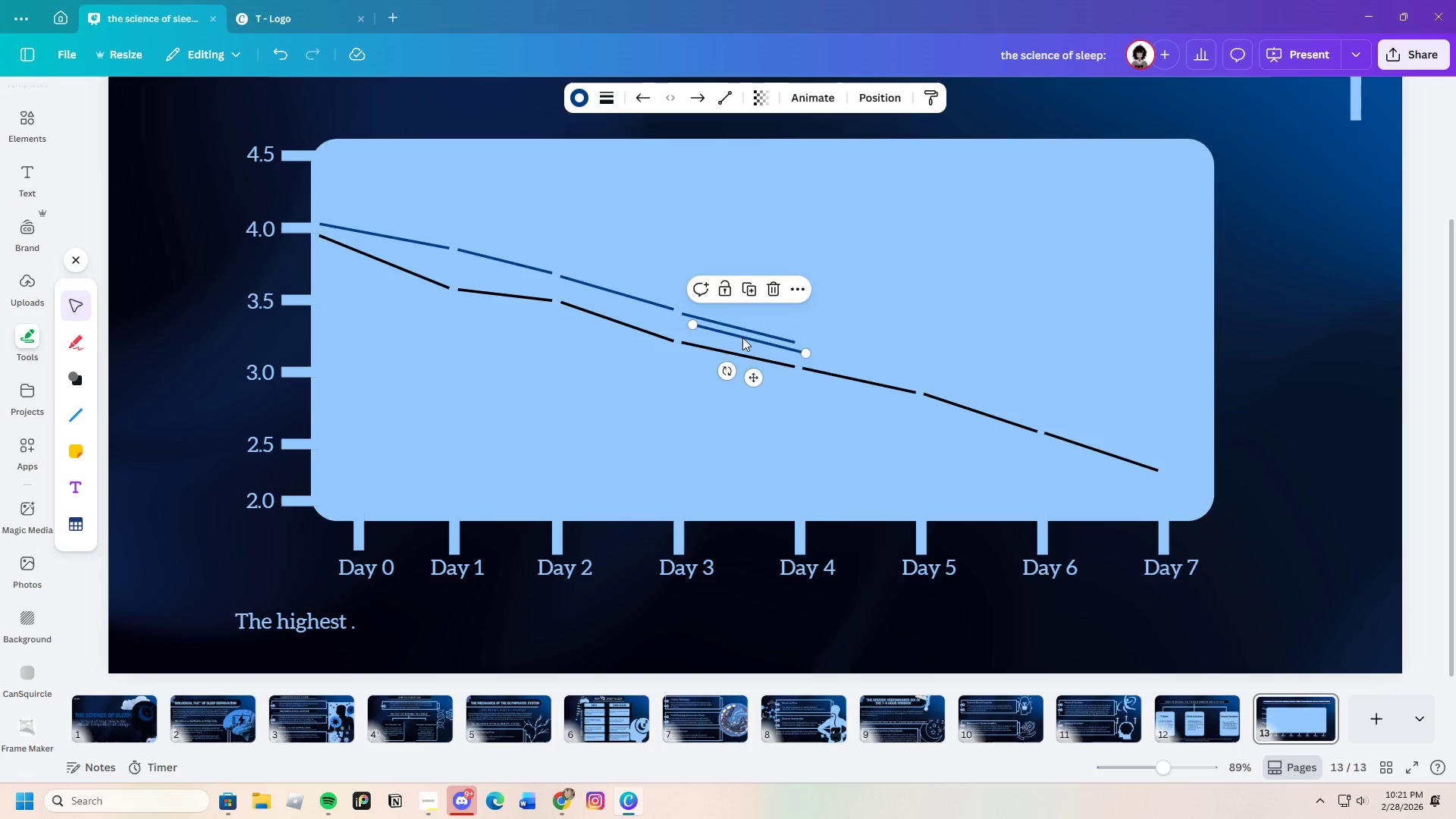 
left_click_drag(start_coordinate=[743, 337], to_coordinate=[850, 357])
 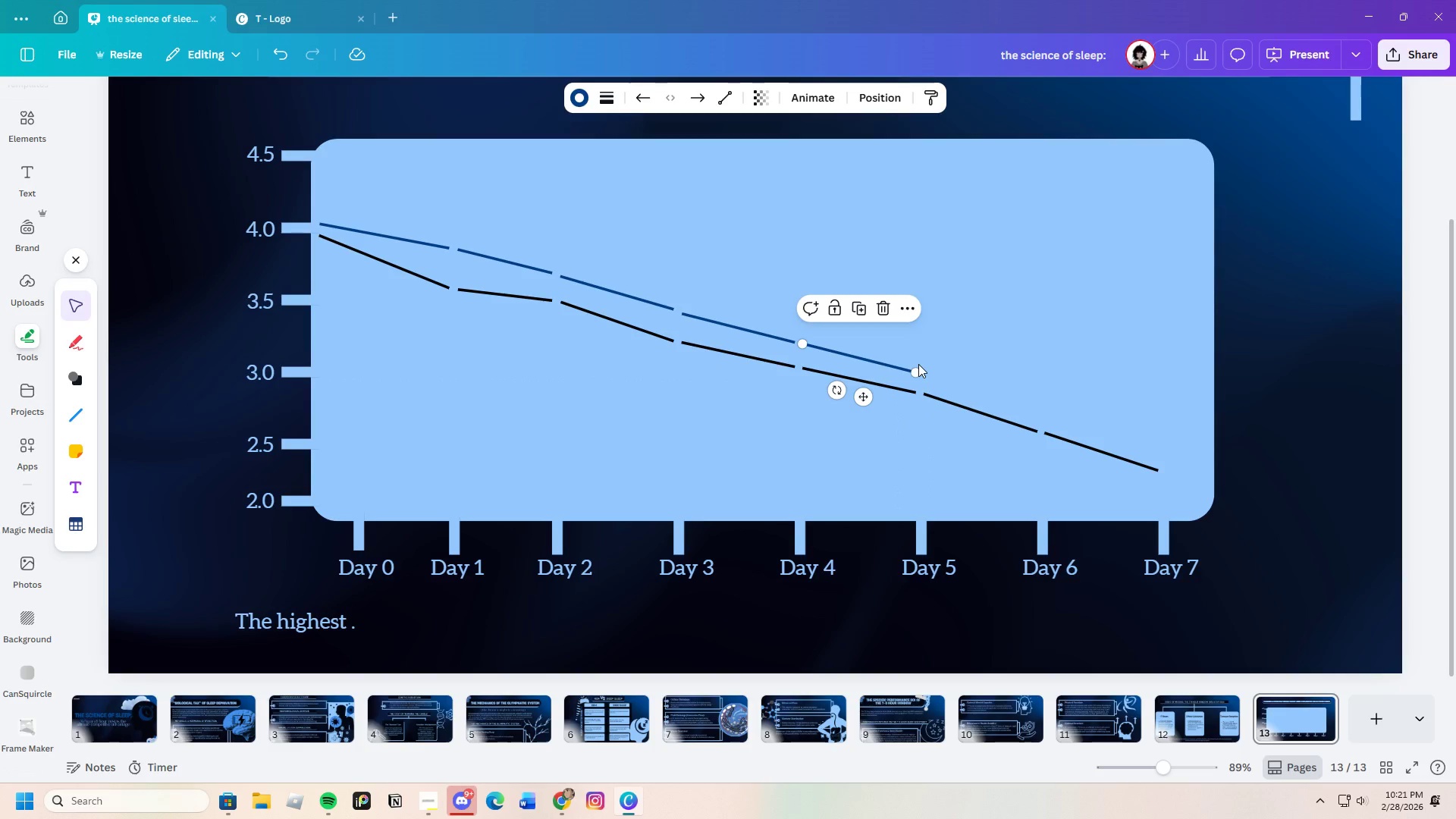 
hold_key(key=ControlLeft, duration=1.5)
 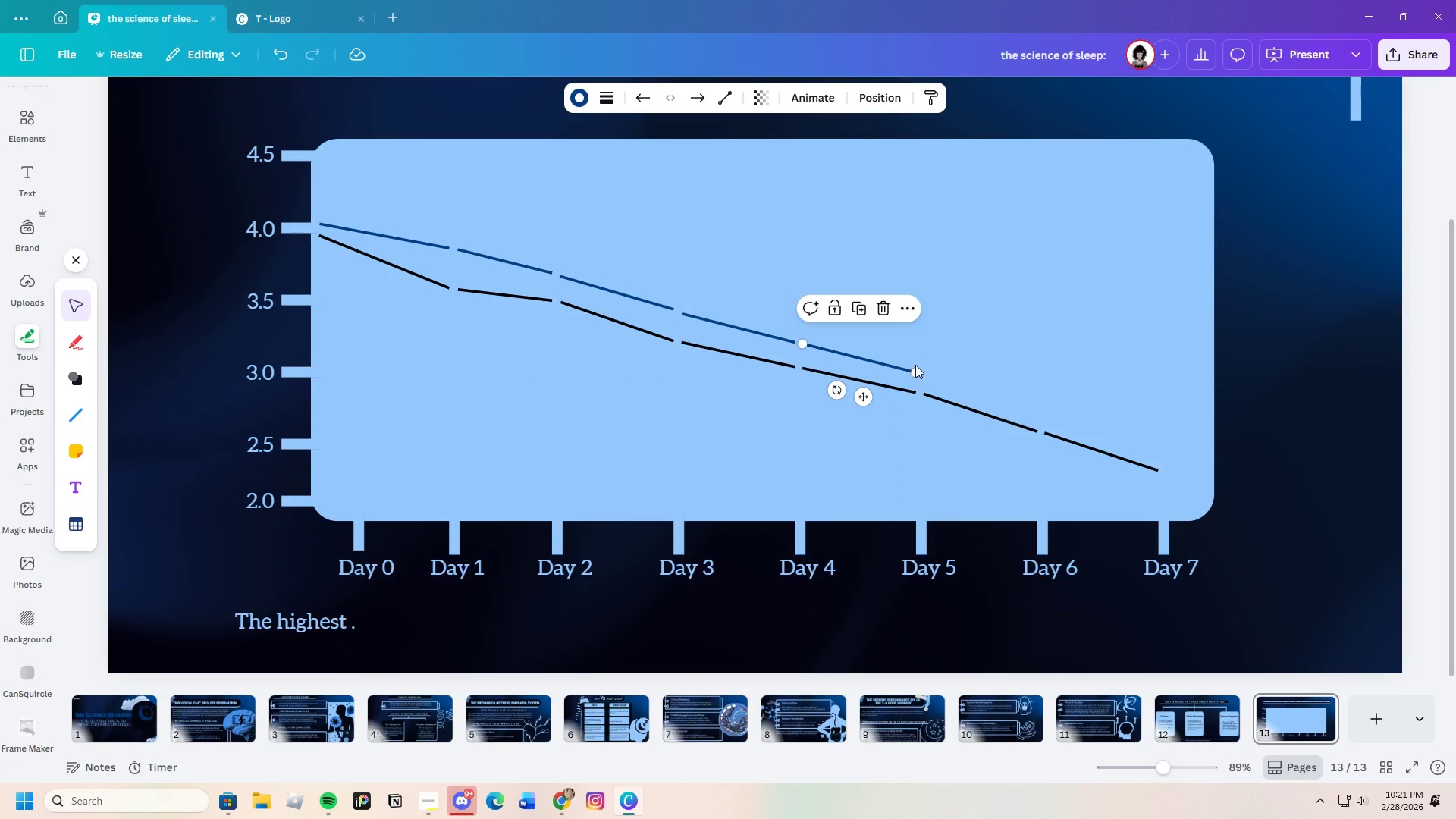 
key(Control+C)
 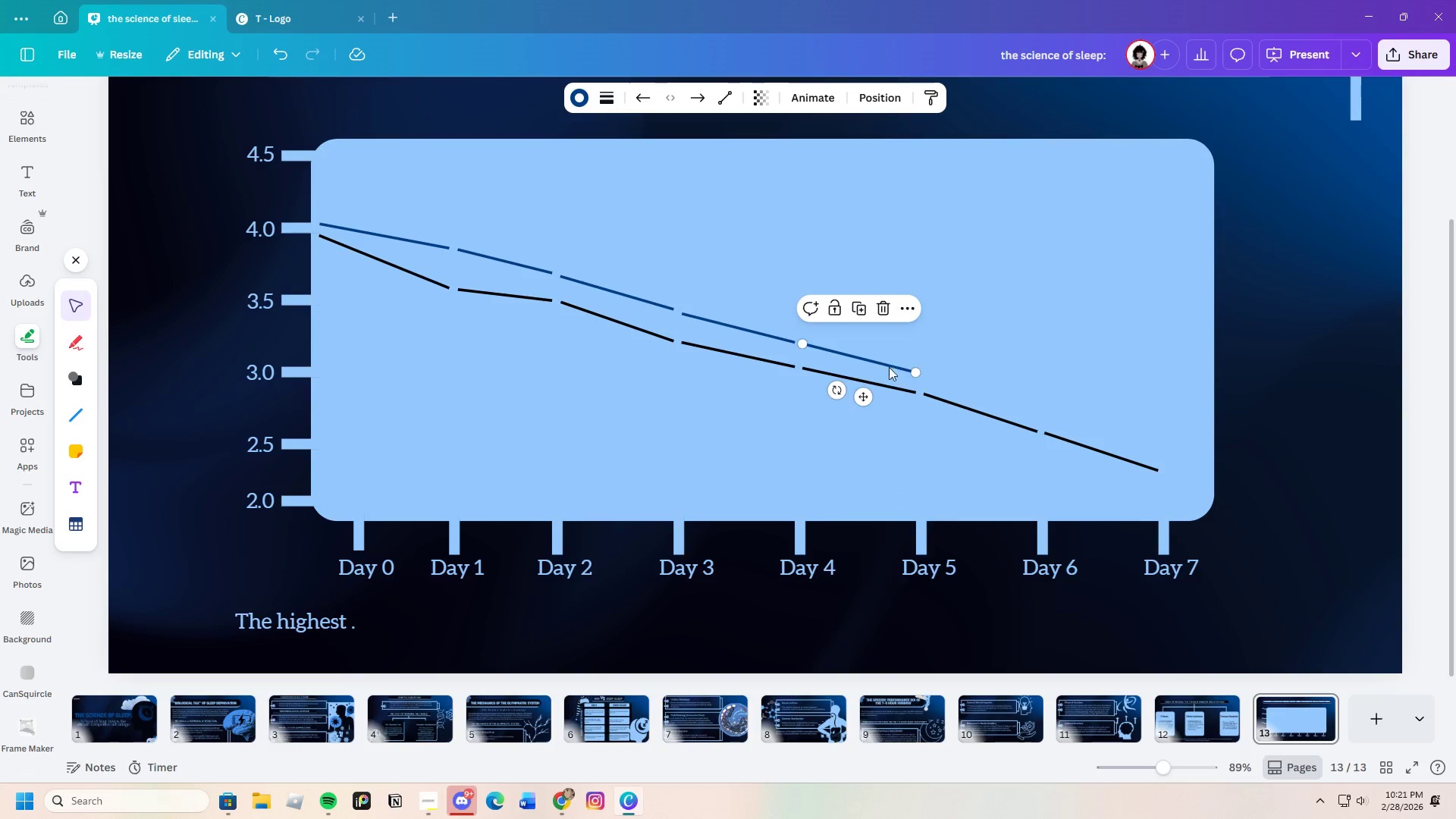 
key(Control+V)
 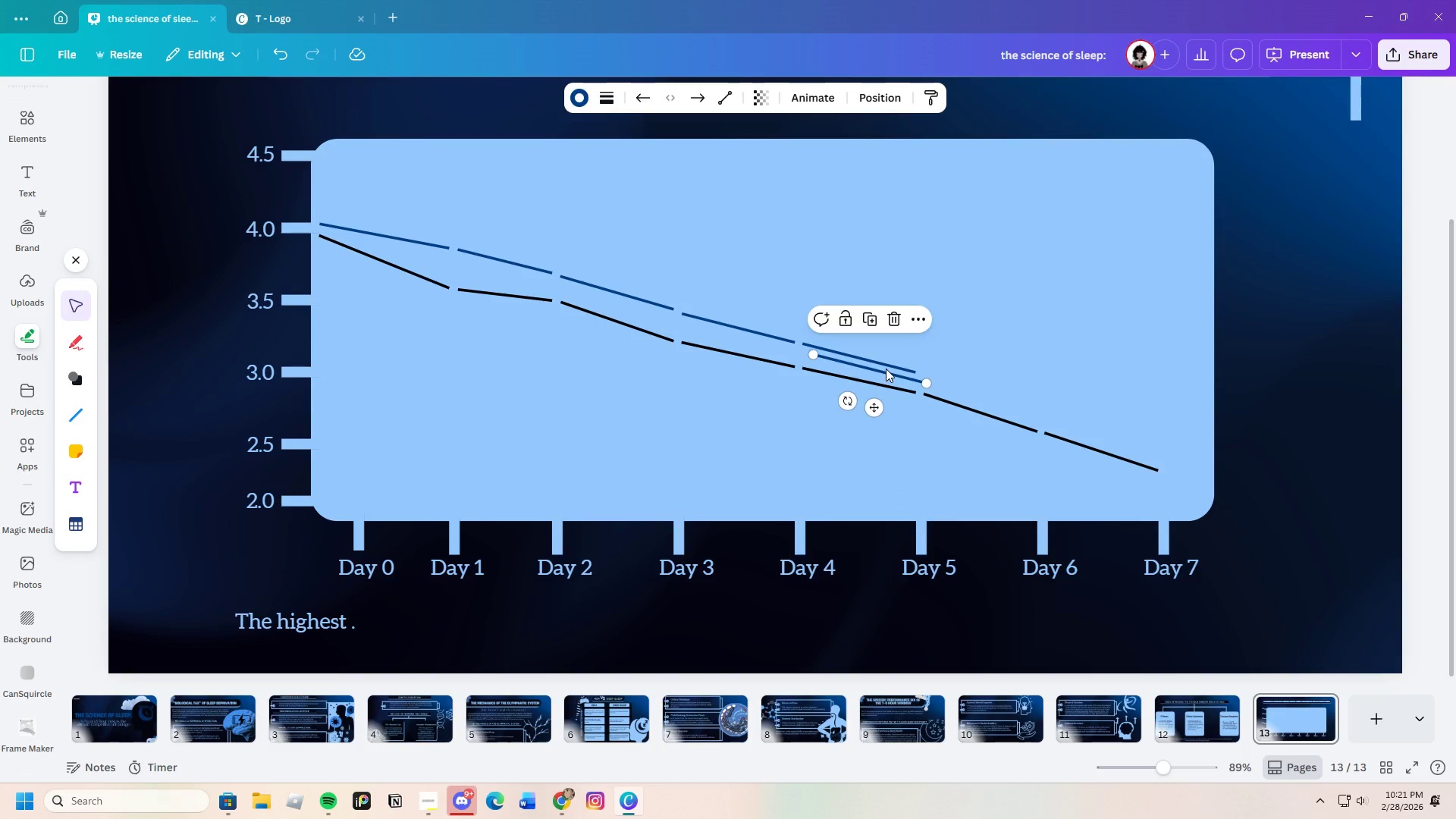 
left_click_drag(start_coordinate=[884, 369], to_coordinate=[993, 386])
 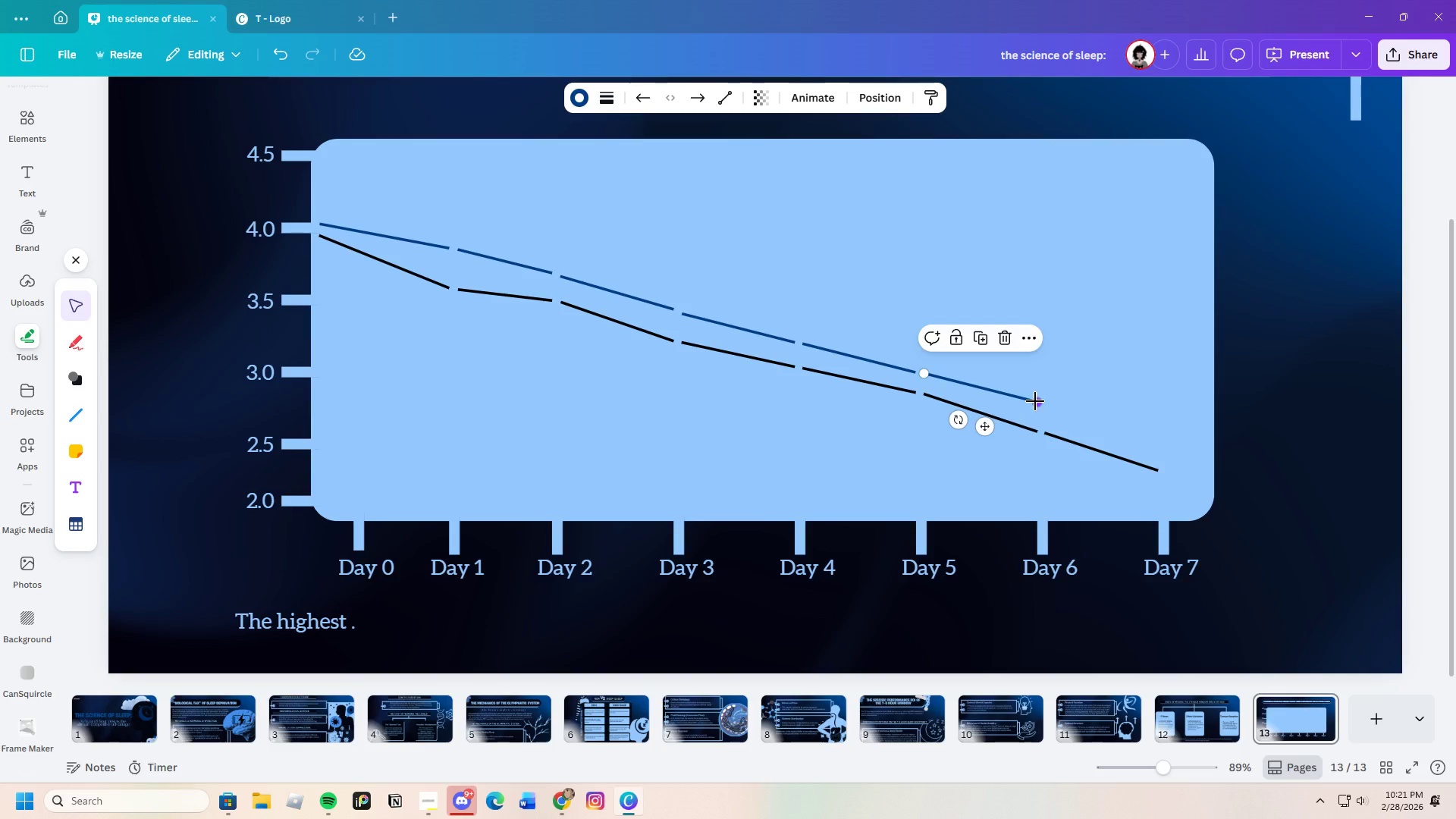 
left_click_drag(start_coordinate=[1035, 401], to_coordinate=[1041, 380])
 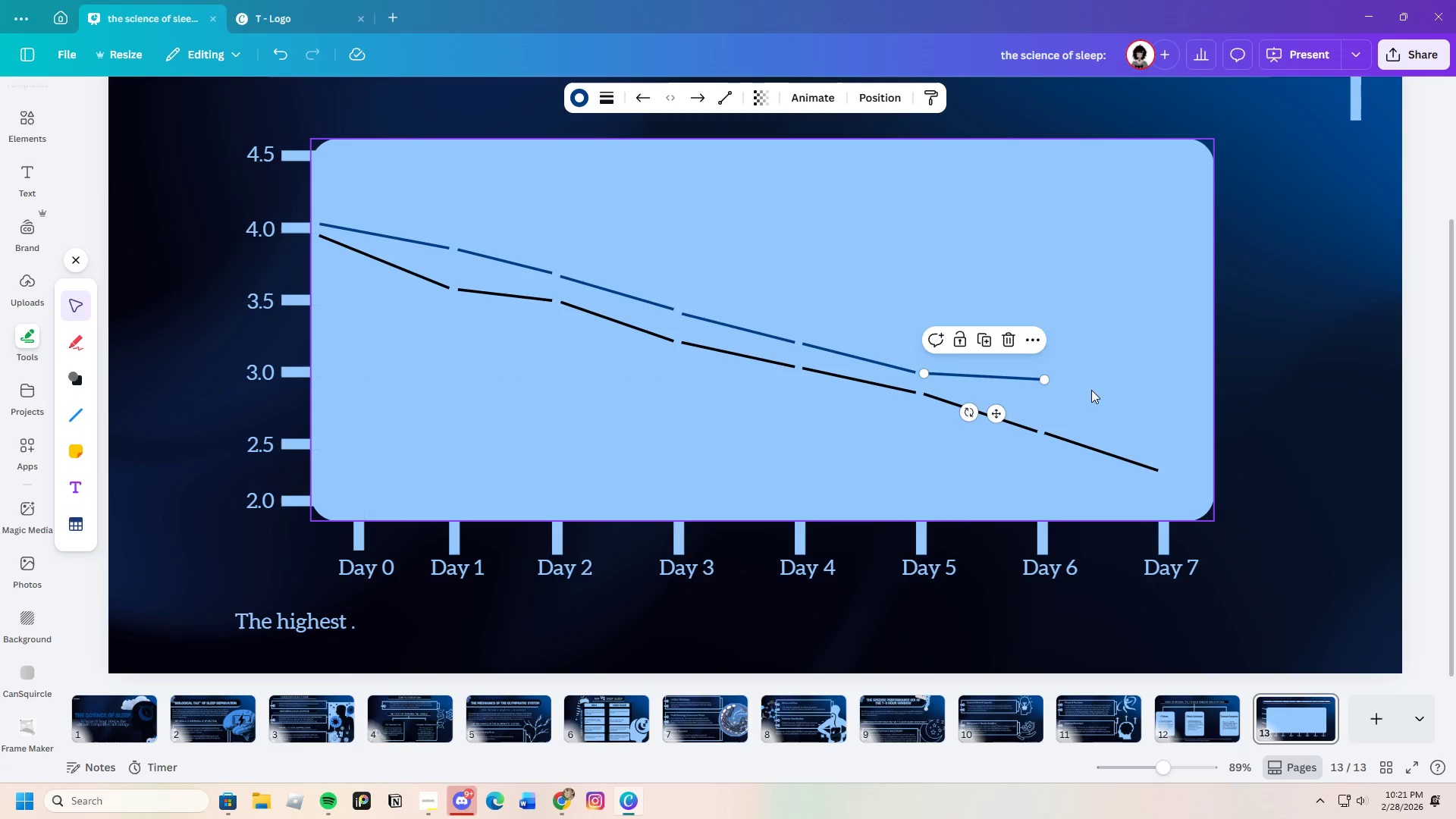 
key(Control+C)
 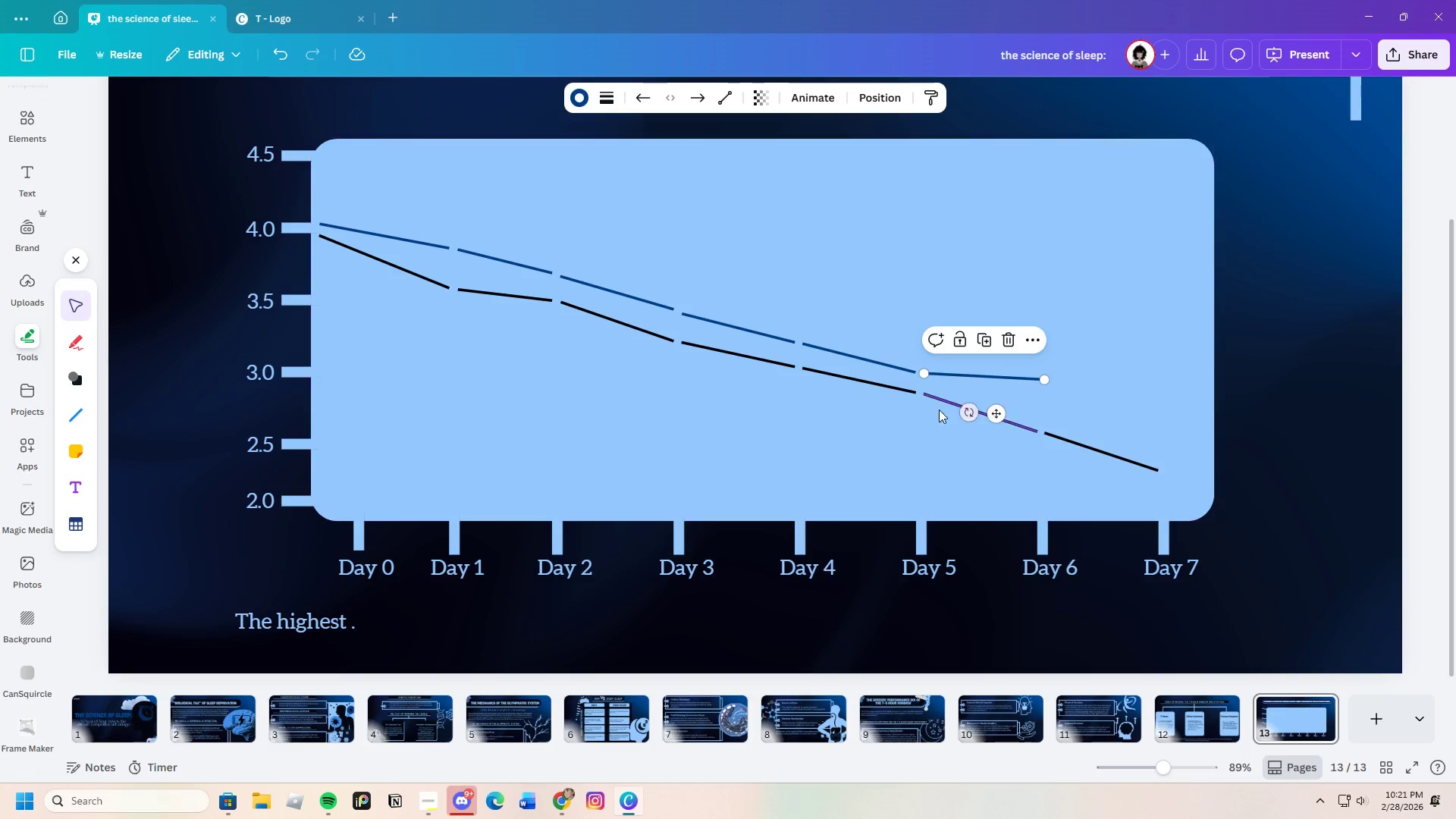 
key(Control+V)
 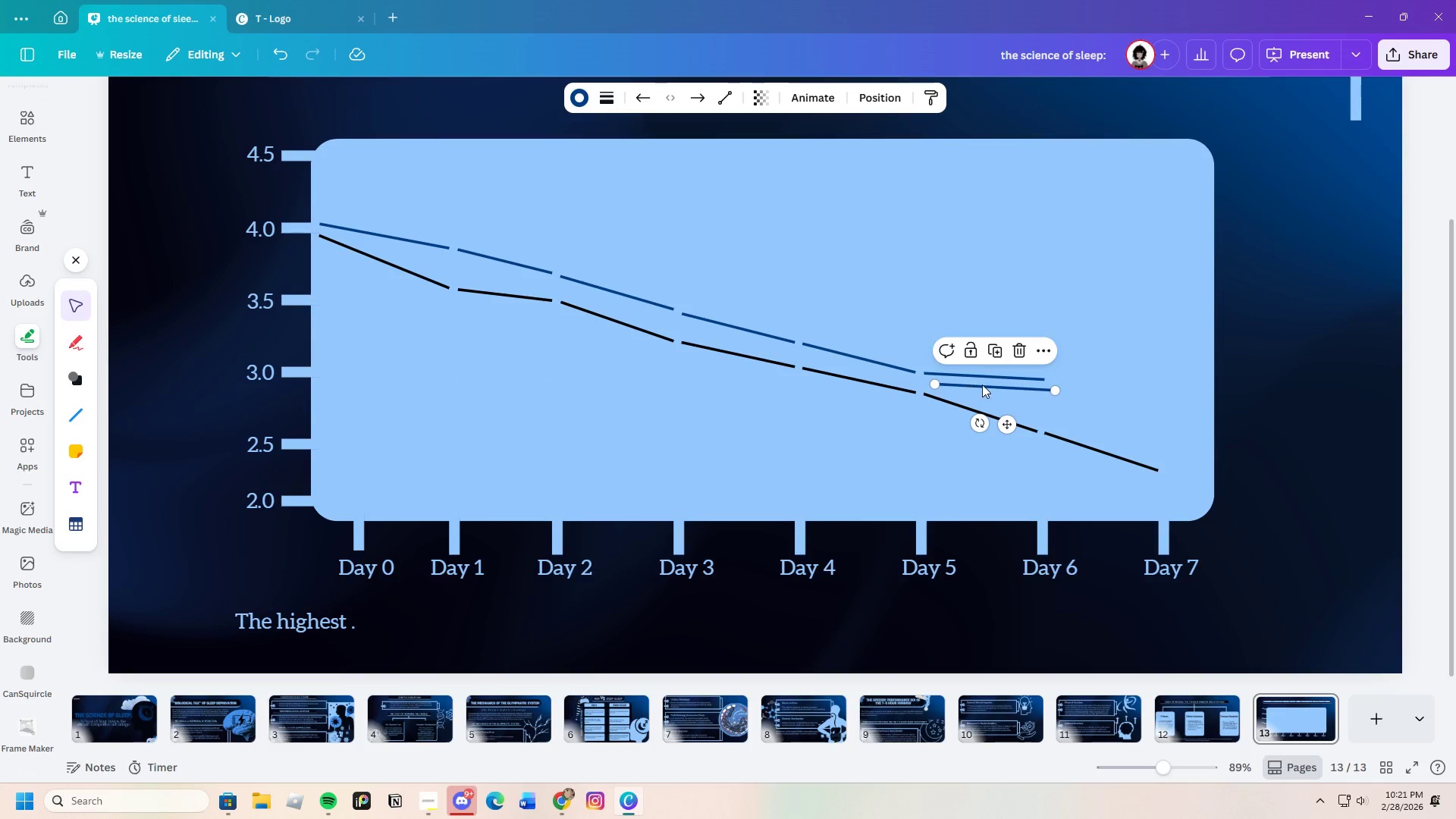 
left_click_drag(start_coordinate=[983, 384], to_coordinate=[1101, 379])
 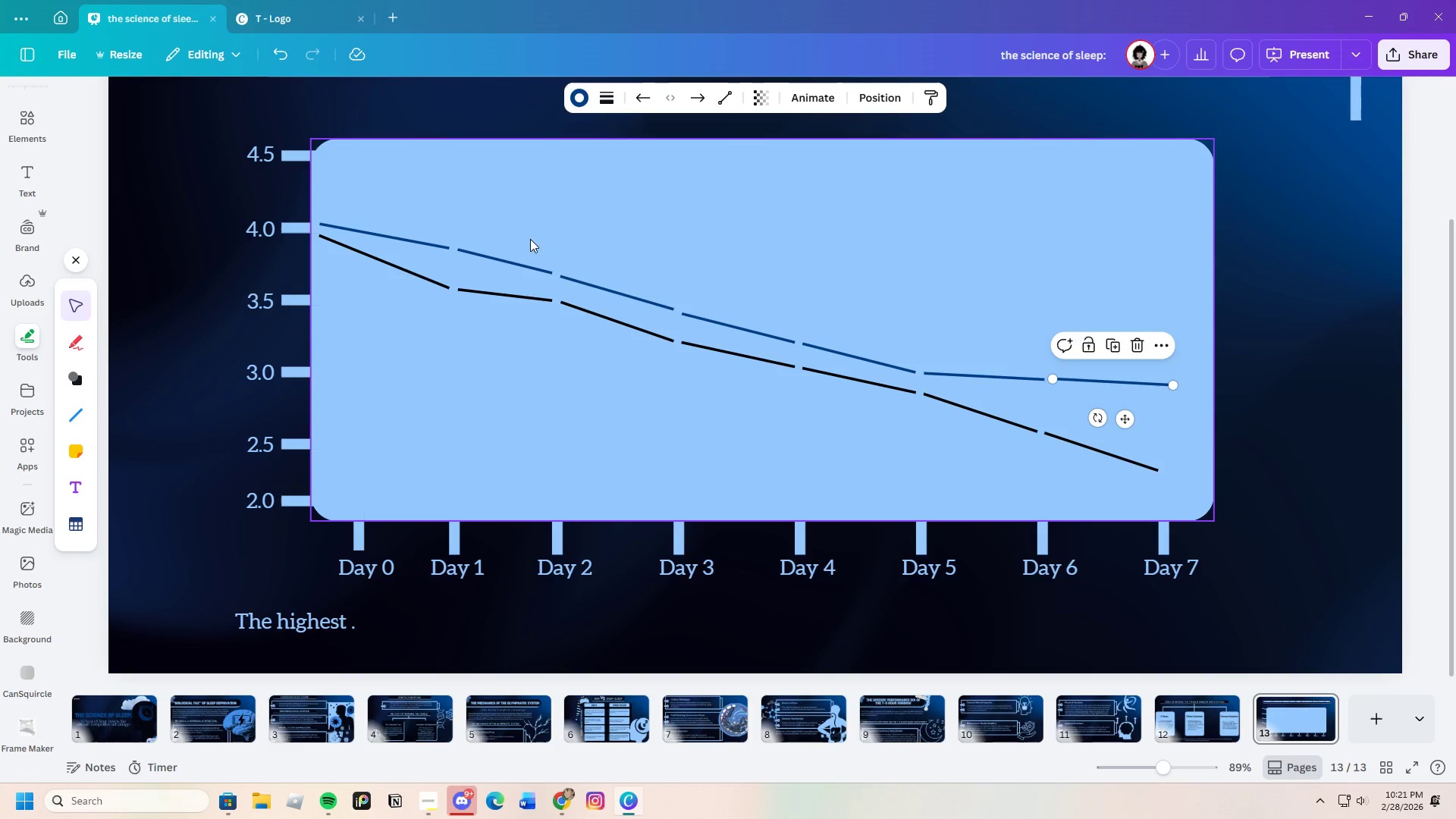 
left_click([396, 239])
 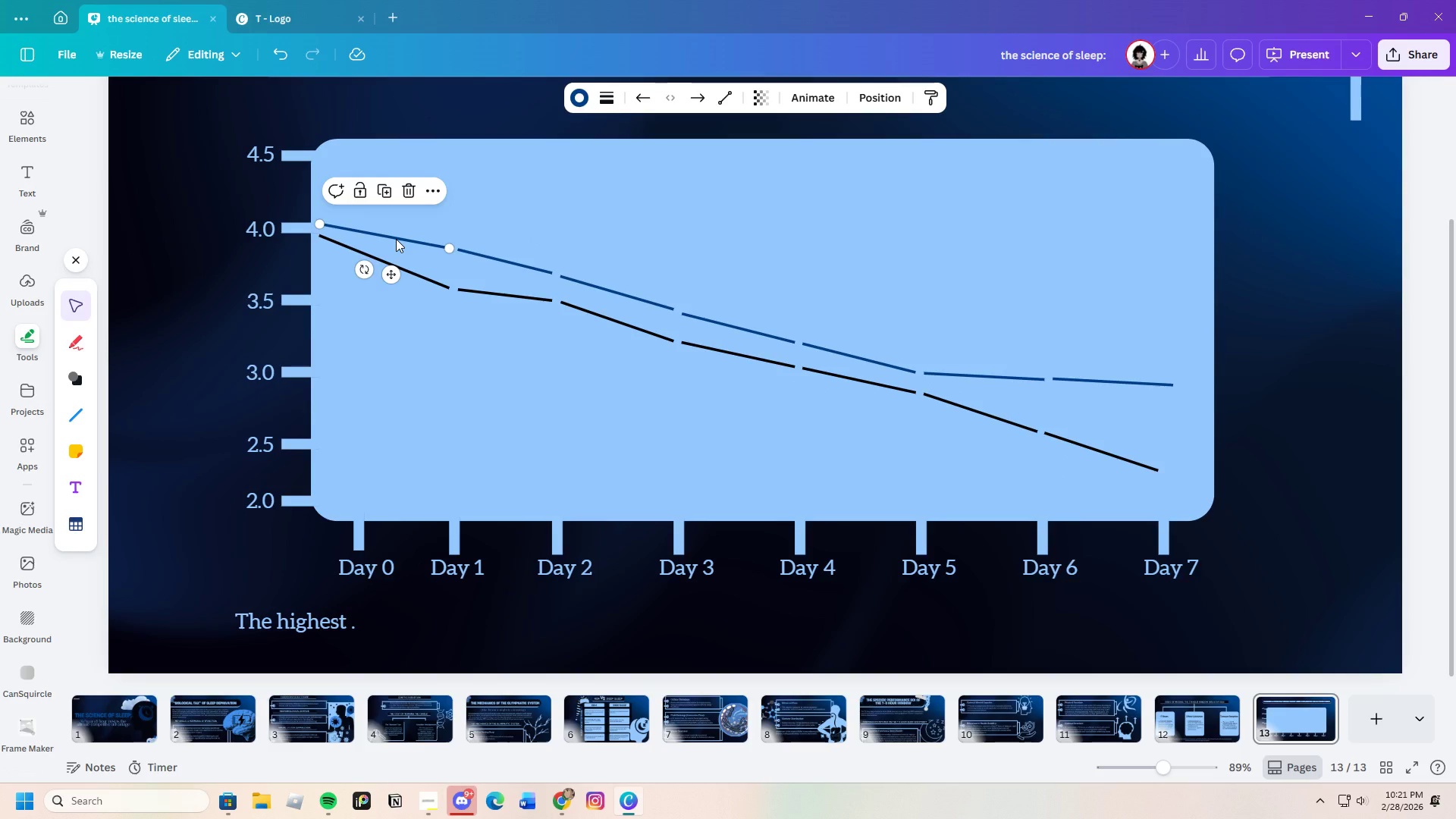 
key(Control+C)
 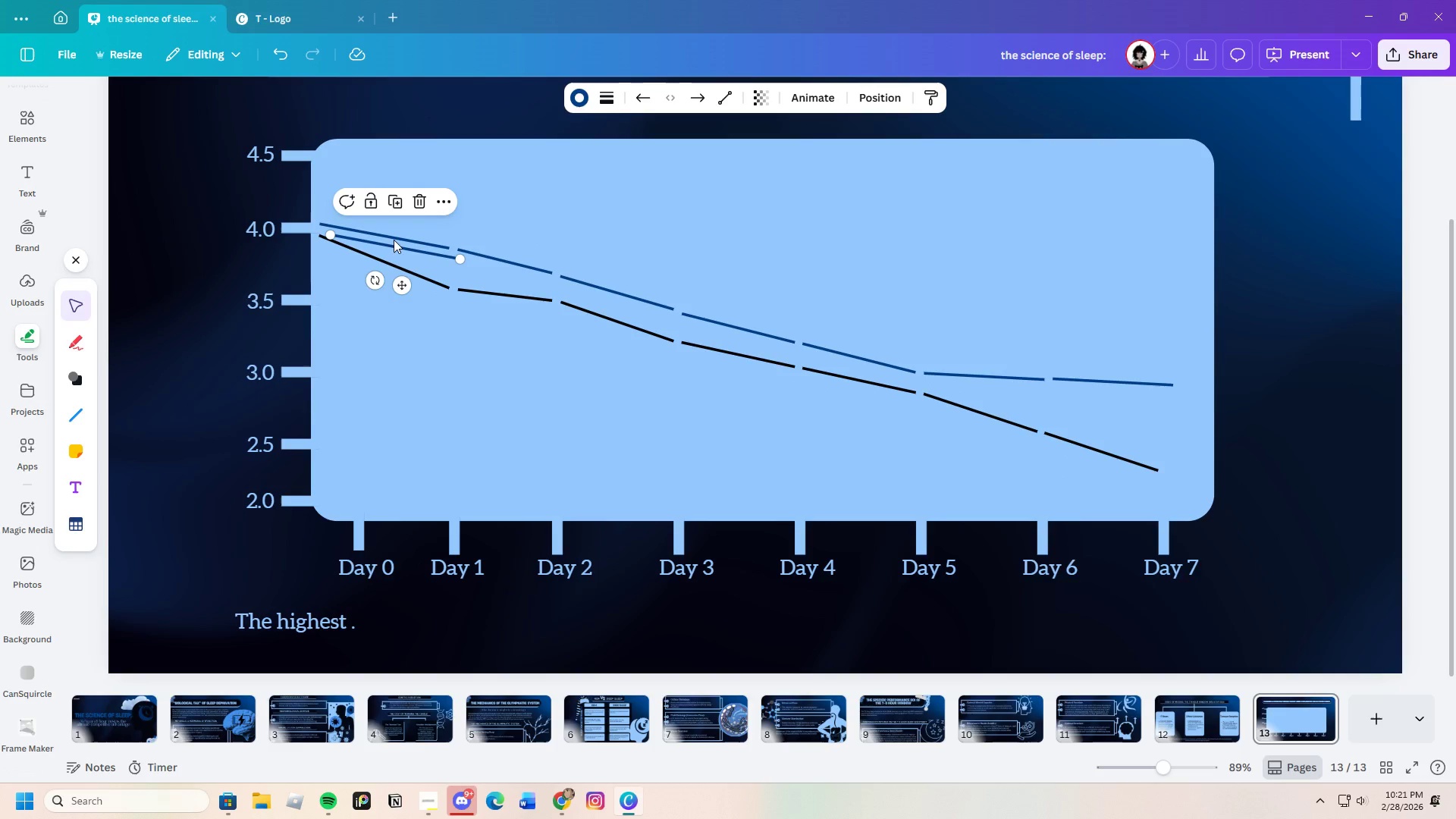 
key(Control+V)
 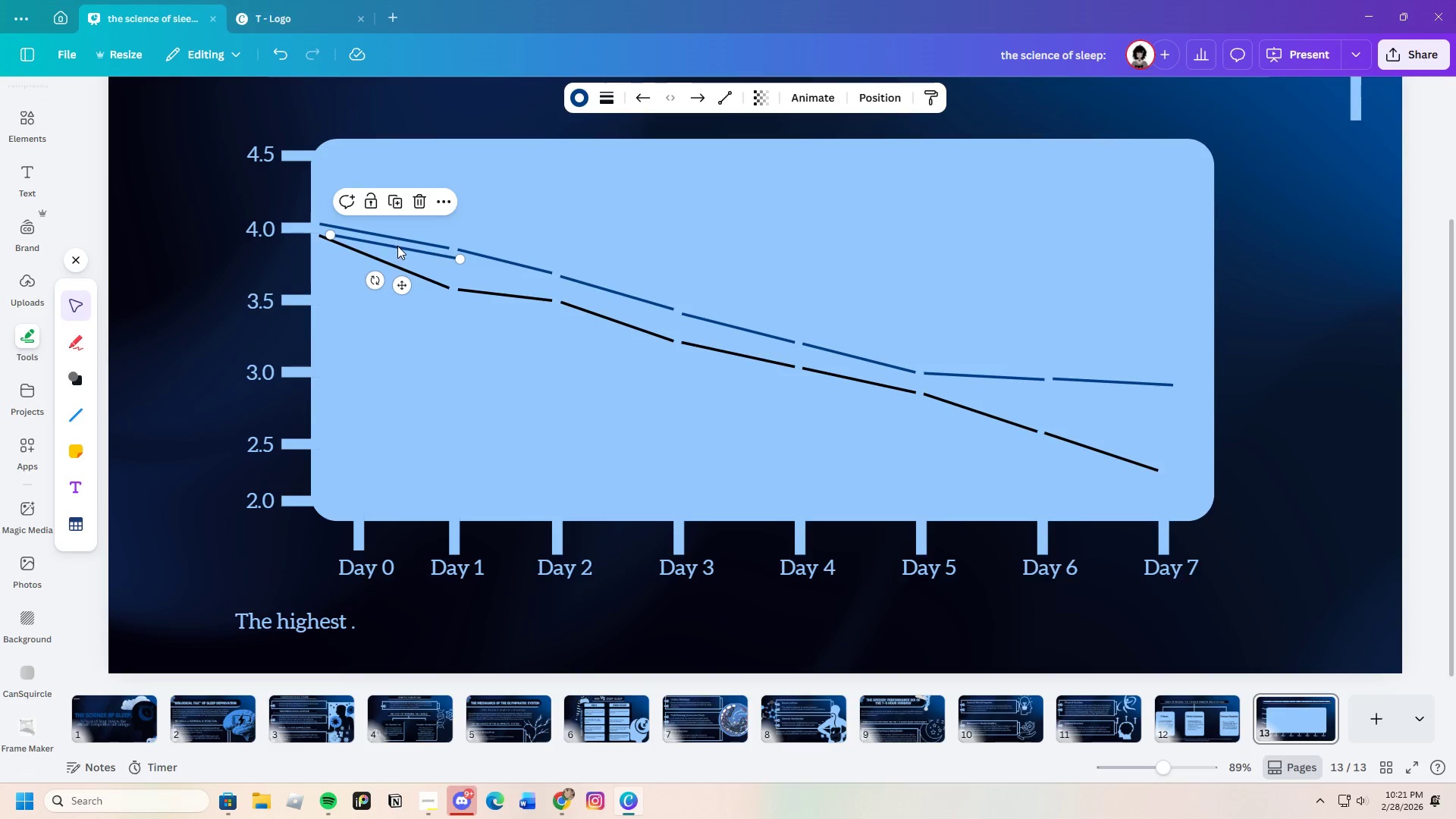 
left_click_drag(start_coordinate=[398, 246], to_coordinate=[388, 230])
 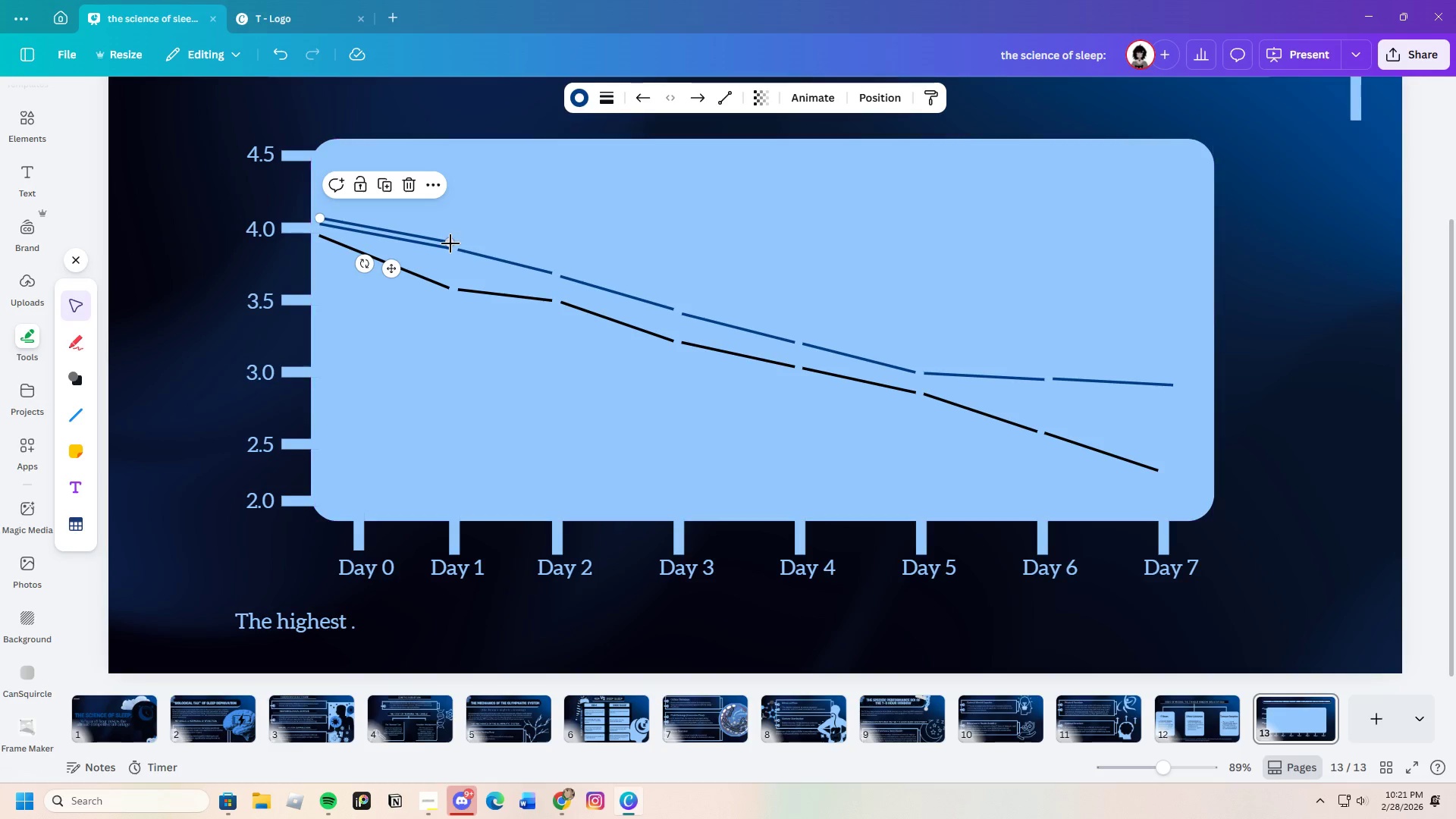 
left_click_drag(start_coordinate=[450, 243], to_coordinate=[450, 228])
 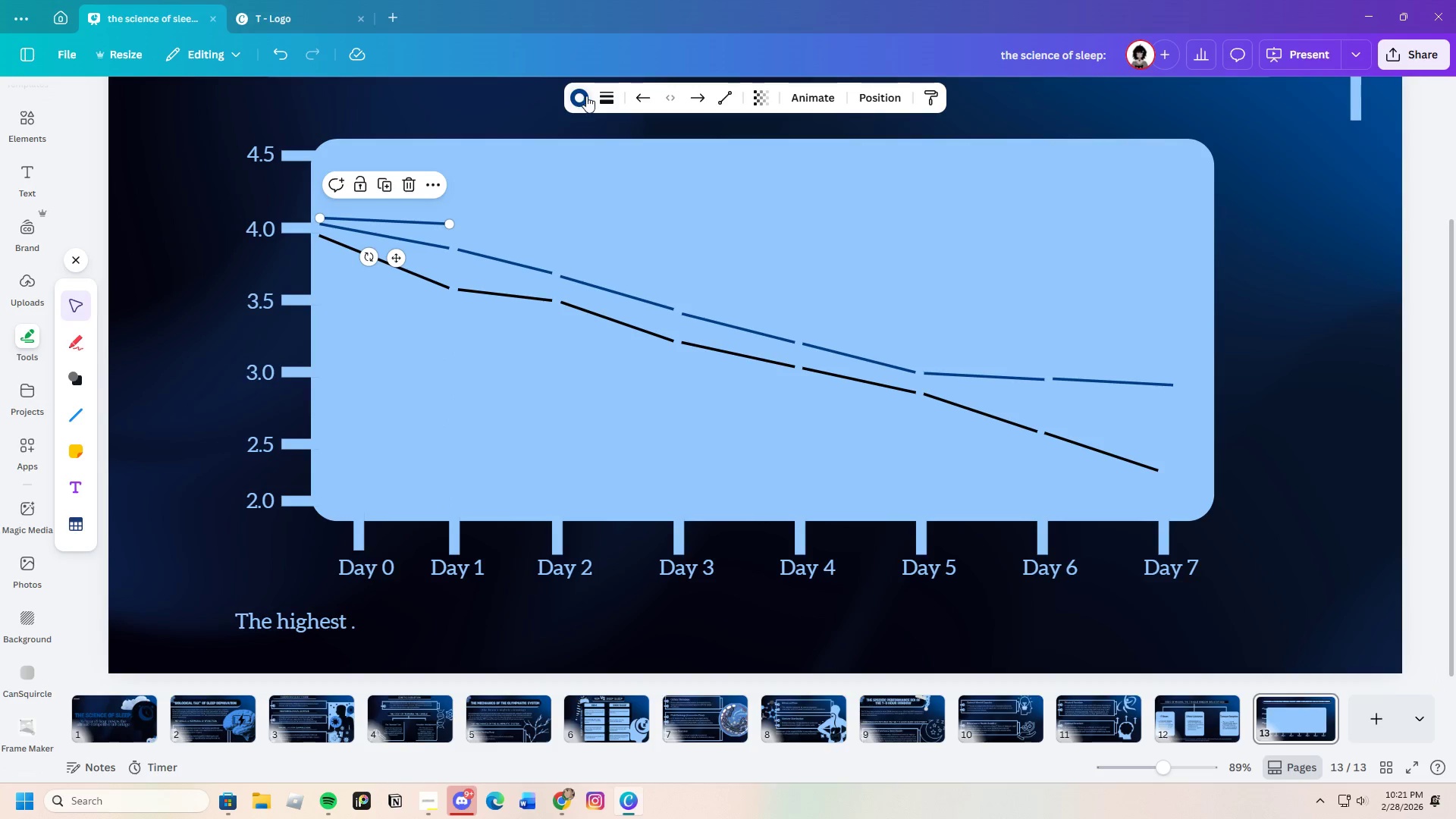 
left_click([591, 96])
 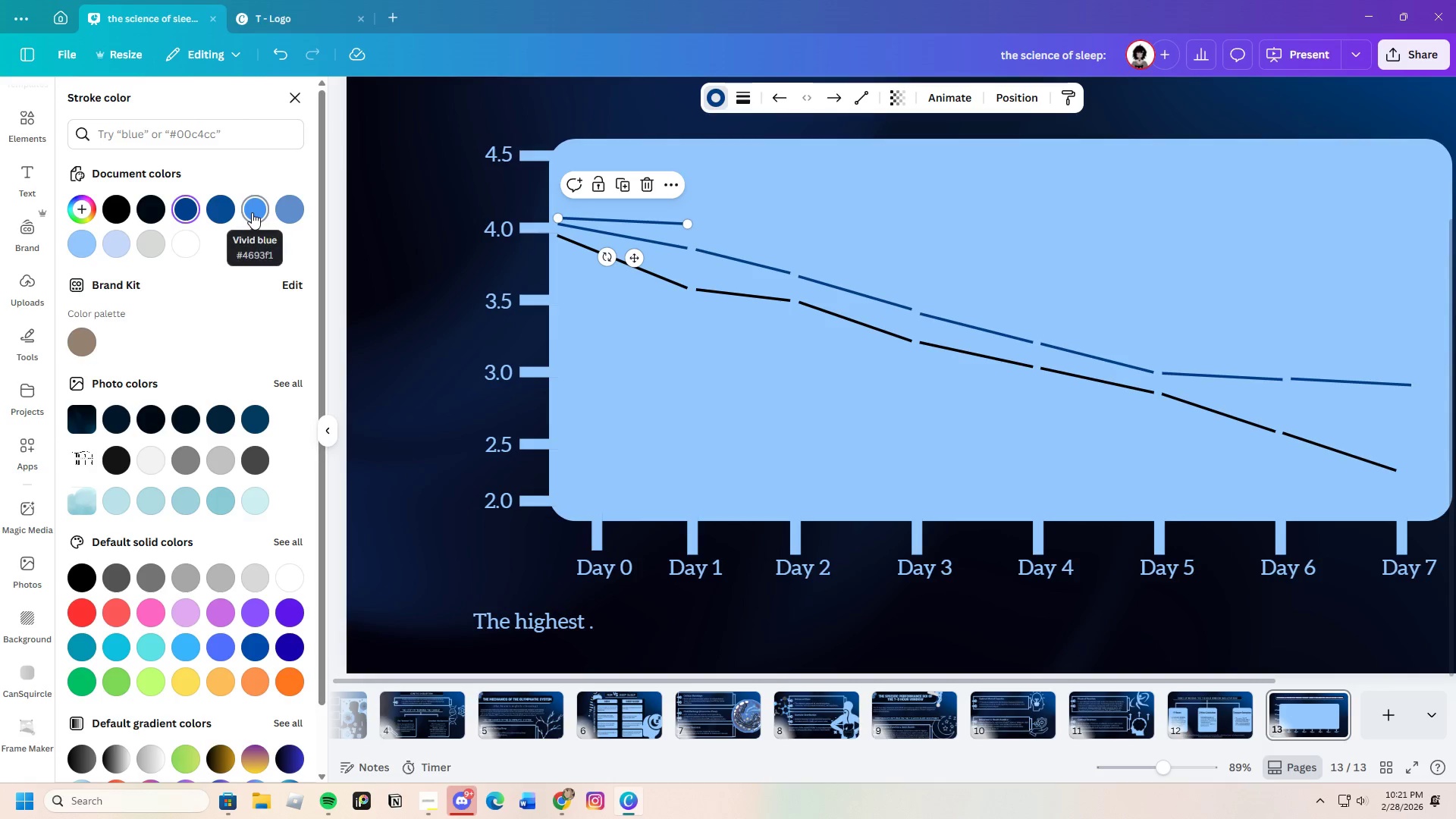 
left_click([252, 212])
 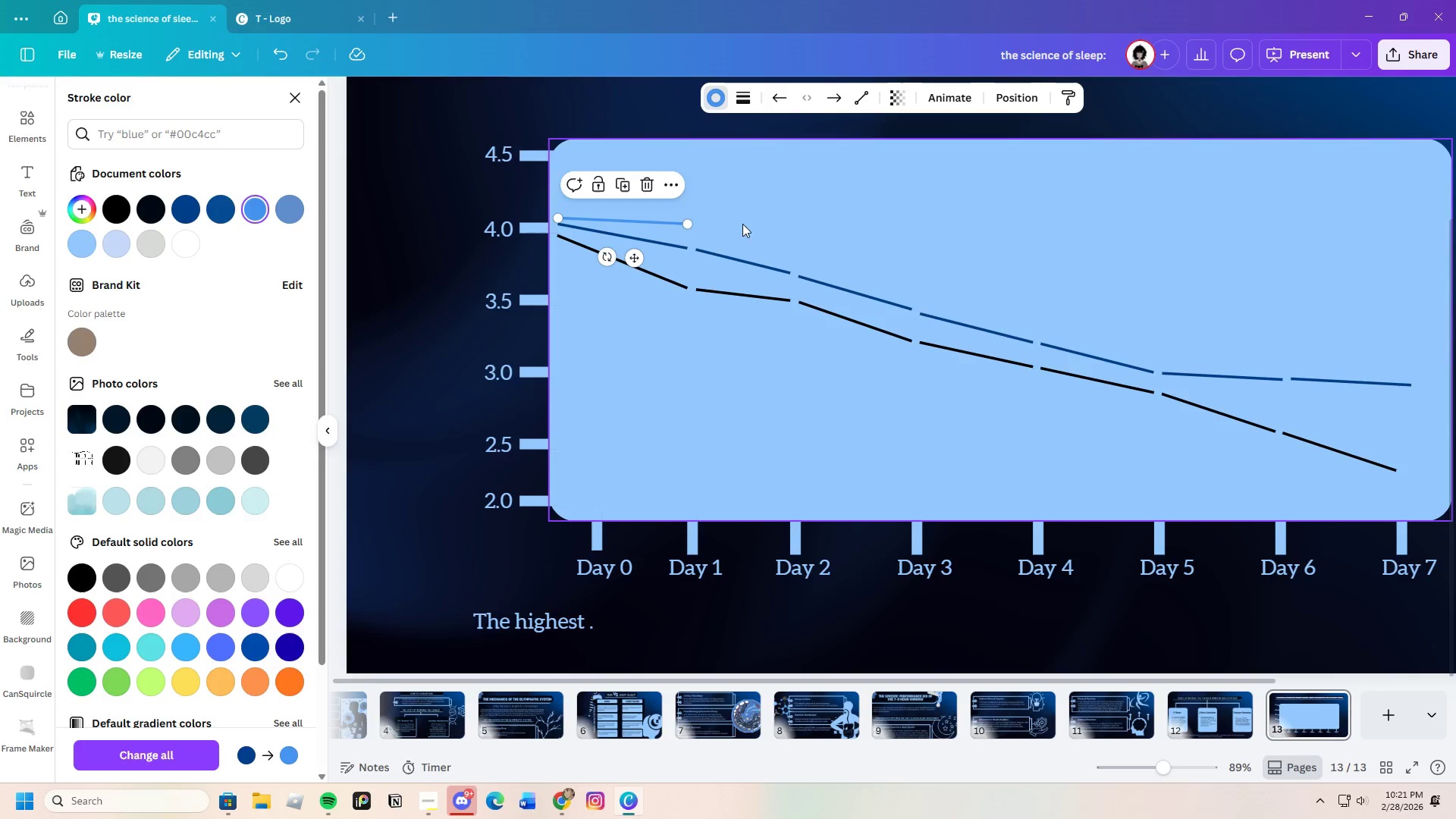 
left_click([733, 223])
 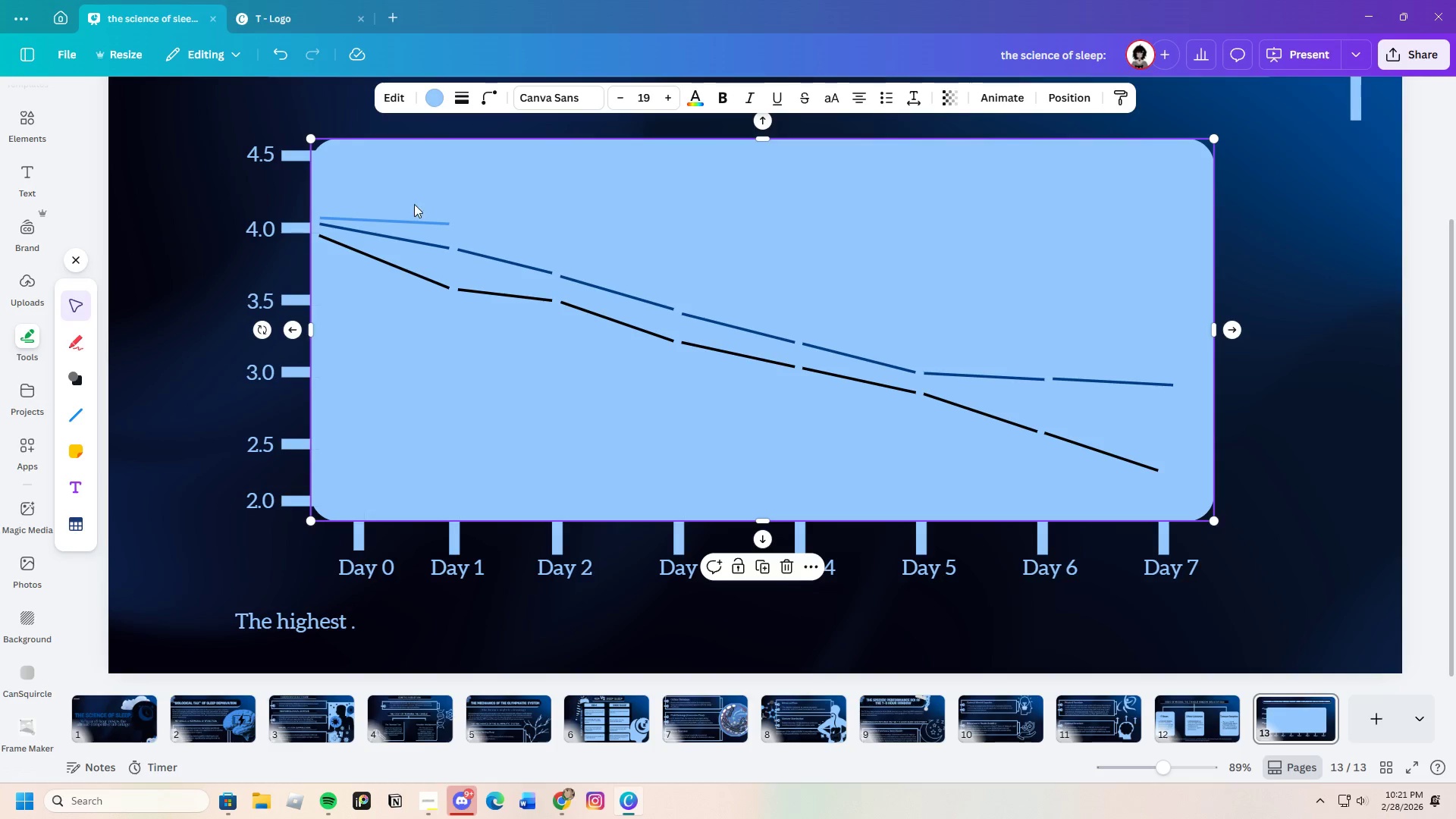 
left_click([419, 218])
 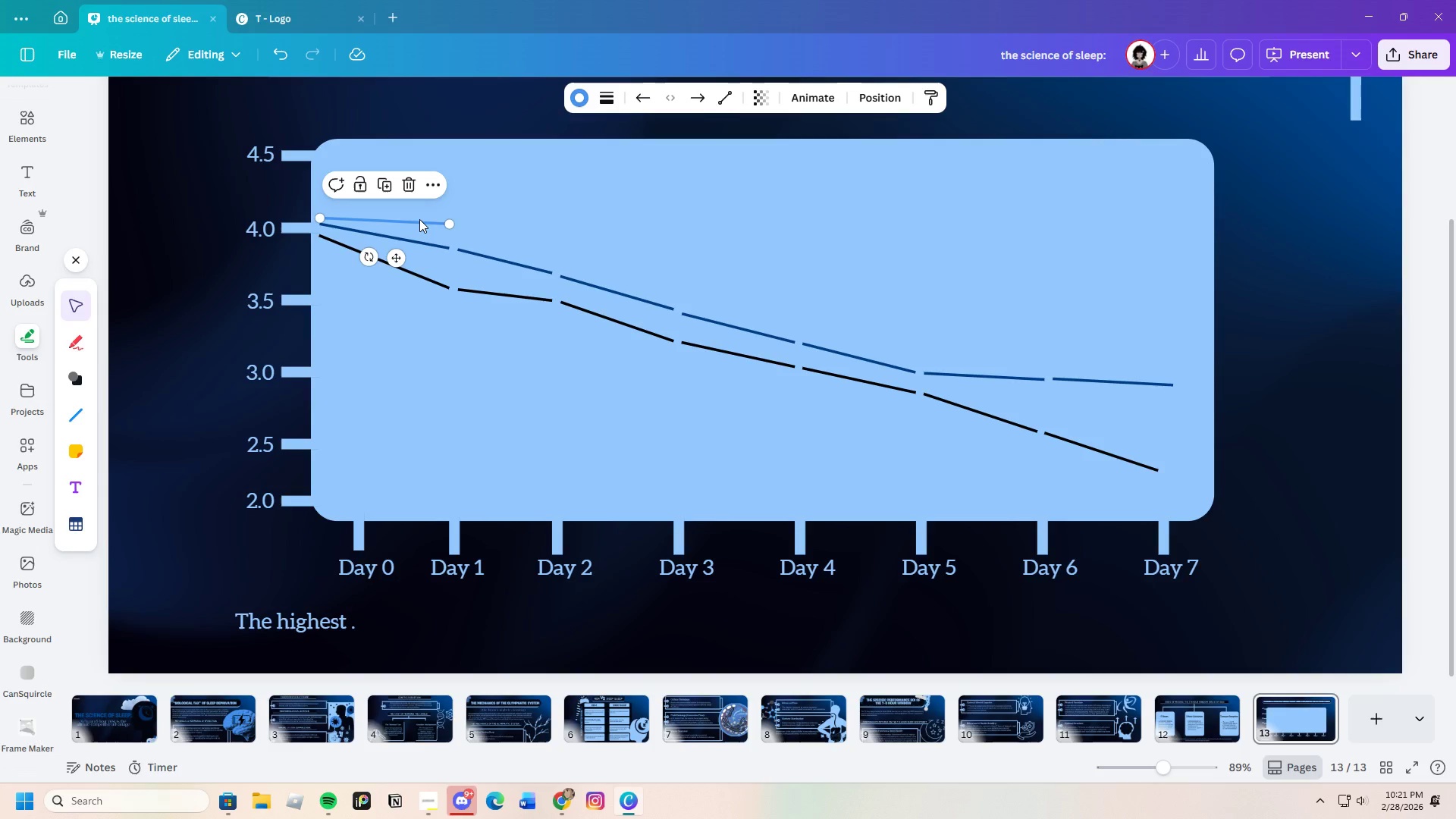 
key(Control+C)
 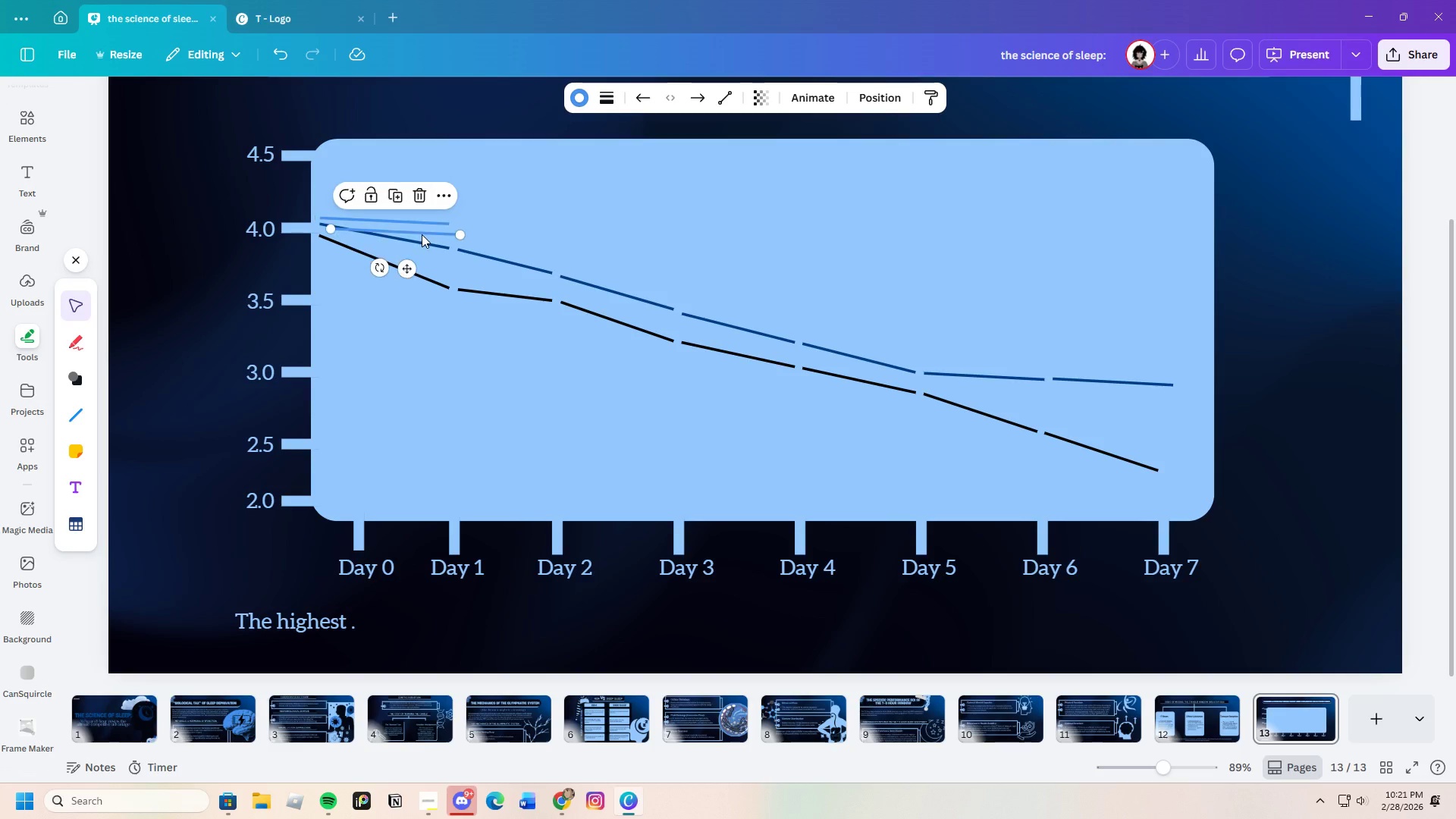 
key(Control+V)
 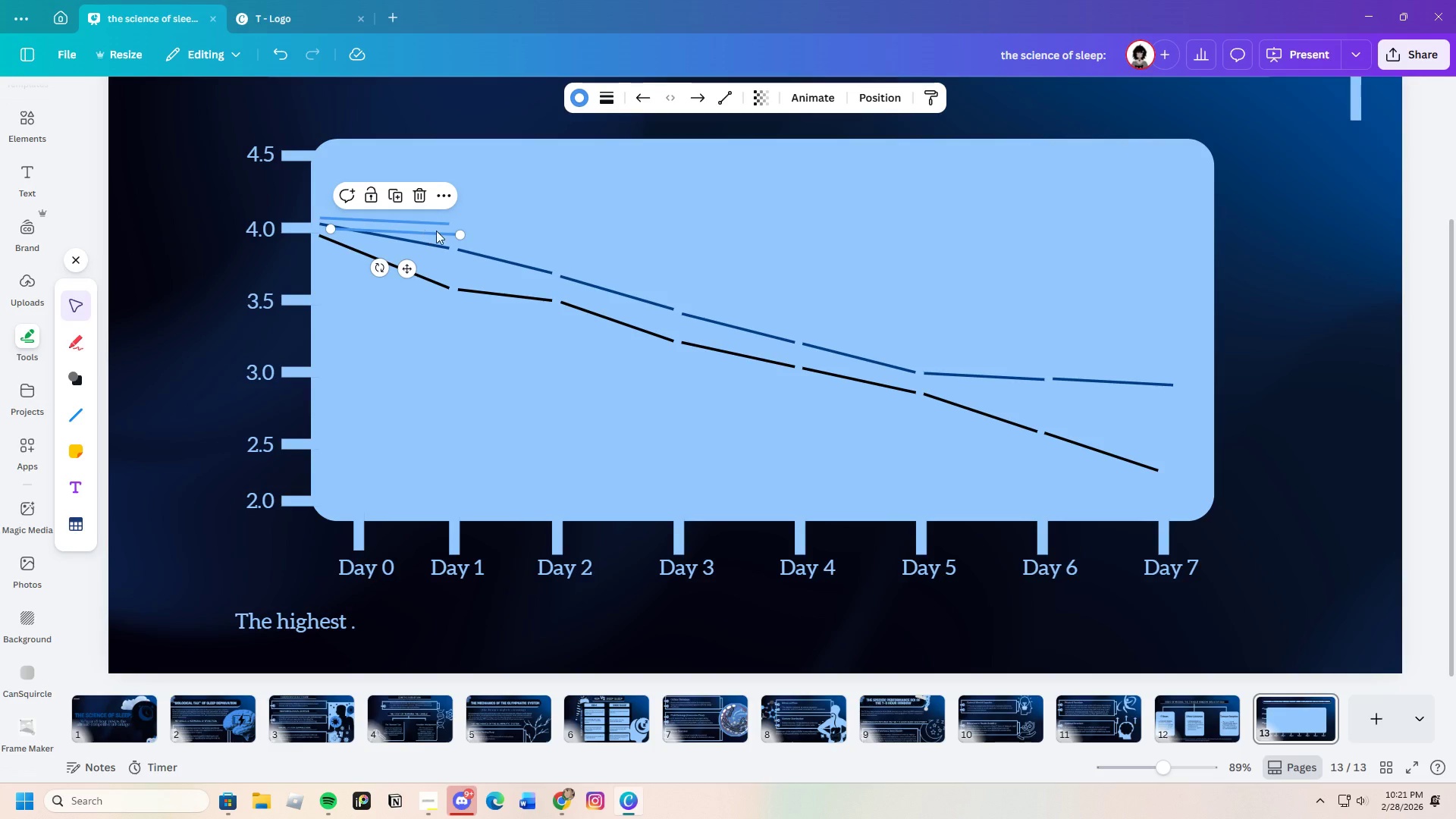 
left_click_drag(start_coordinate=[424, 230], to_coordinate=[550, 227])
 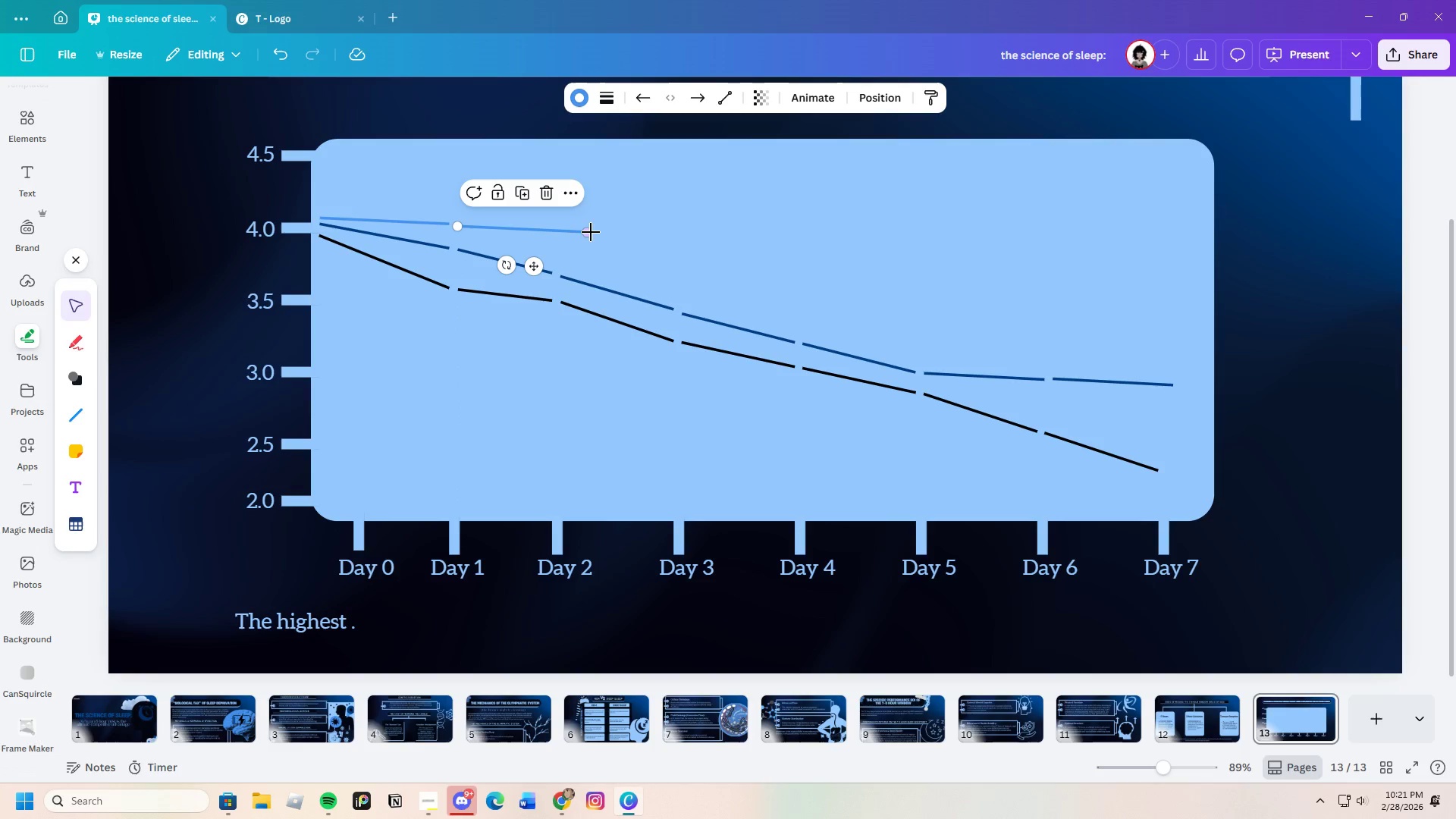 
left_click_drag(start_coordinate=[588, 231], to_coordinate=[554, 246])
 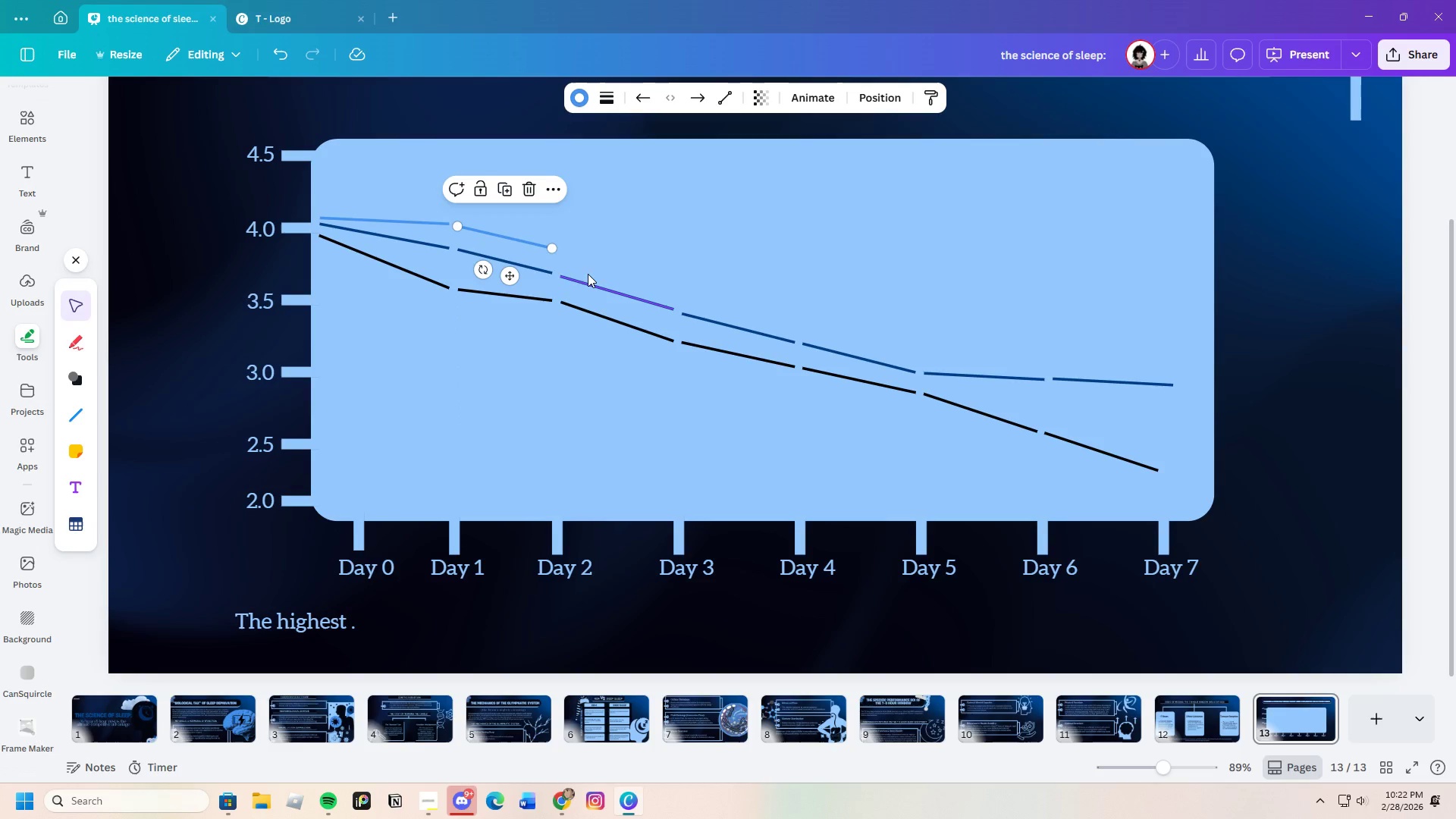 
left_click([521, 243])
 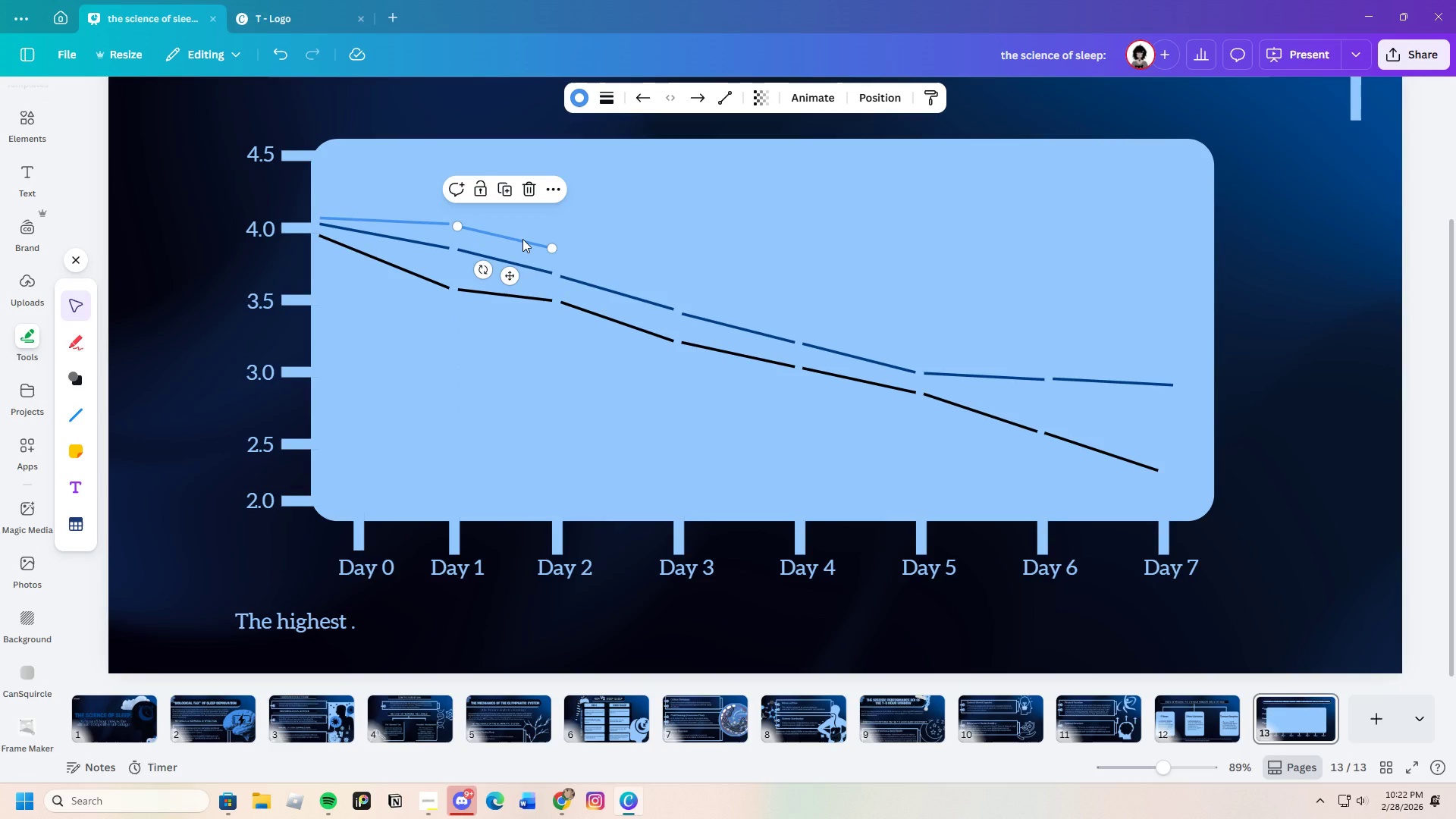 
left_click([522, 239])
 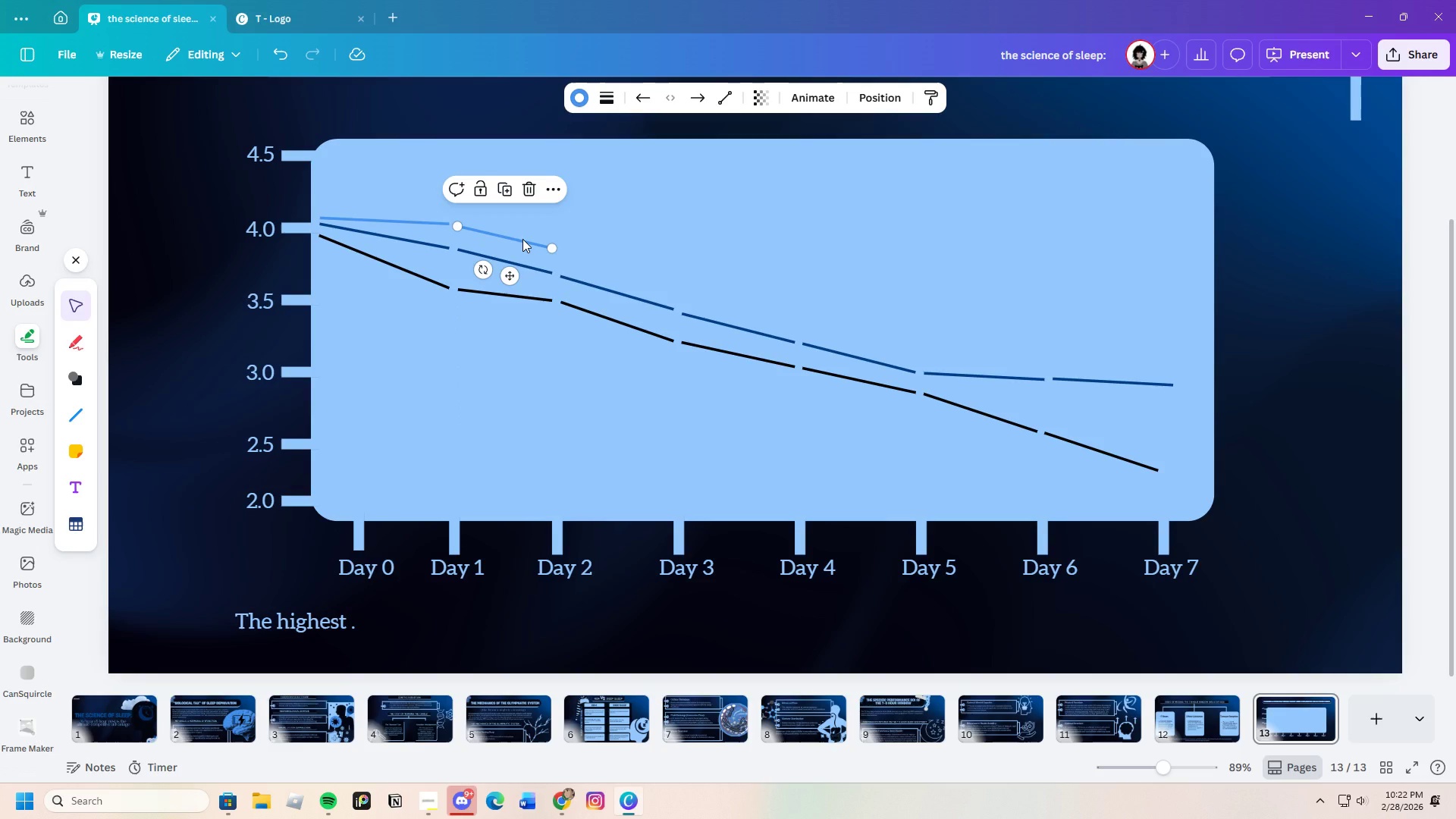 
key(Control+C)
 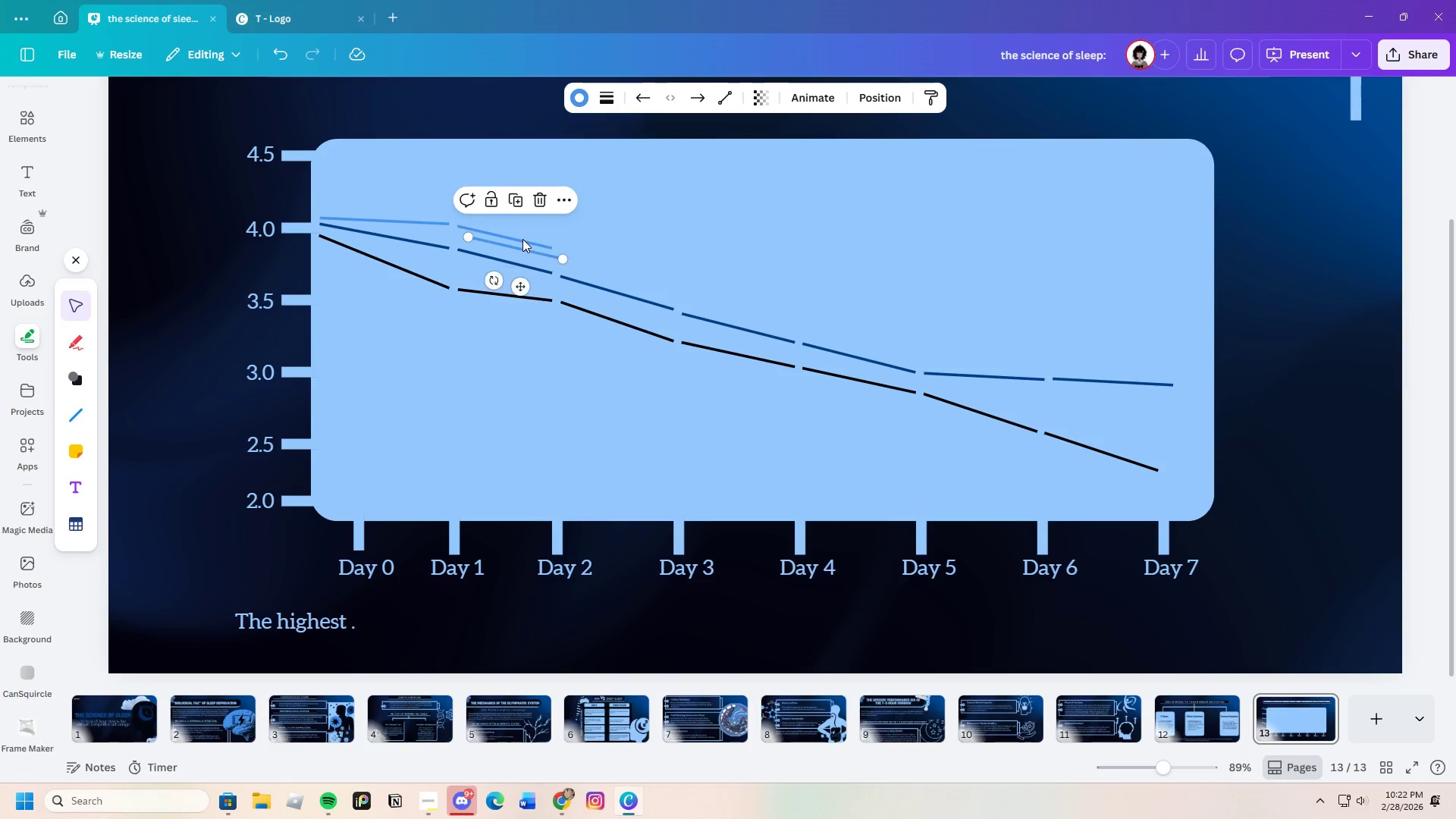 
key(Control+V)
 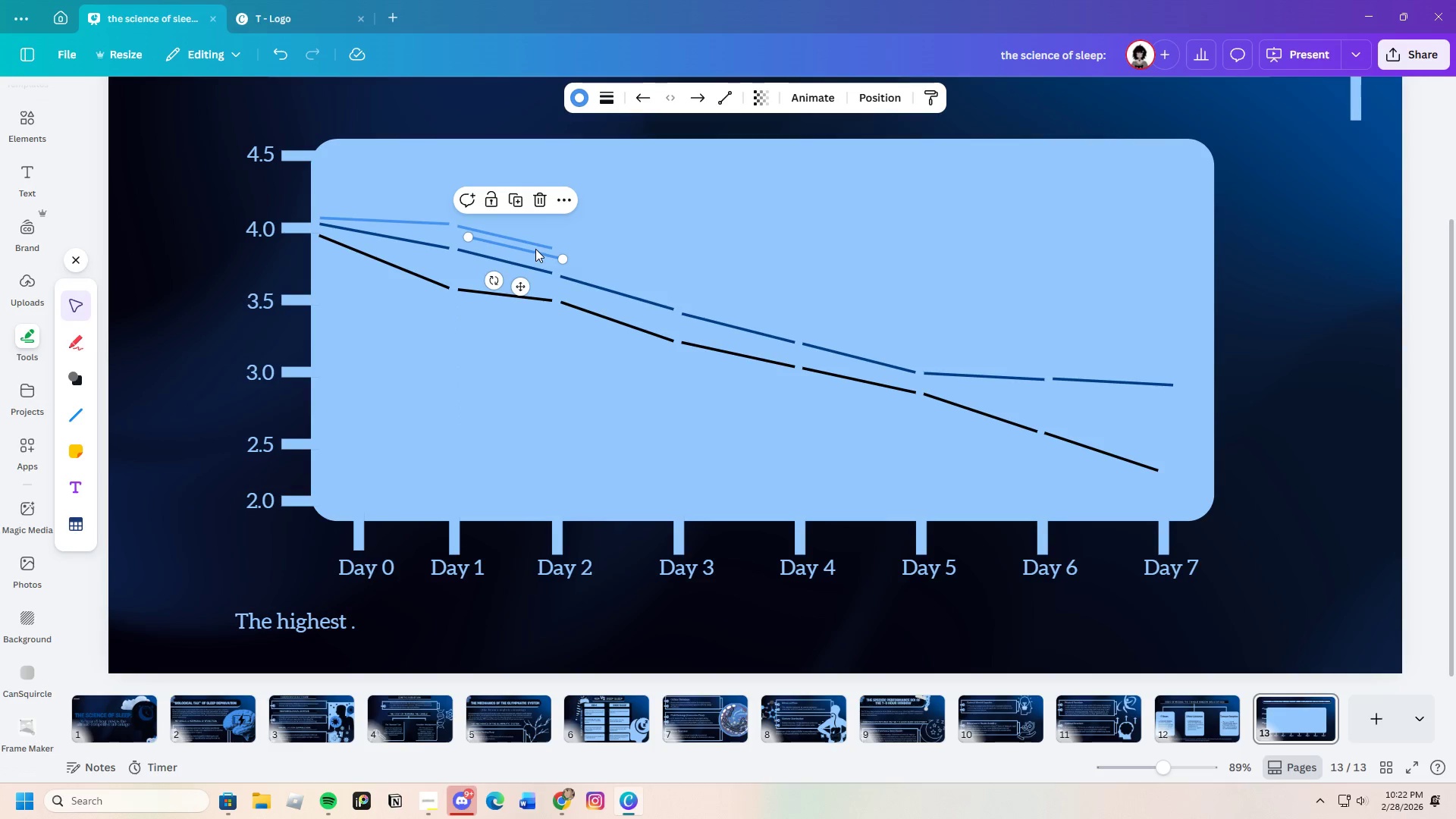 
left_click_drag(start_coordinate=[535, 249], to_coordinate=[629, 262])
 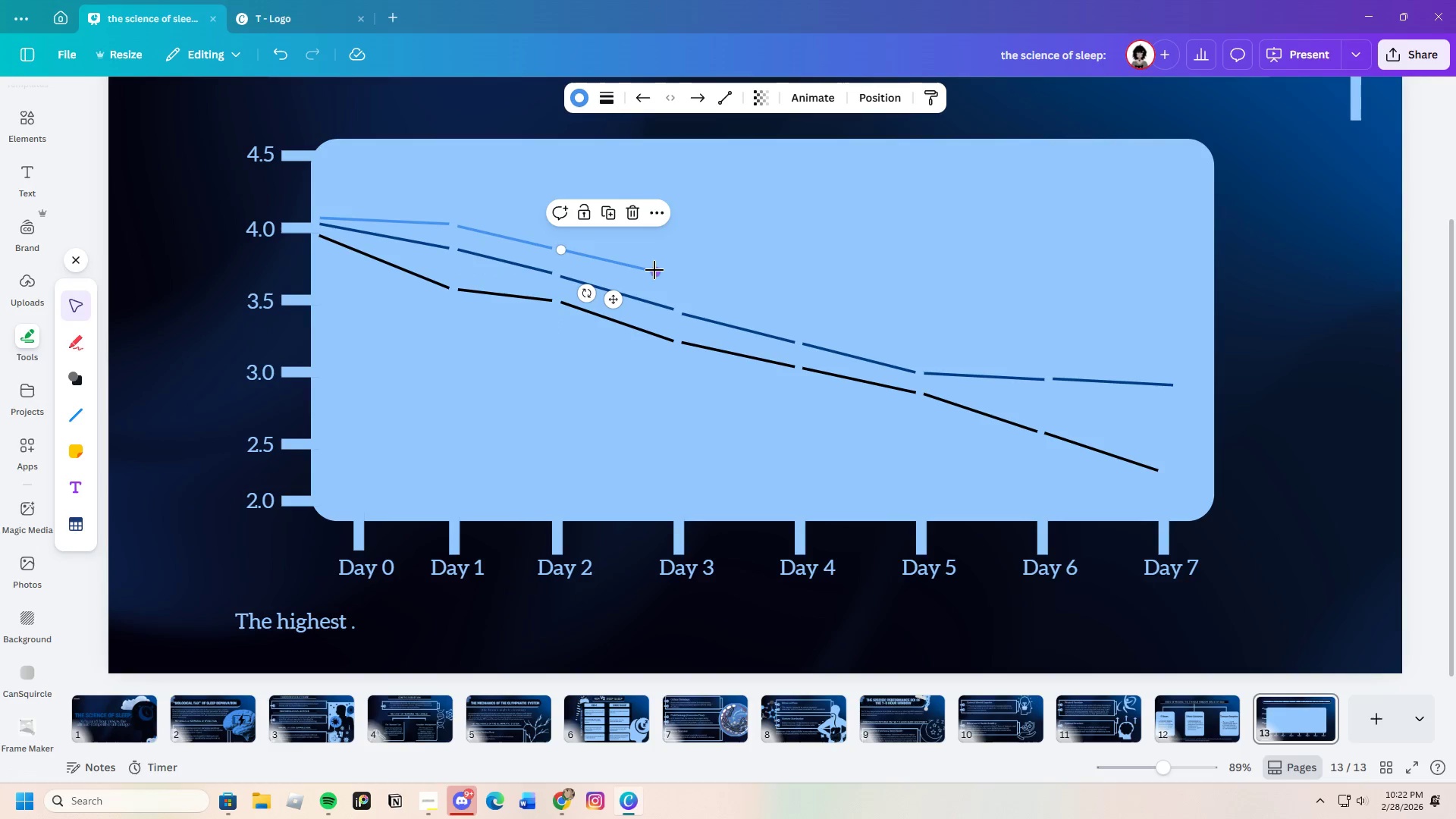 
left_click_drag(start_coordinate=[654, 270], to_coordinate=[672, 262])
 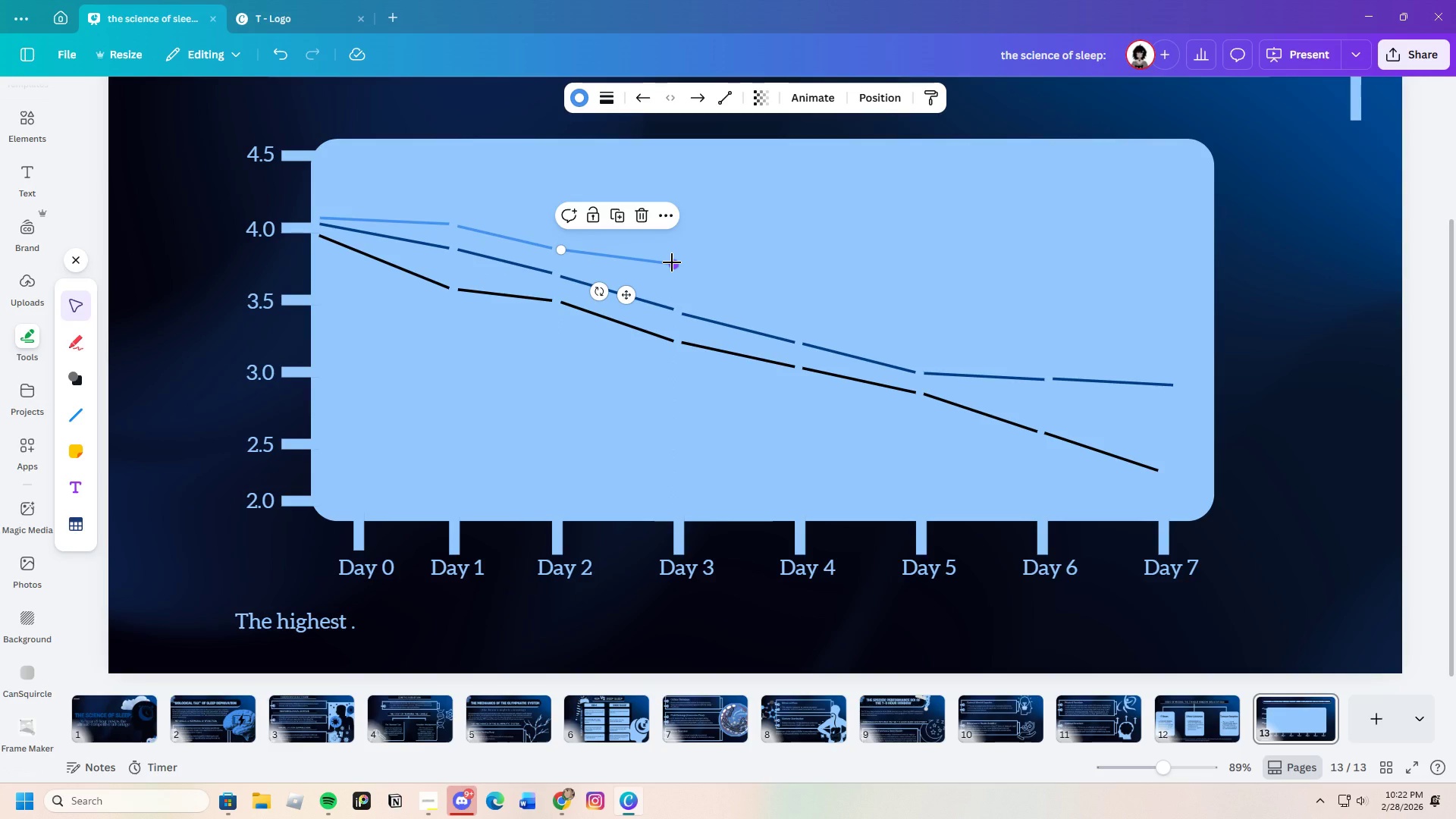 
key(Control+C)
 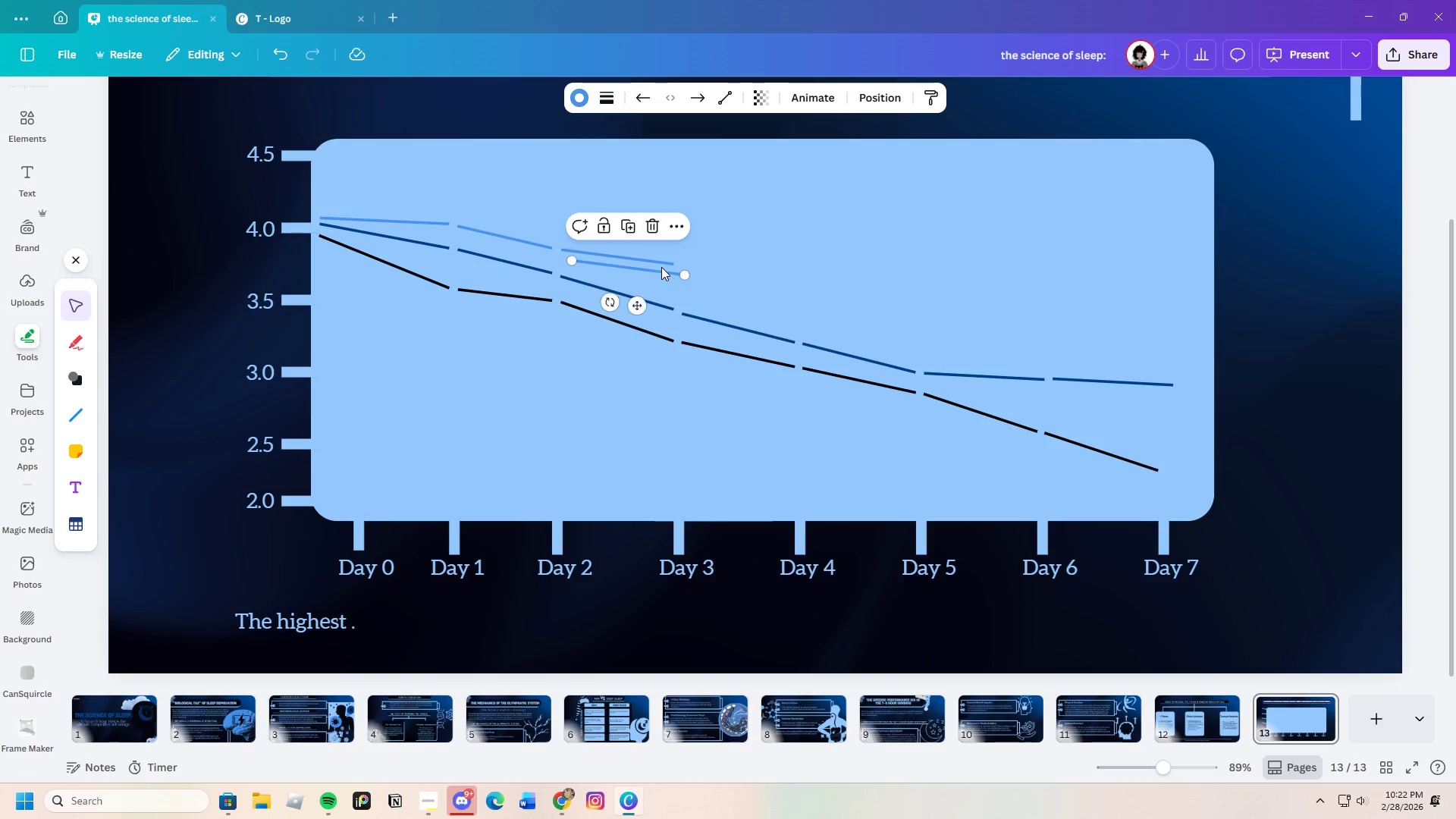 
key(Control+V)
 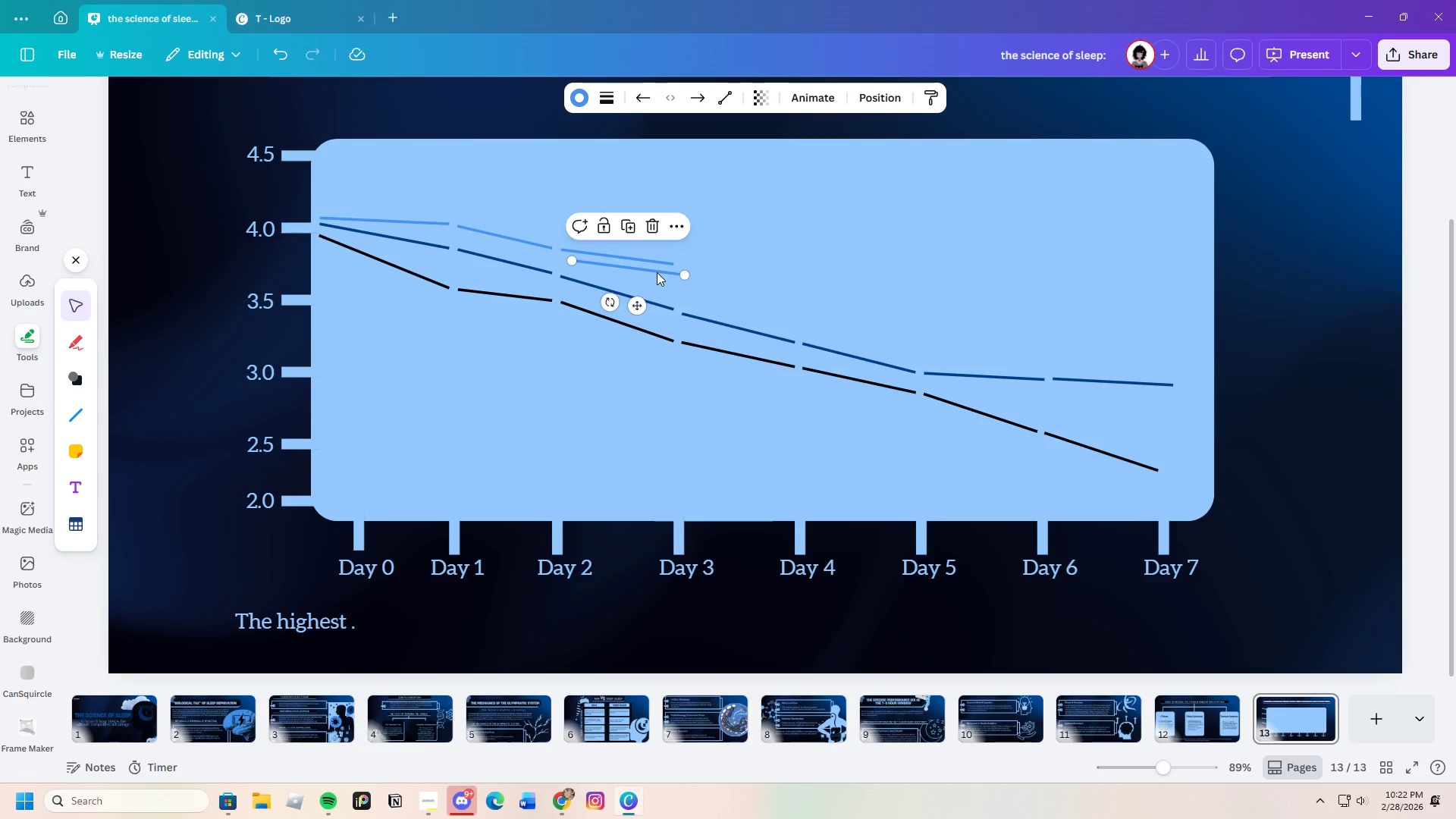 
left_click_drag(start_coordinate=[657, 272], to_coordinate=[770, 280])
 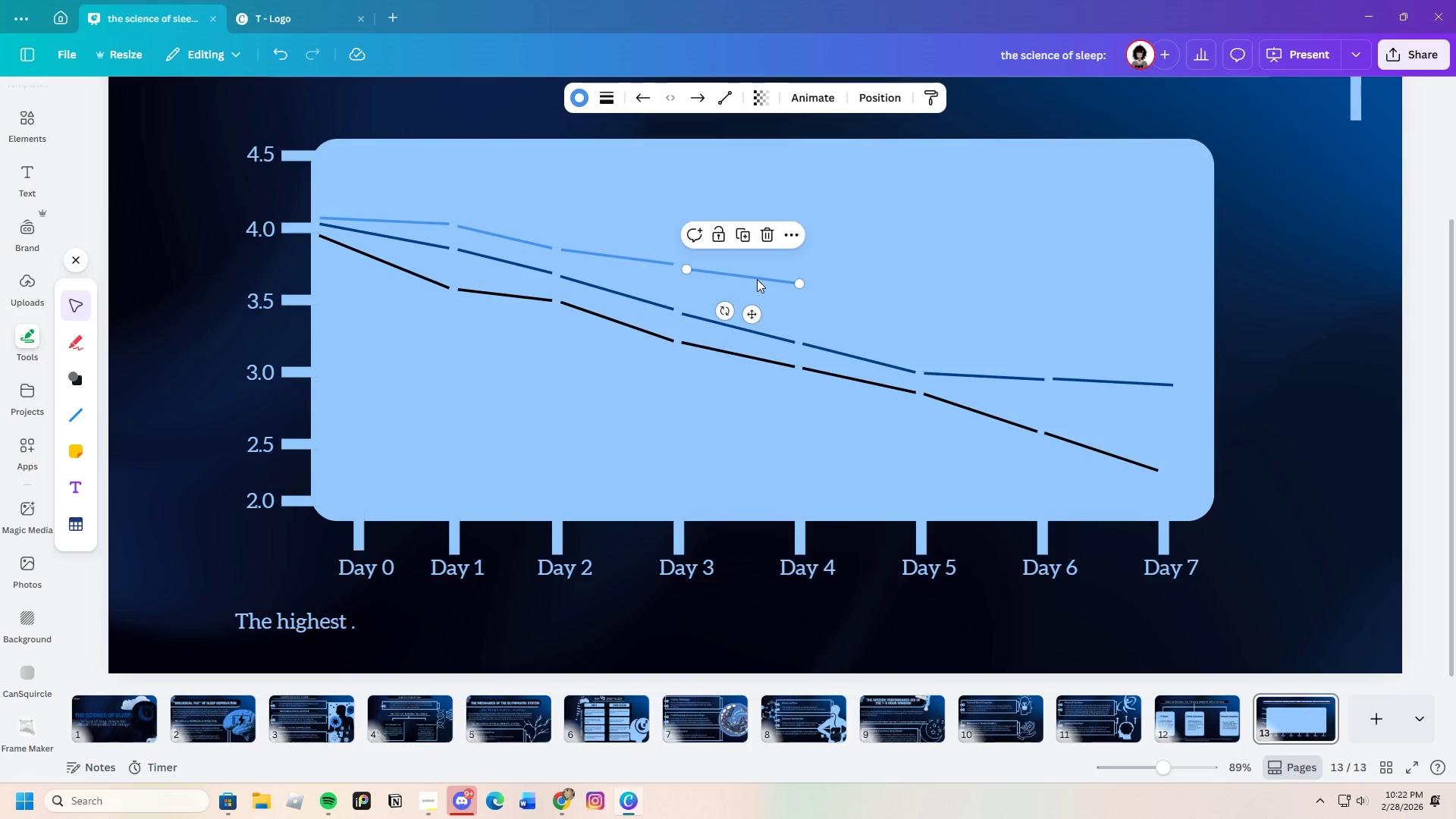 
left_click_drag(start_coordinate=[759, 278], to_coordinate=[755, 275])
 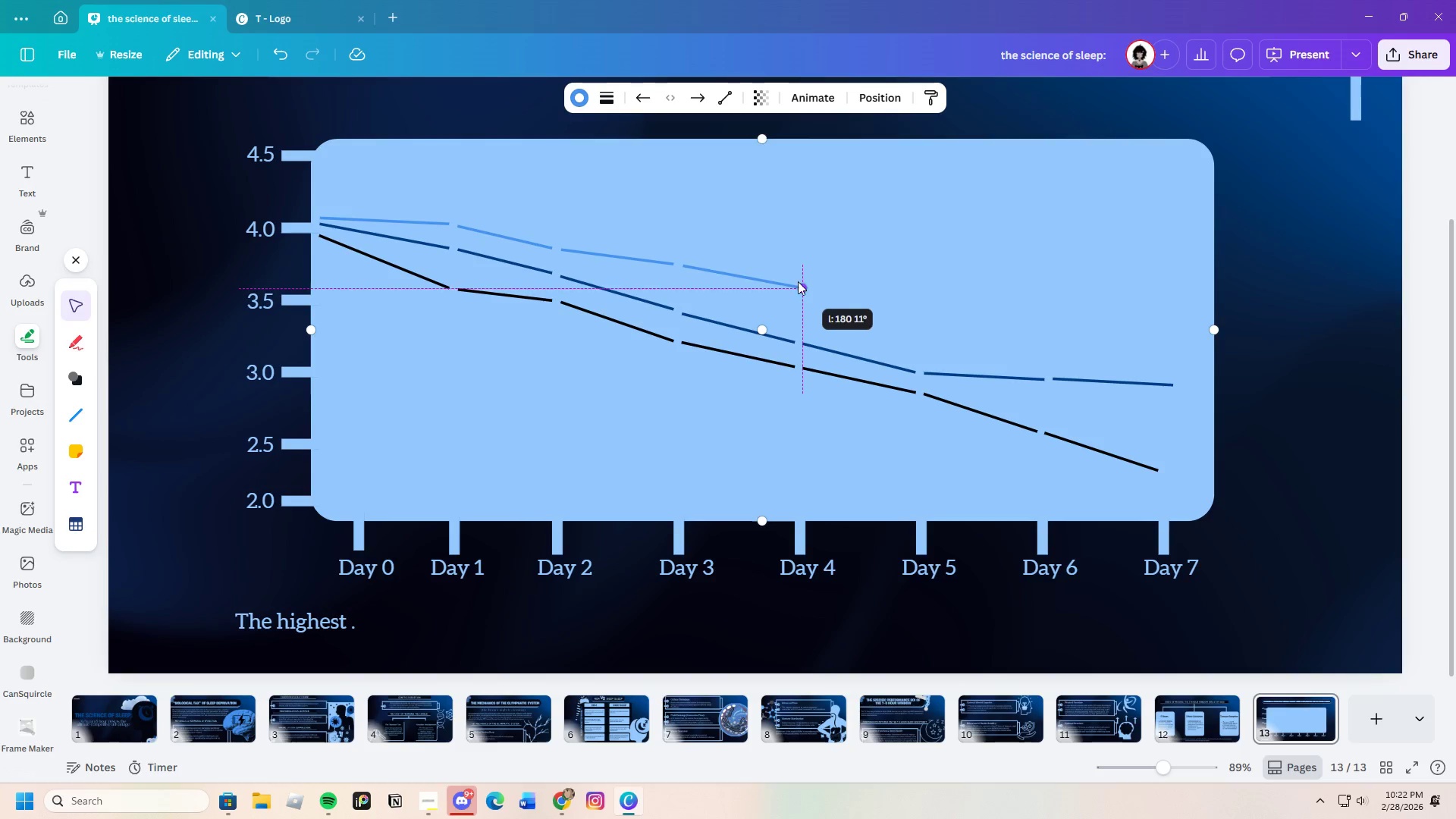 
left_click([793, 279])
 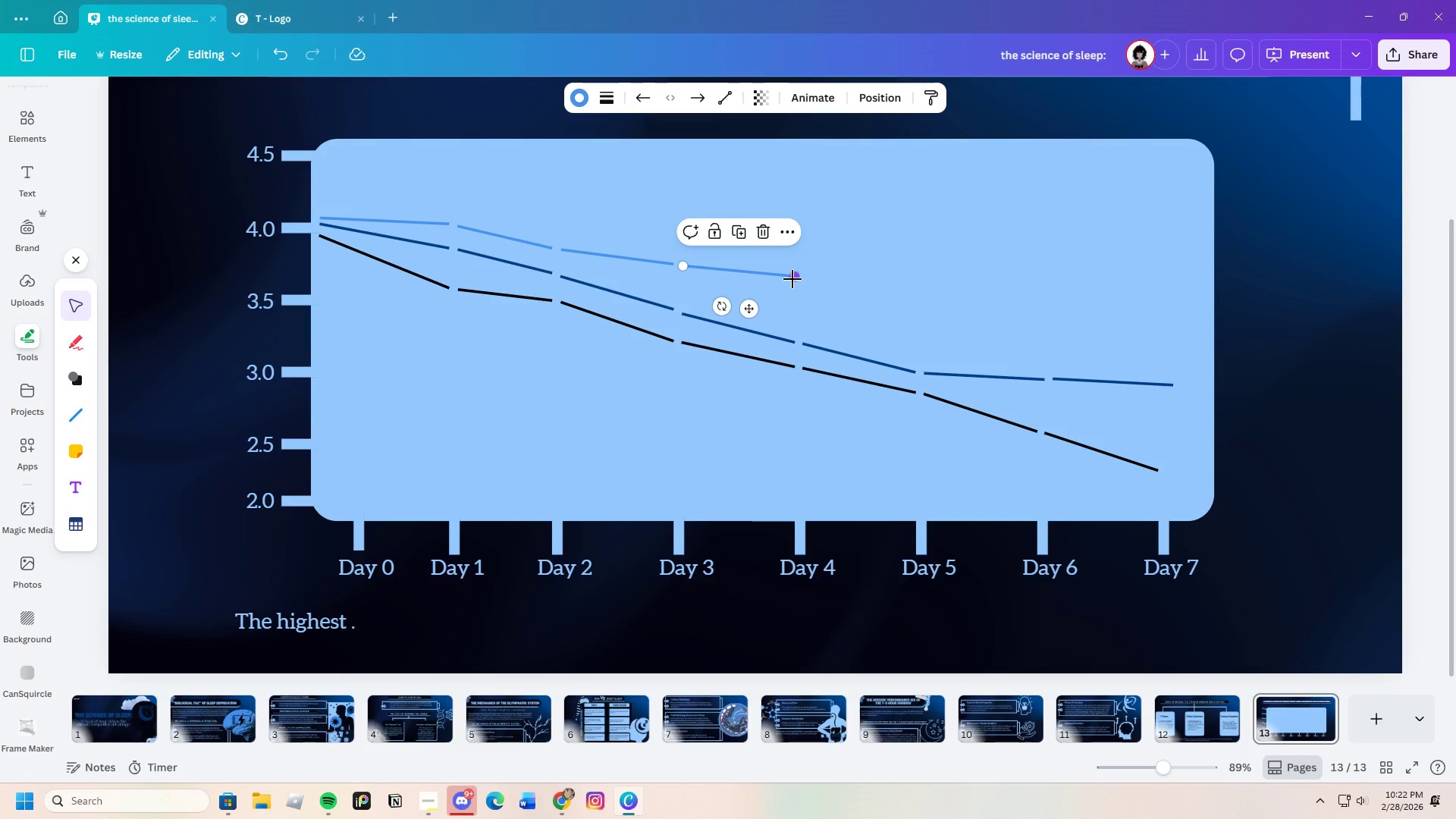 
key(Control+C)
 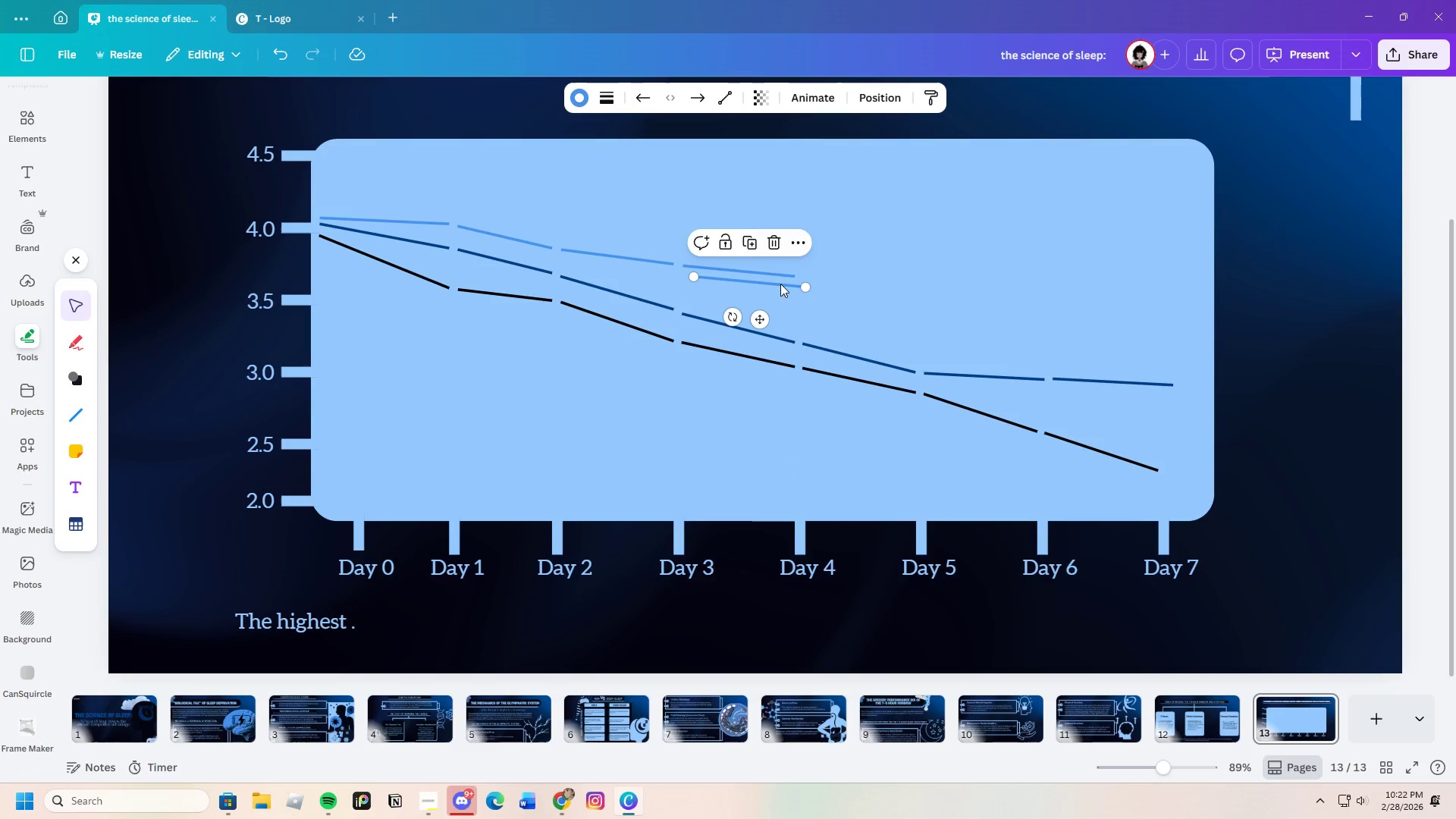 
key(Control+V)
 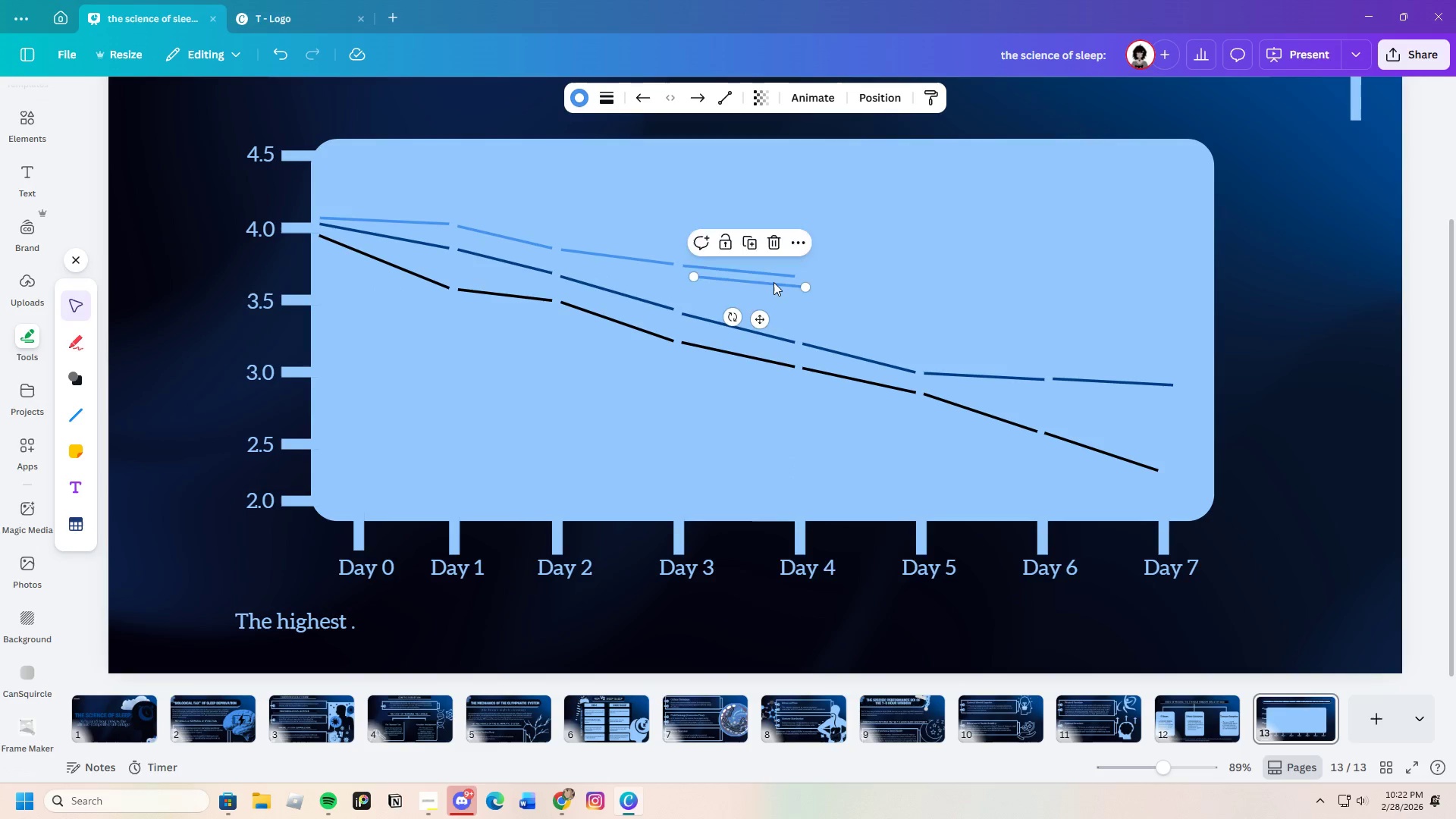 
left_click_drag(start_coordinate=[774, 282], to_coordinate=[886, 283])
 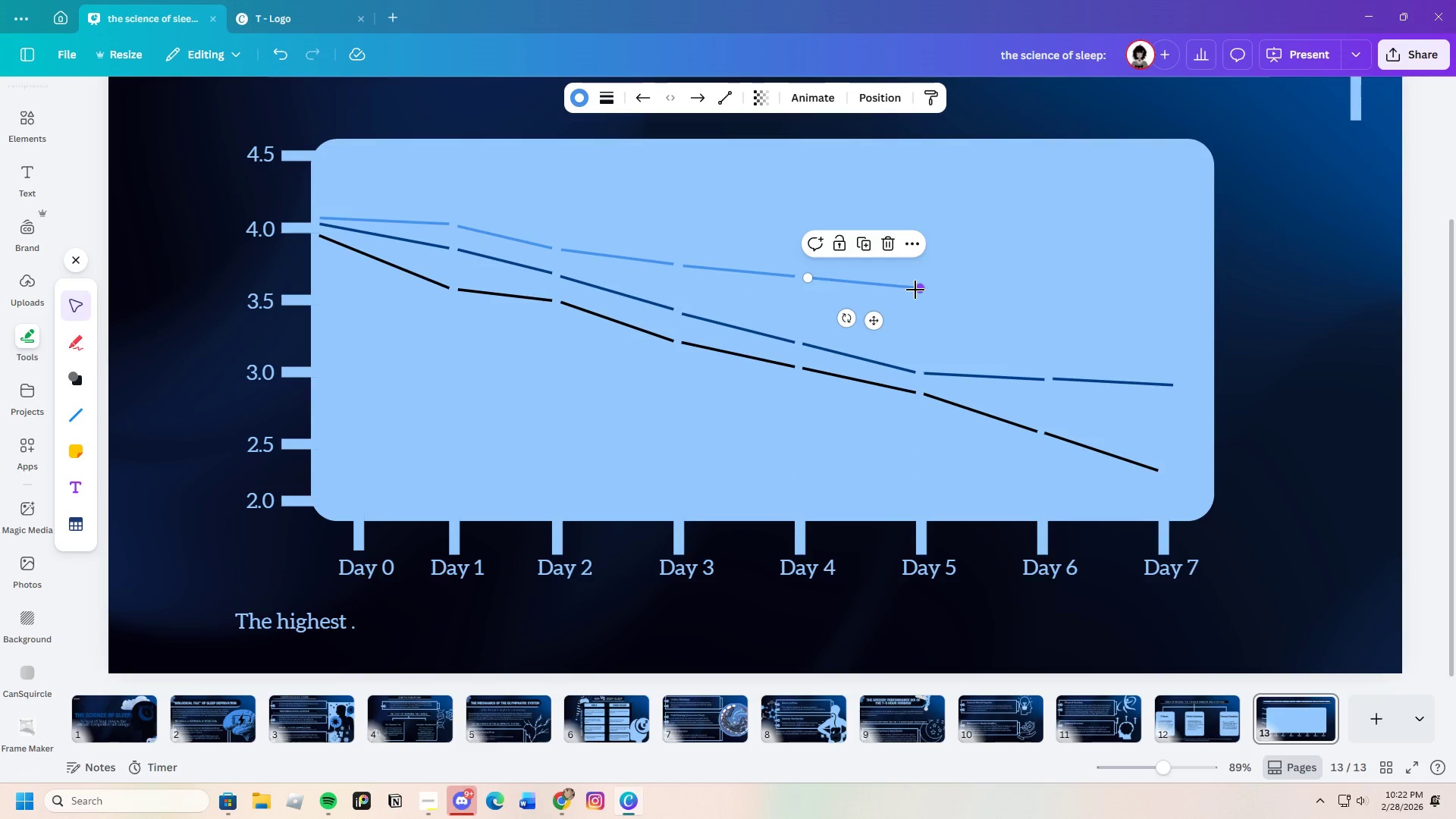 
left_click_drag(start_coordinate=[916, 289], to_coordinate=[917, 307])
 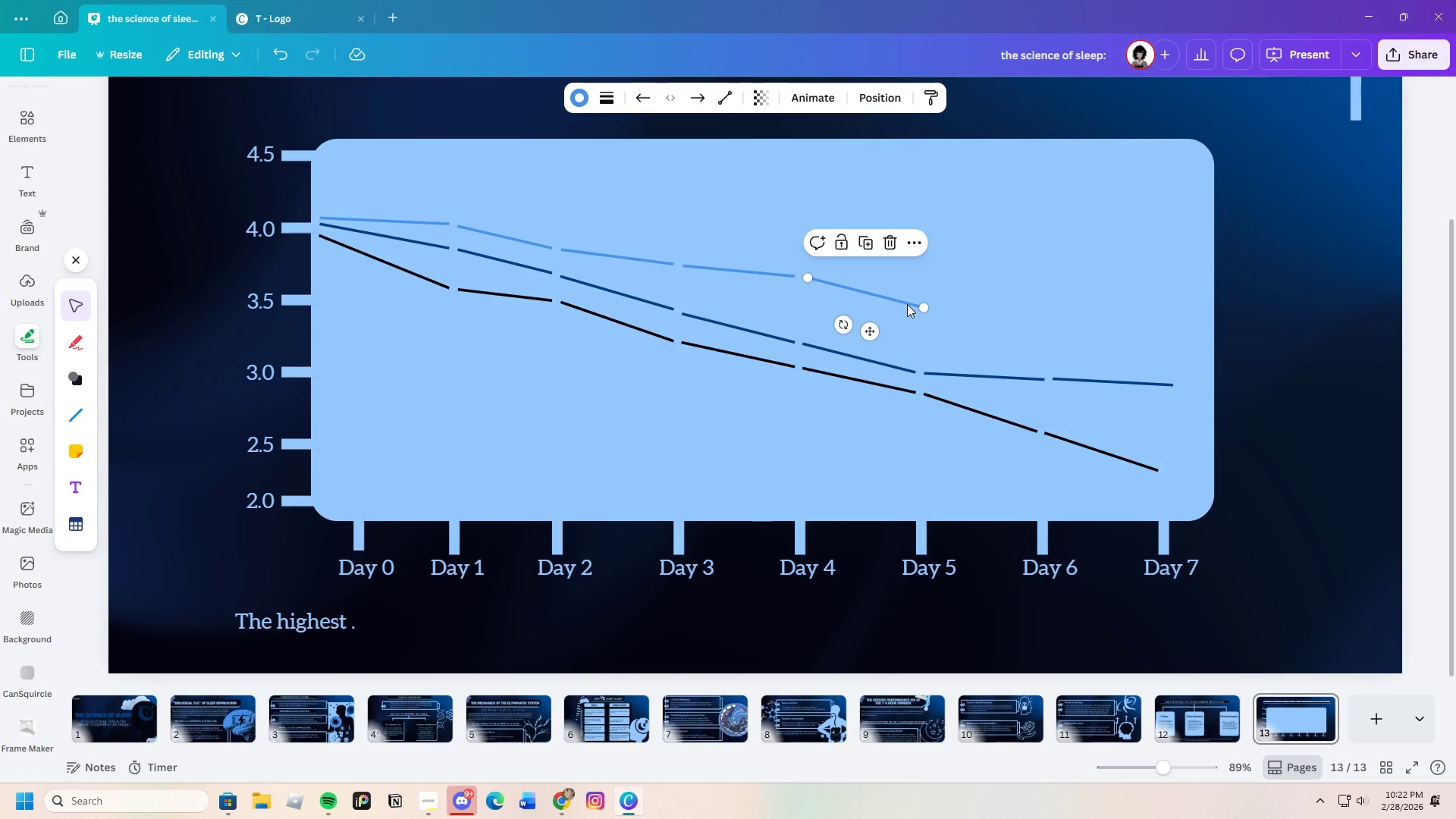 
hold_key(key=ControlLeft, duration=1.5)
 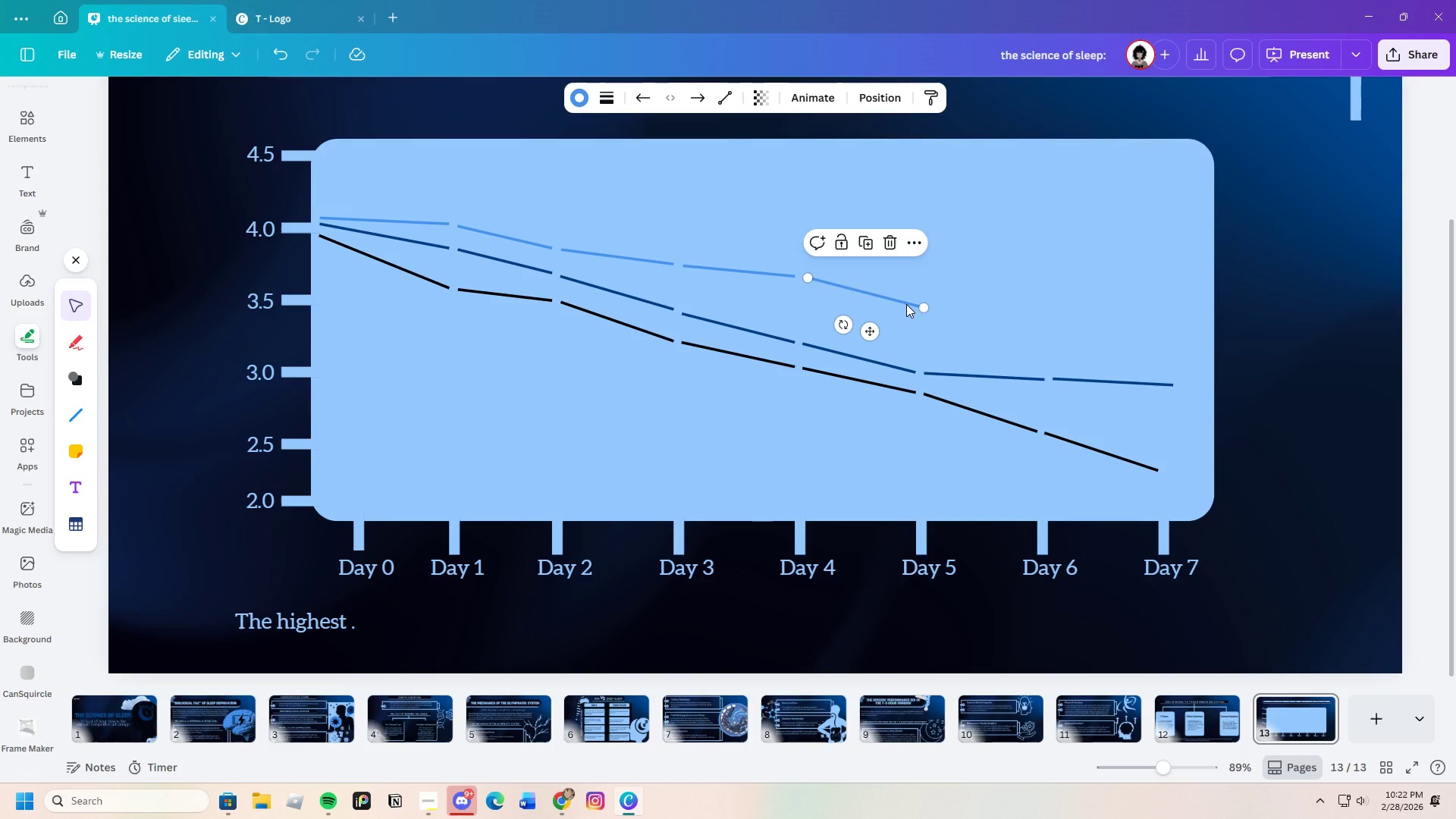 
key(Control+C)
 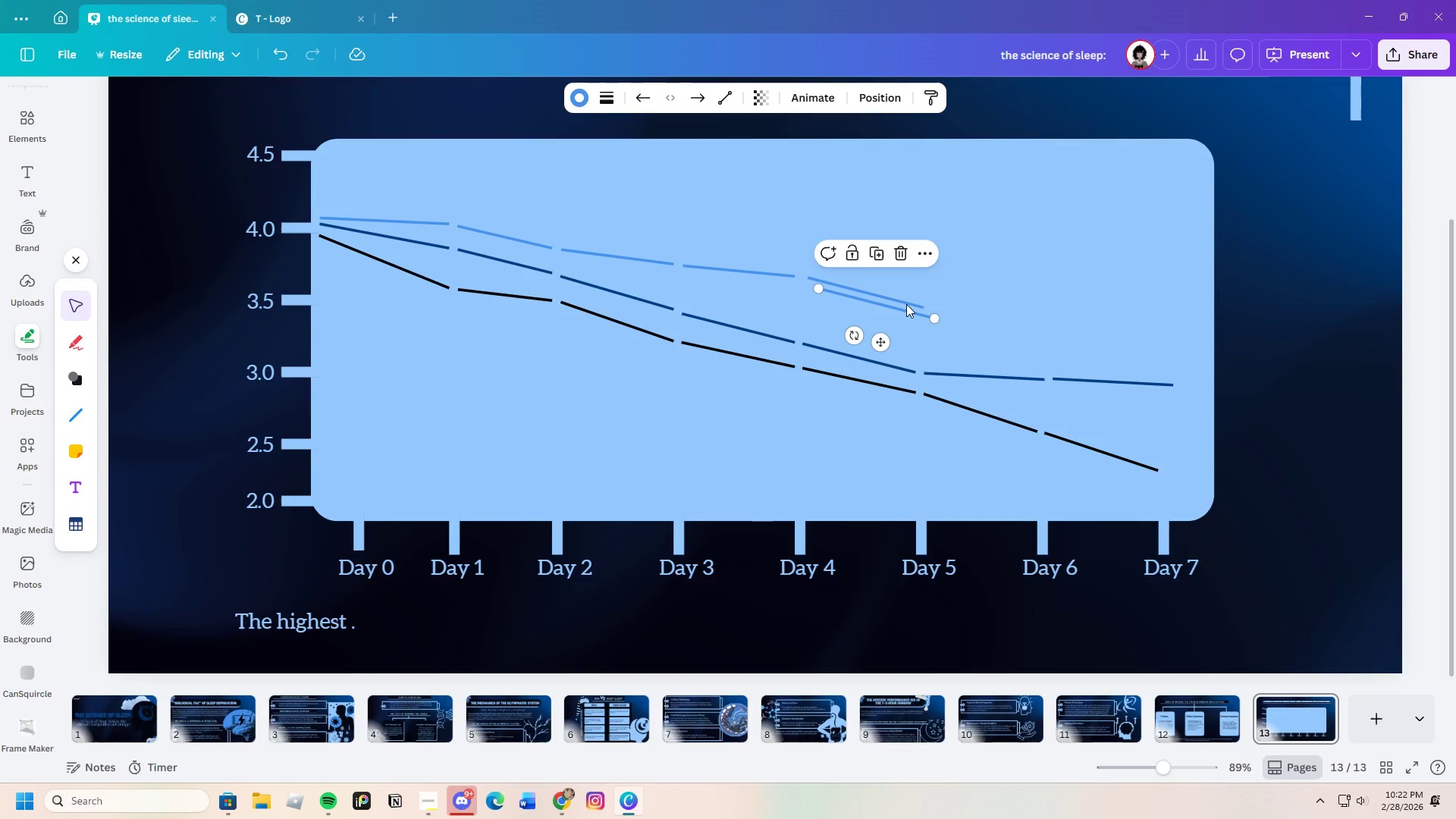 
key(Control+V)
 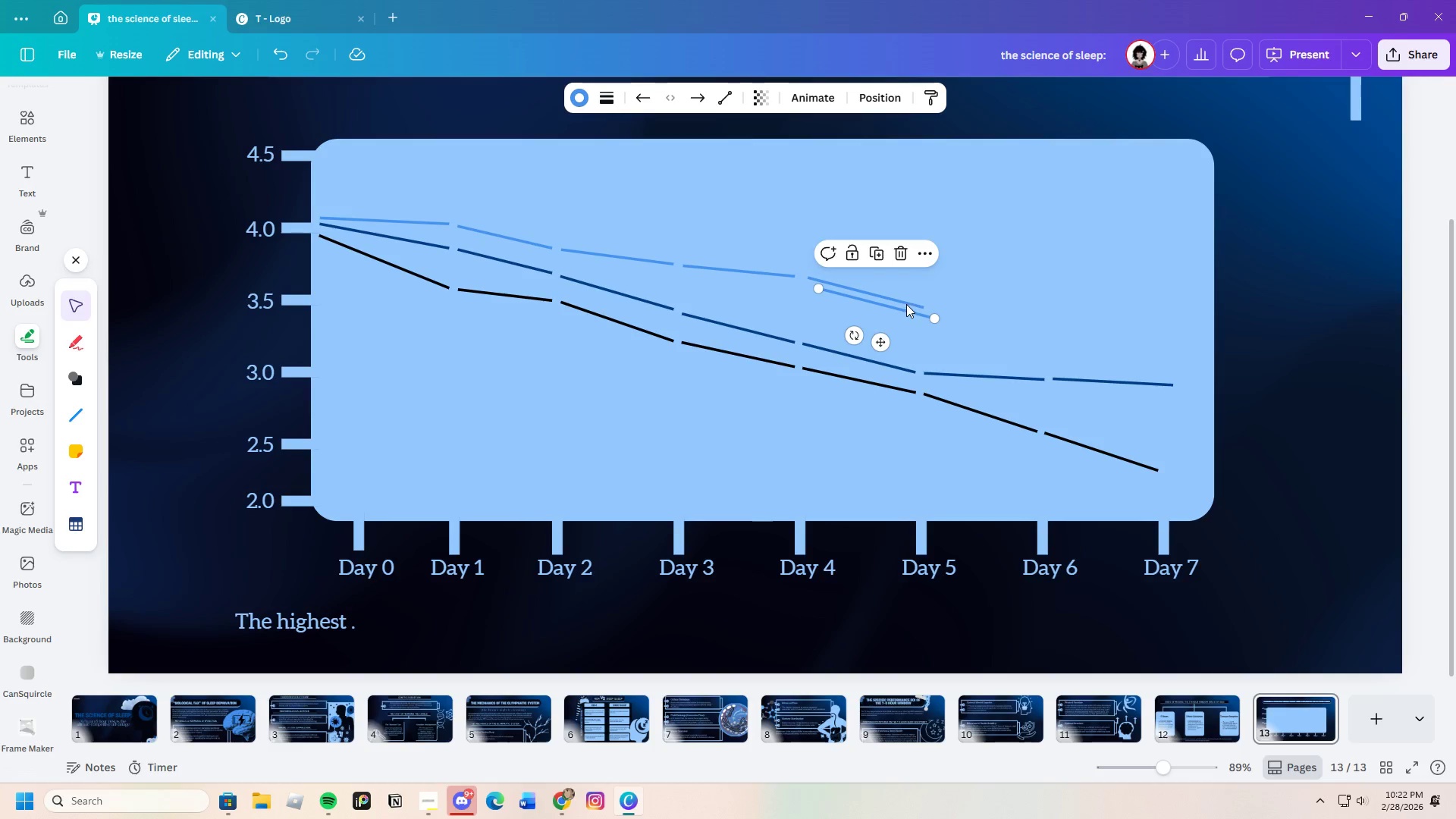 
left_click_drag(start_coordinate=[906, 304], to_coordinate=[1018, 325])
 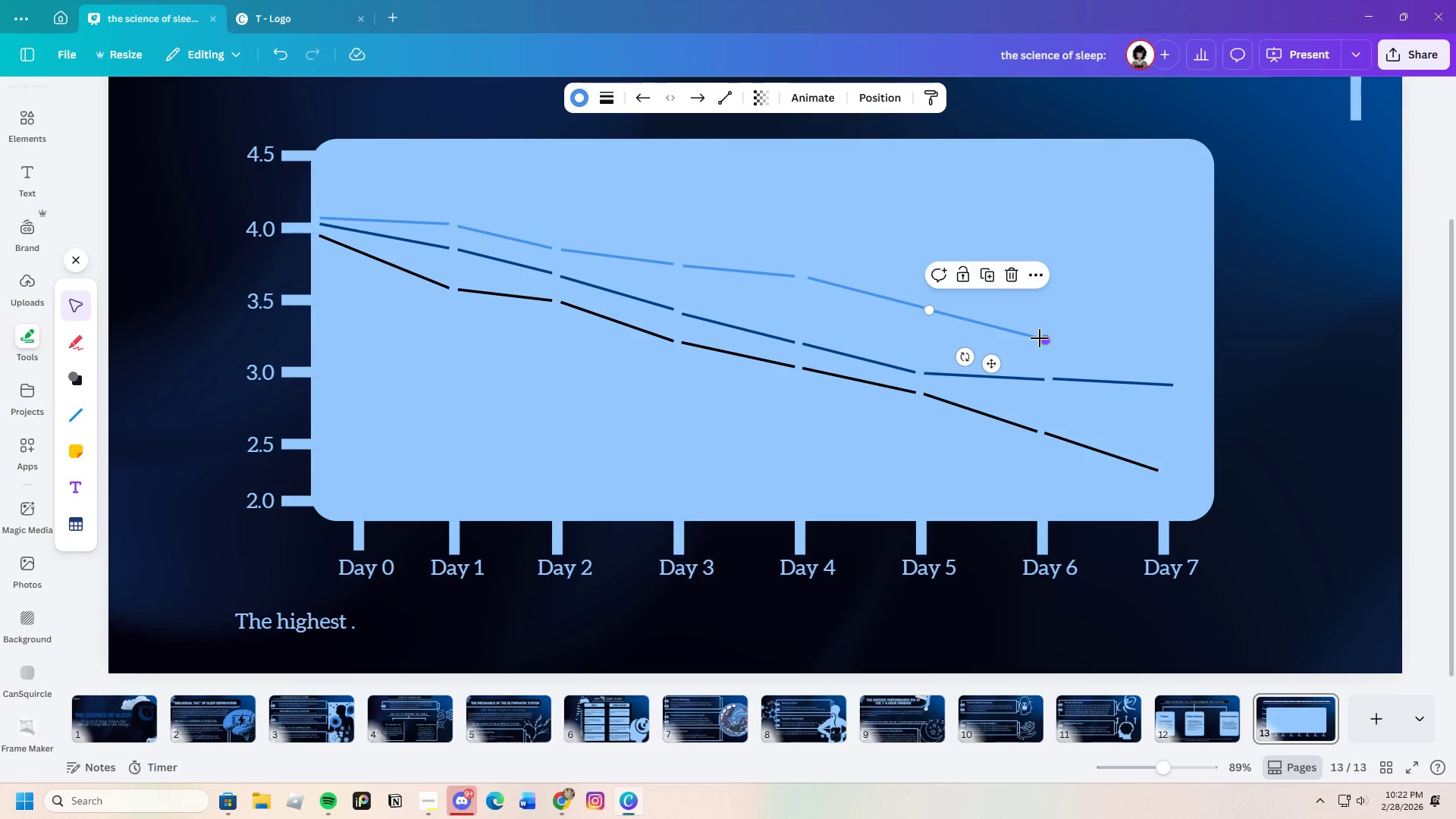 
left_click_drag(start_coordinate=[1040, 338], to_coordinate=[1037, 334])
 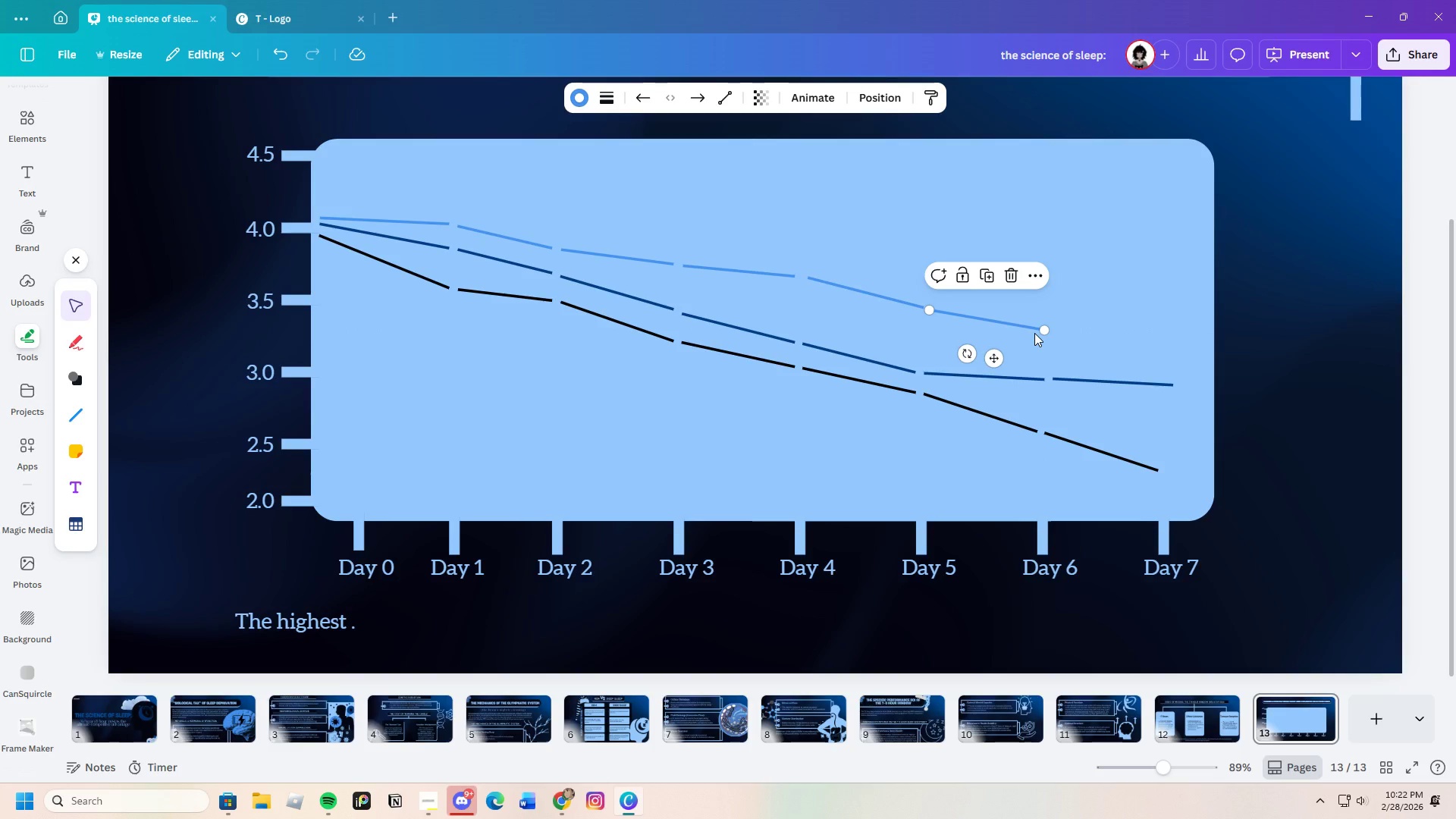 
key(Control+C)
 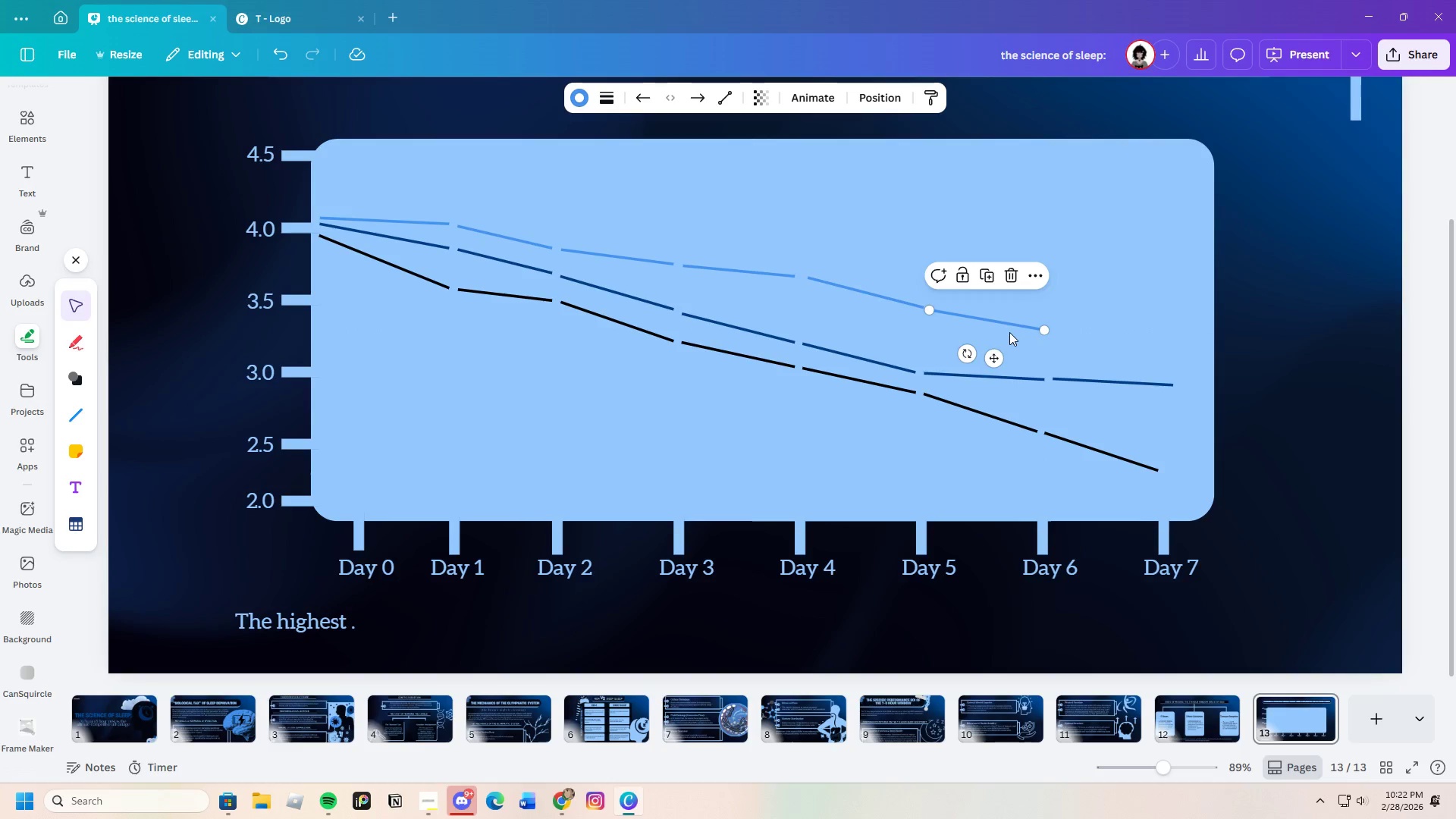 
key(Control+V)
 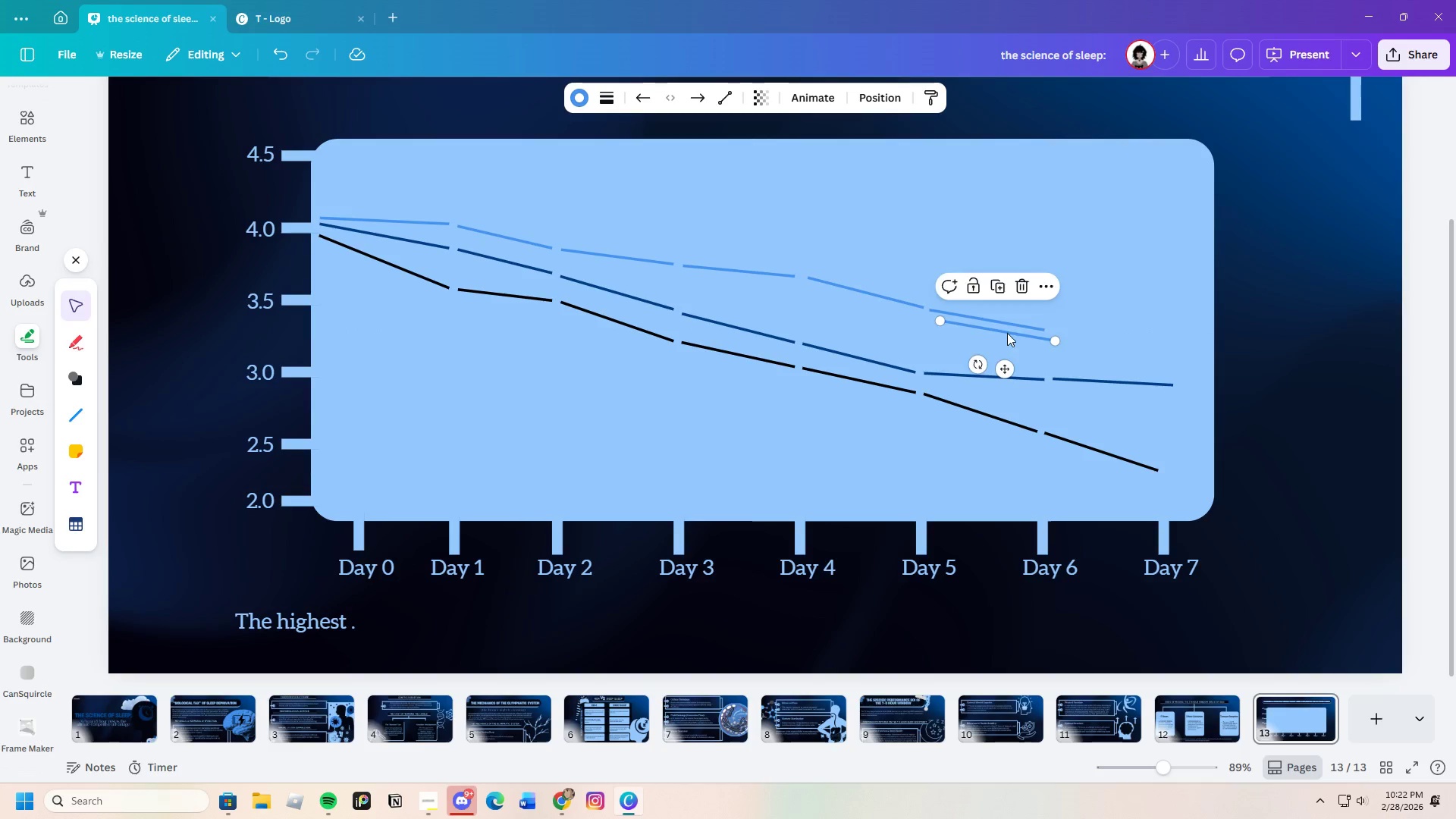 
left_click_drag(start_coordinate=[1007, 332], to_coordinate=[1117, 341])
 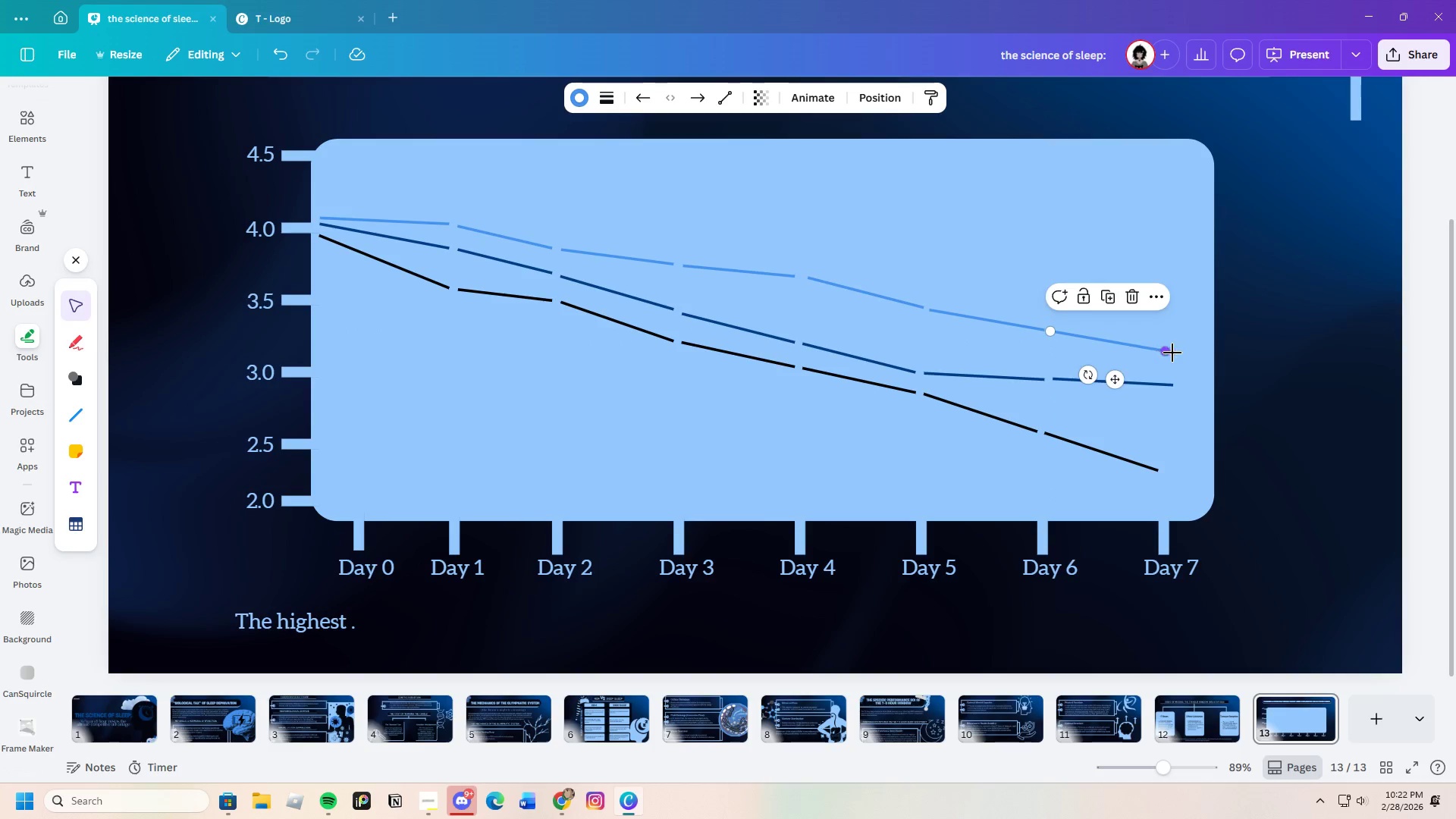 
left_click_drag(start_coordinate=[1167, 353], to_coordinate=[1178, 350])
 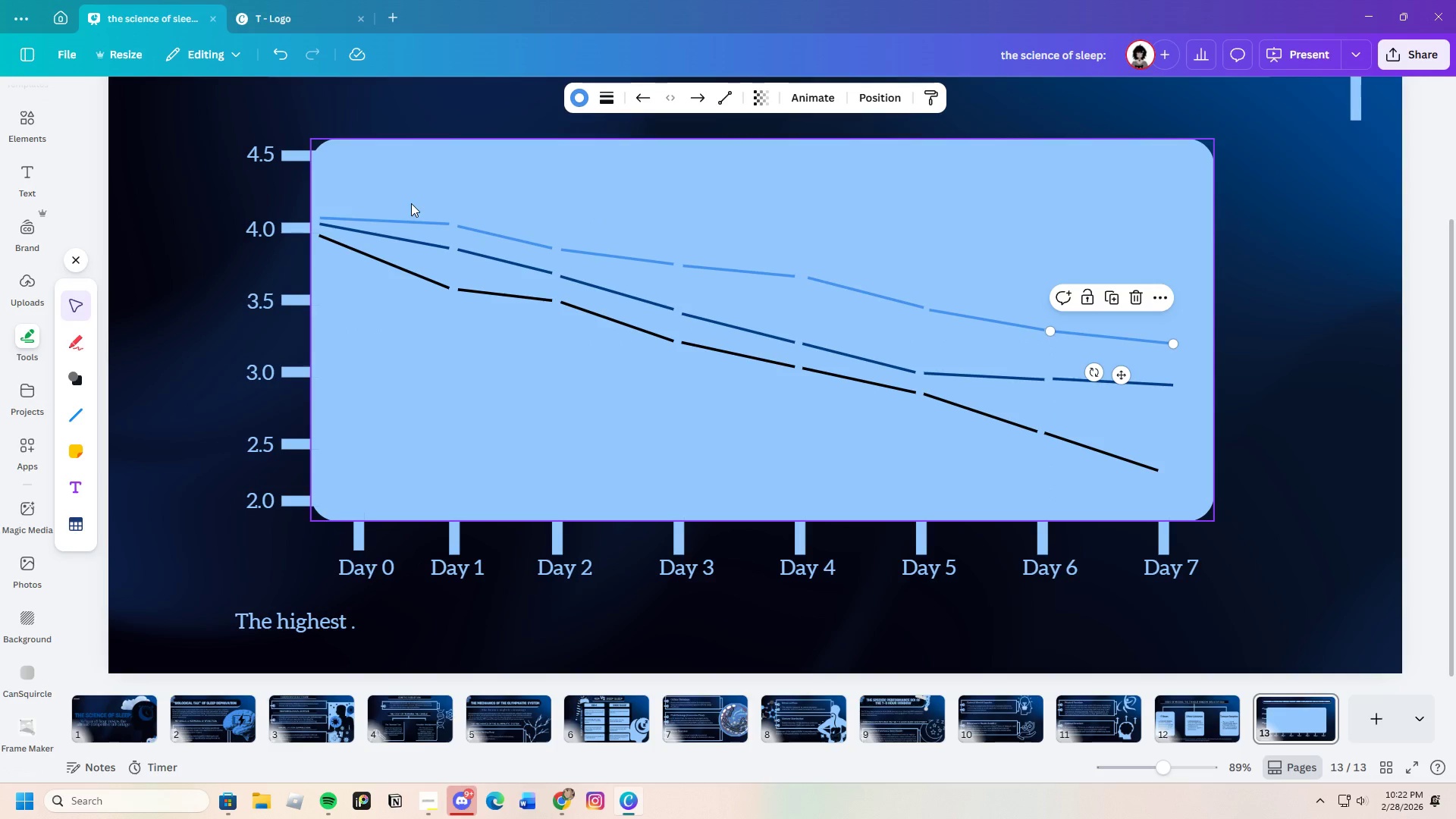 
left_click([411, 218])
 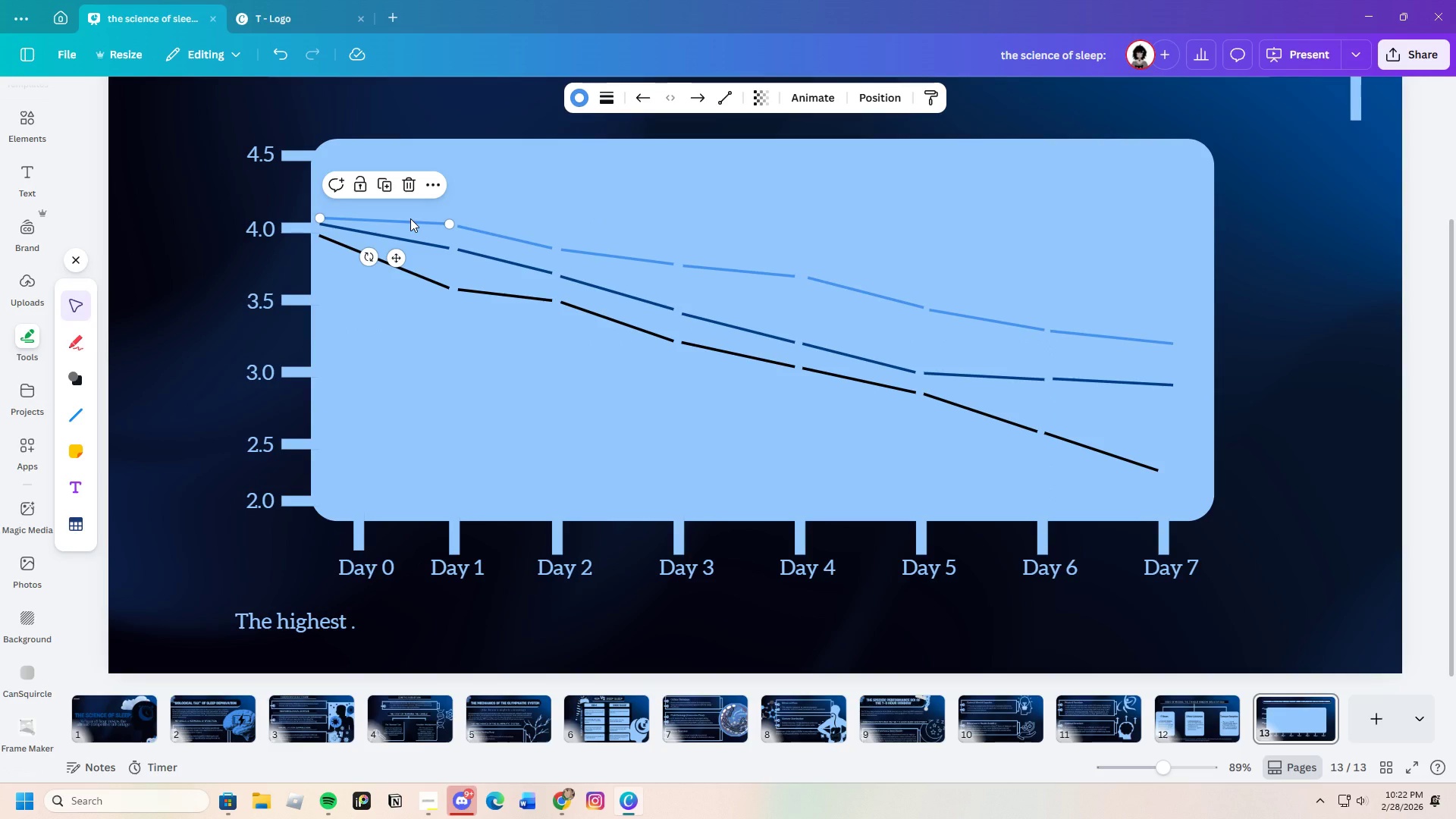 
key(Control+C)
 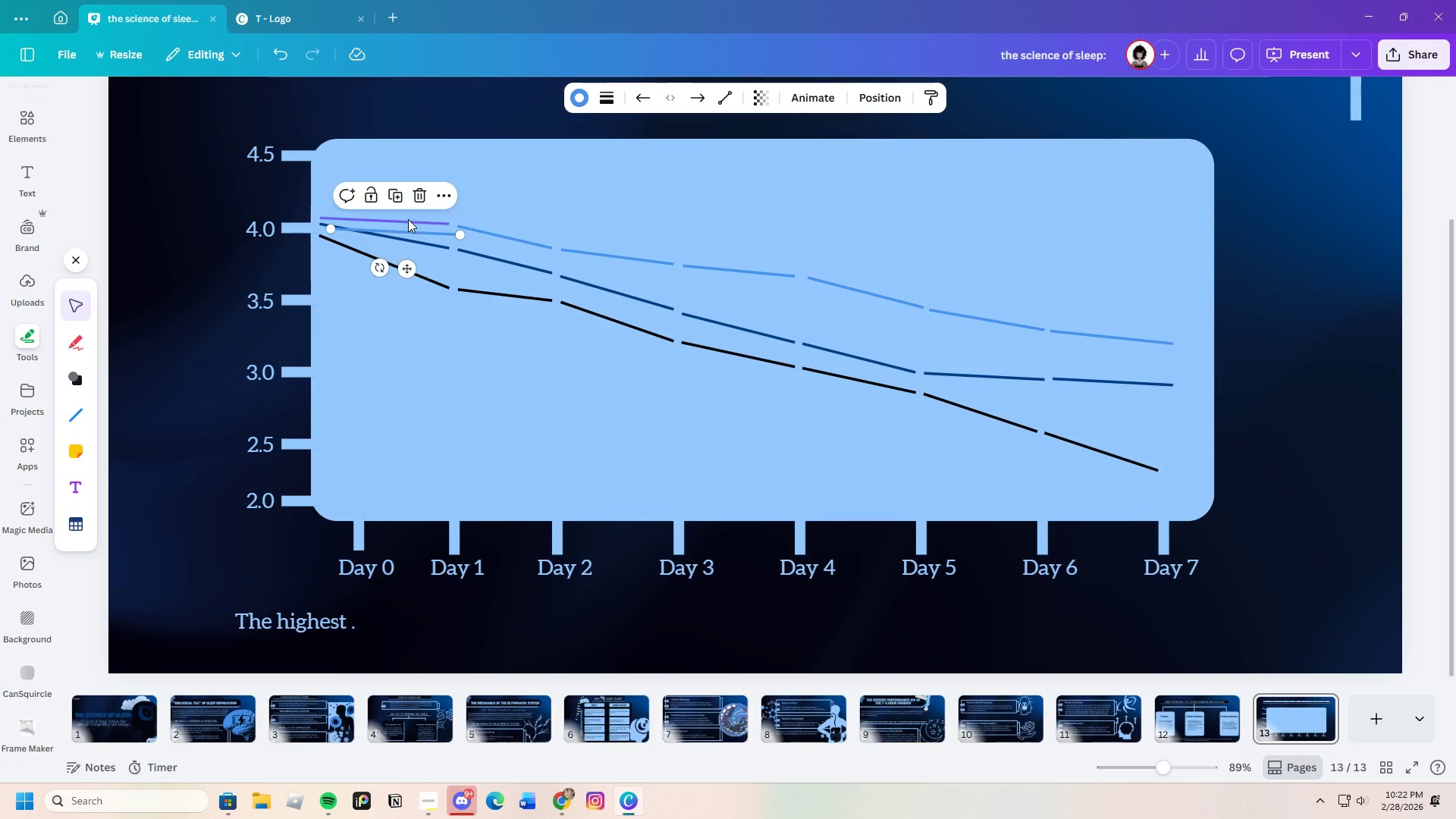 
key(Control+V)
 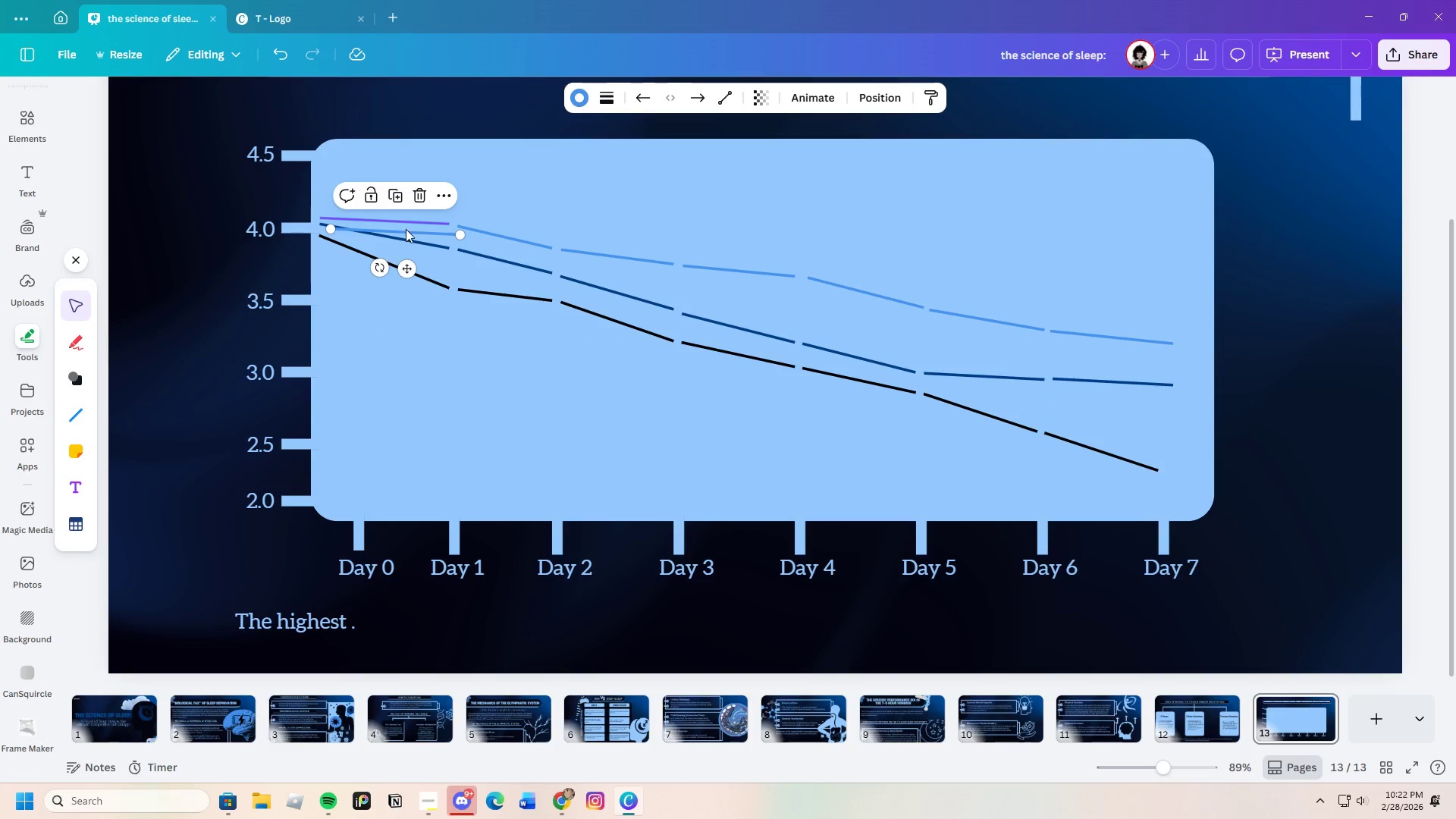 
left_click_drag(start_coordinate=[406, 230], to_coordinate=[395, 216])
 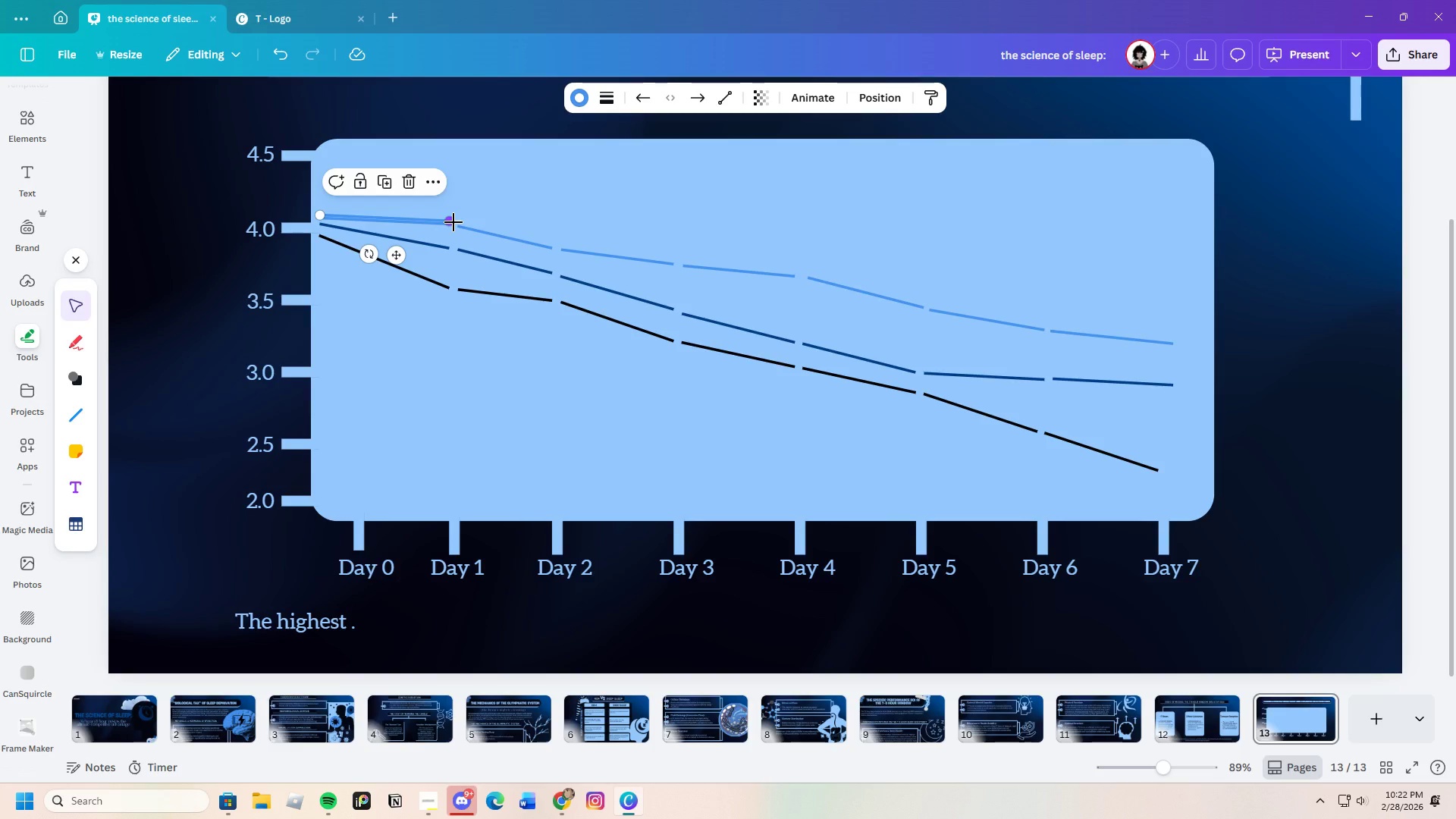 
left_click_drag(start_coordinate=[453, 222], to_coordinate=[453, 208])
 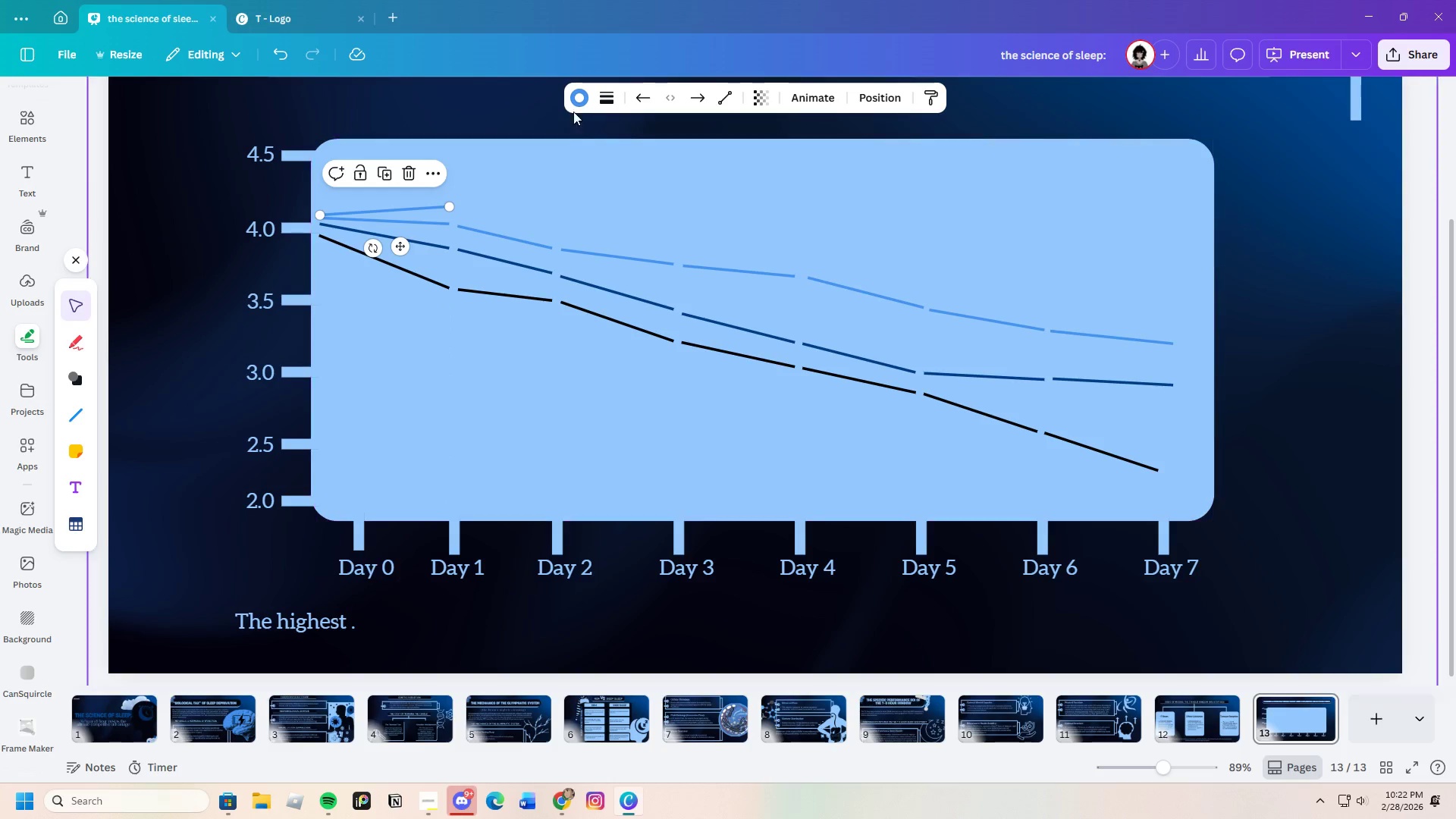 
left_click([573, 100])
 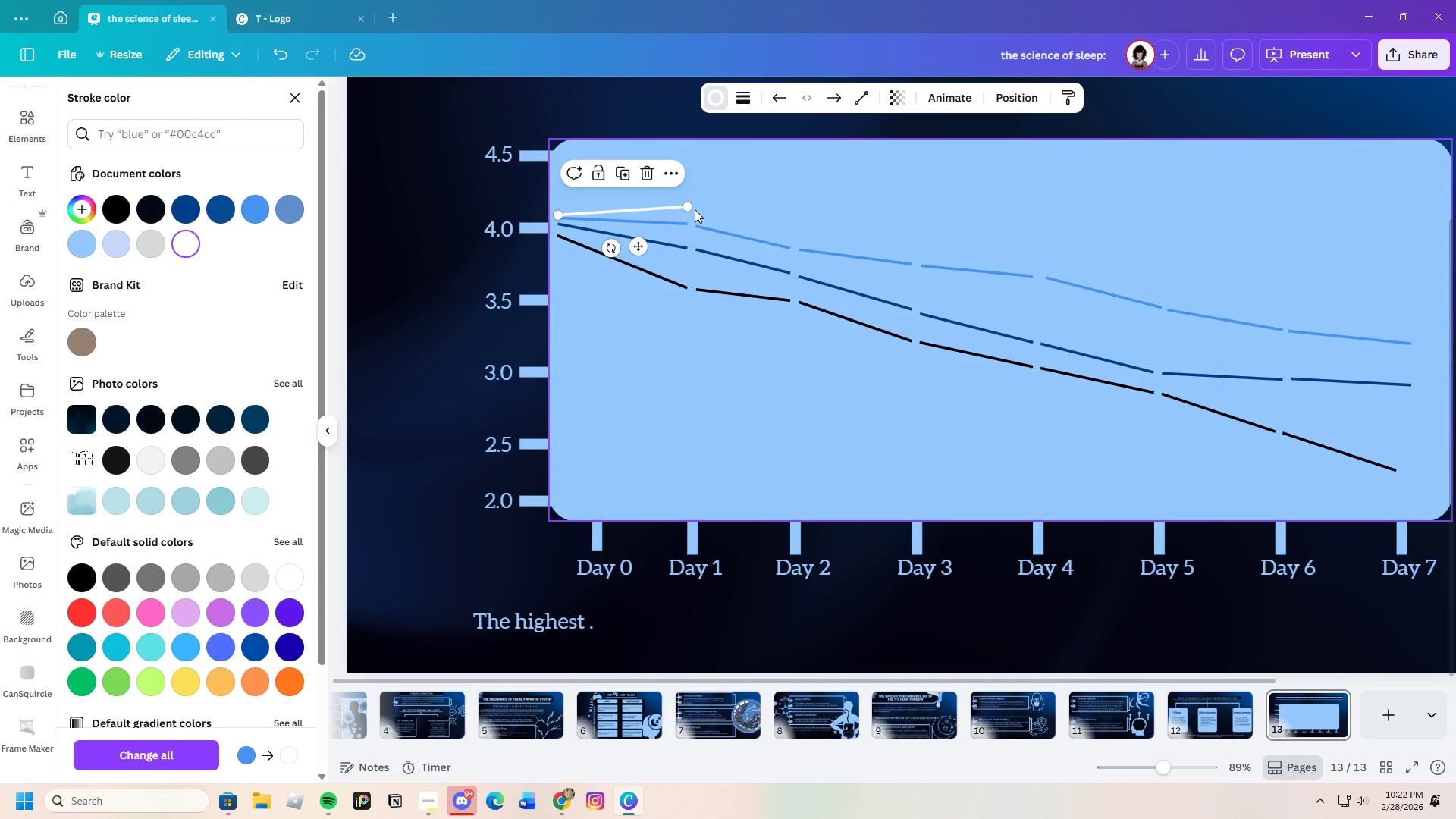 
left_click([676, 206])
 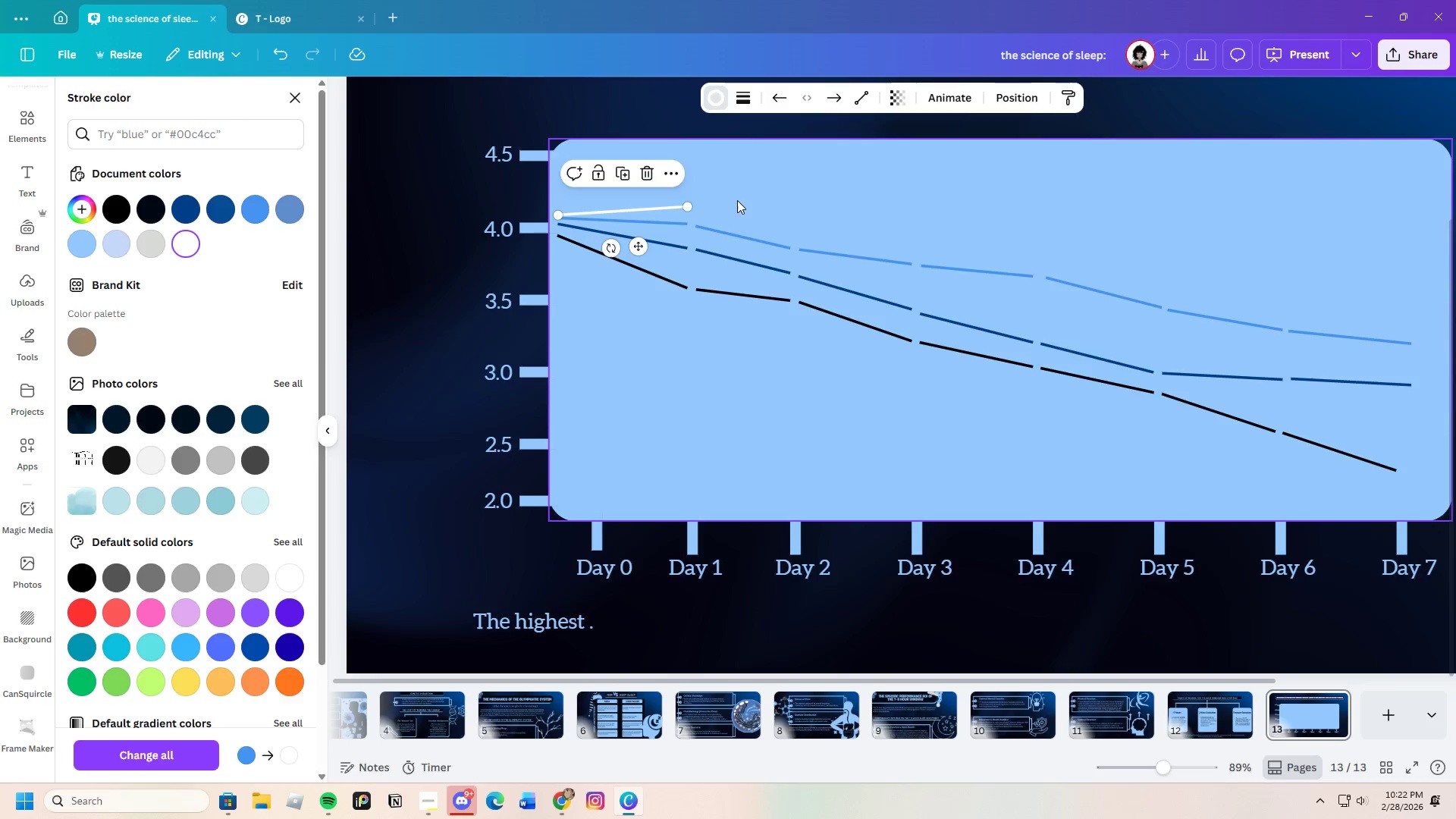 
double_click([737, 200])
 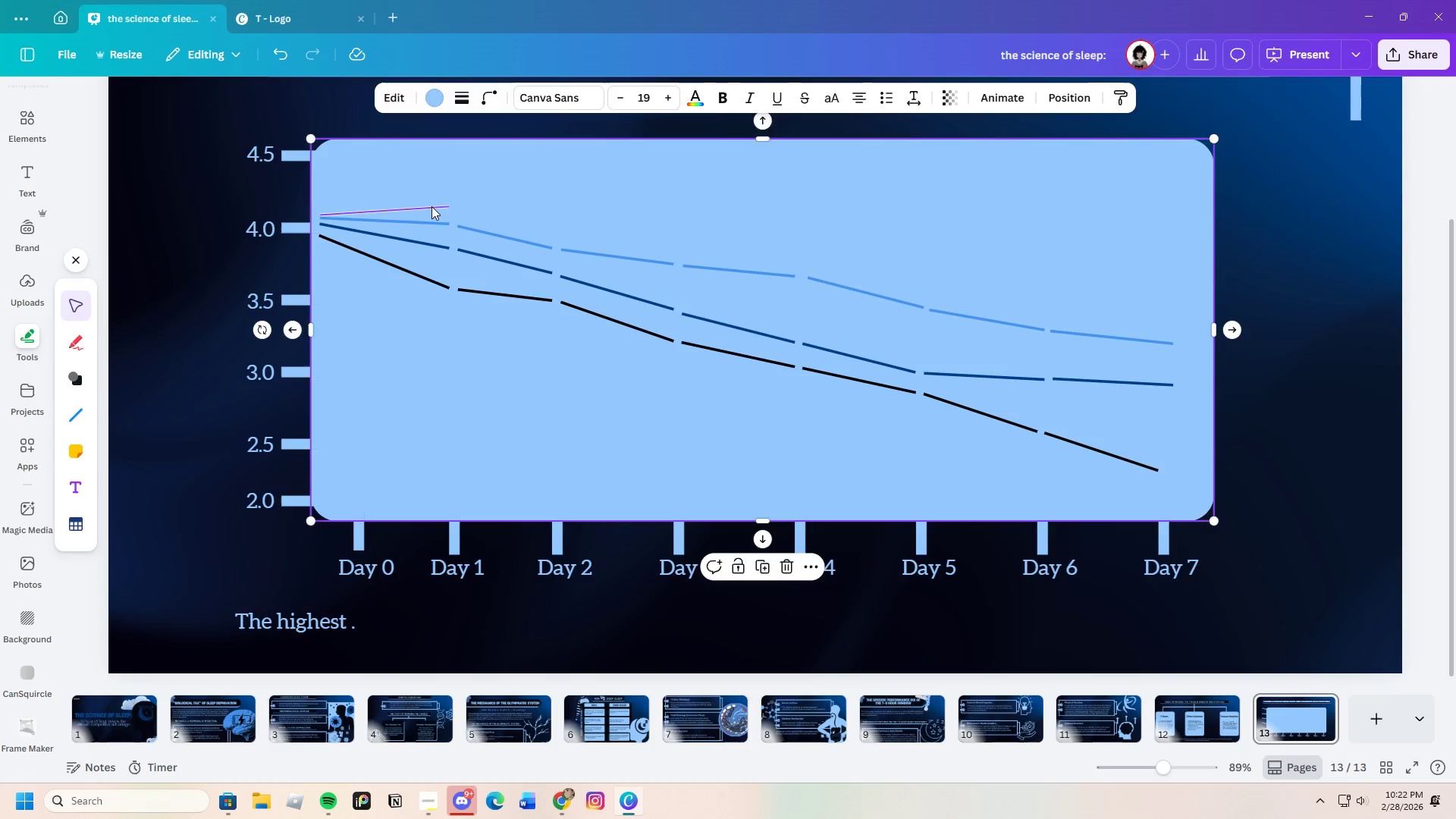 
left_click([431, 207])
 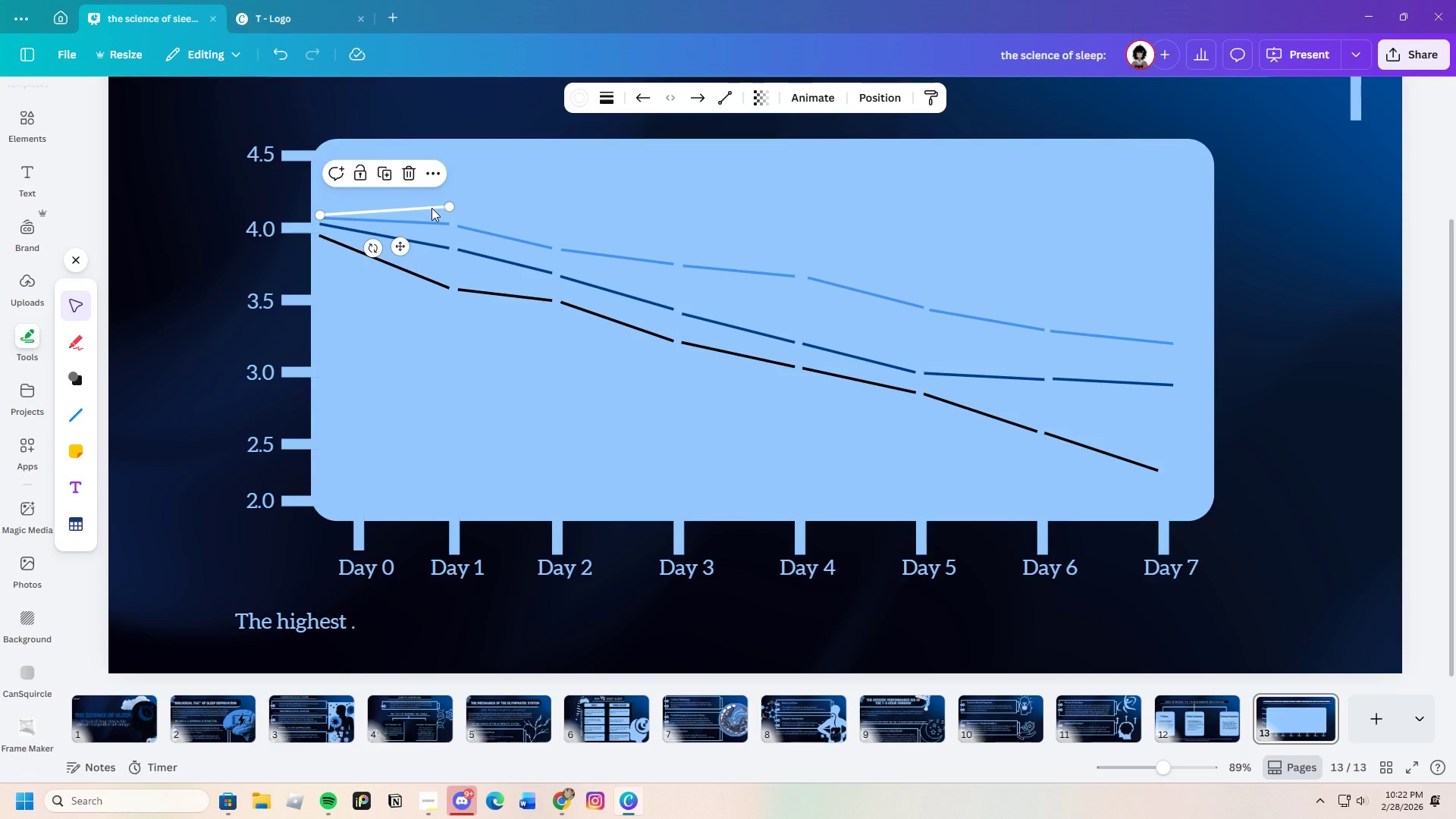 
key(Control+C)
 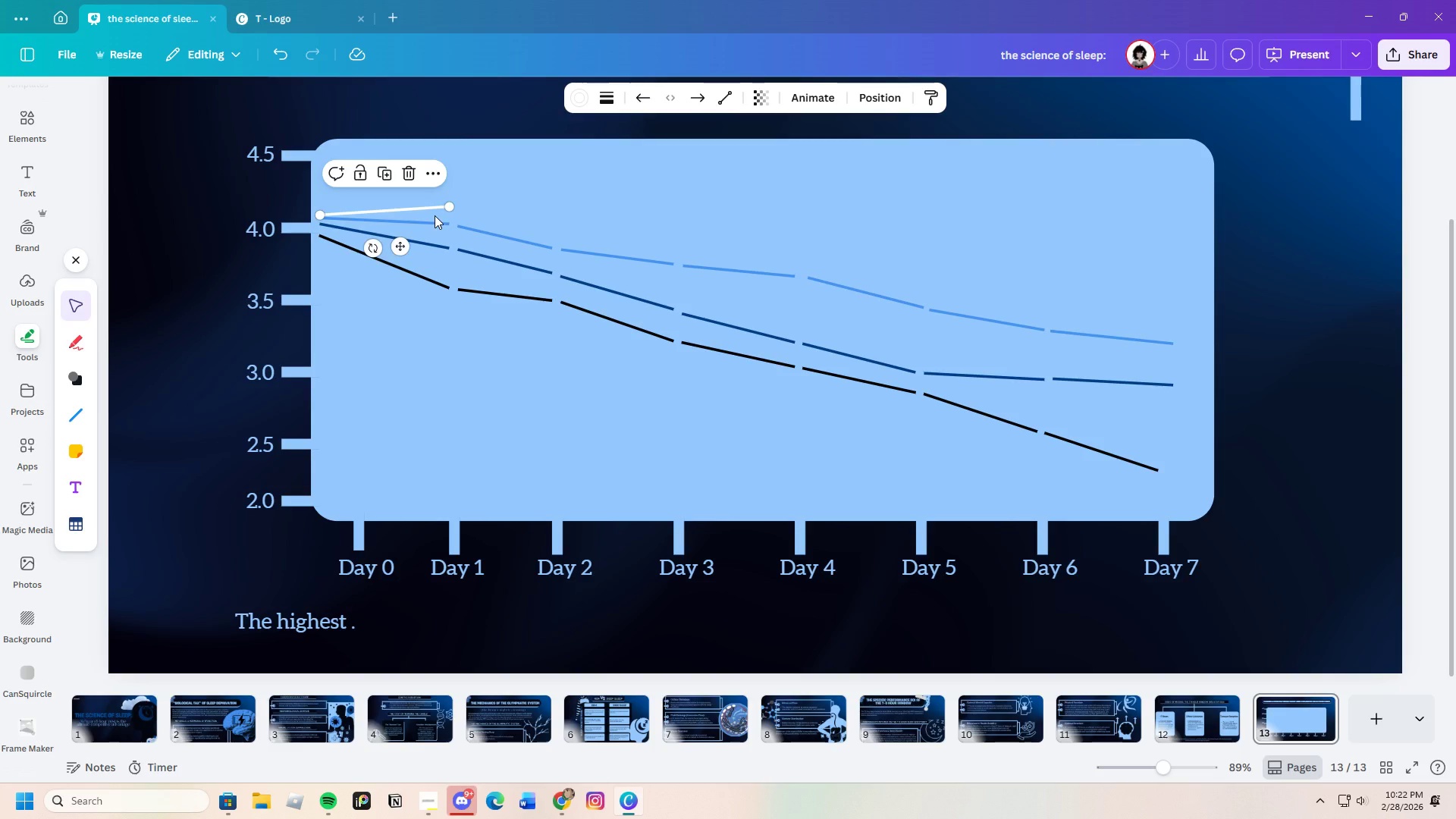 
key(Control+V)
 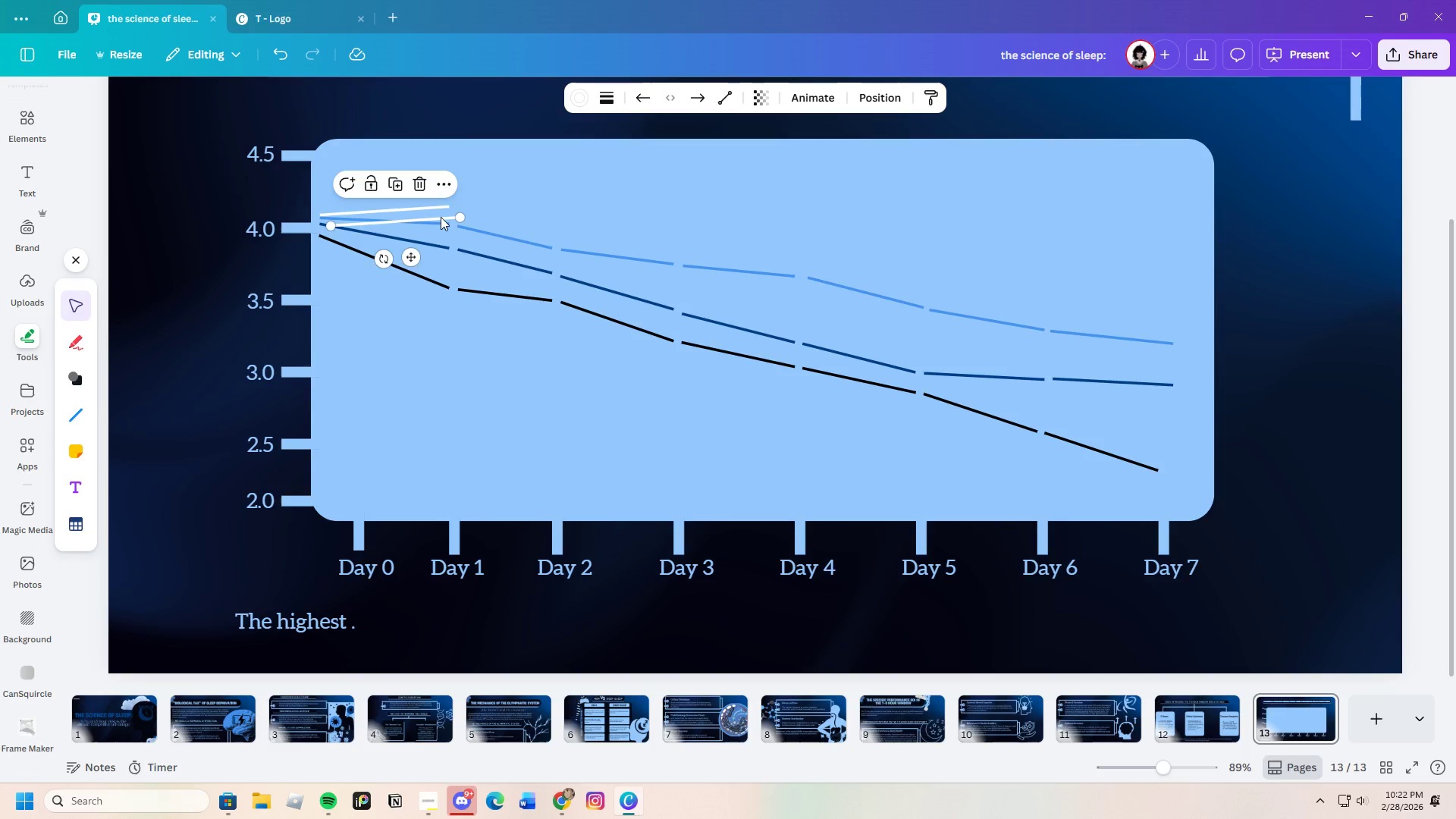 
left_click_drag(start_coordinate=[435, 215], to_coordinate=[561, 197])
 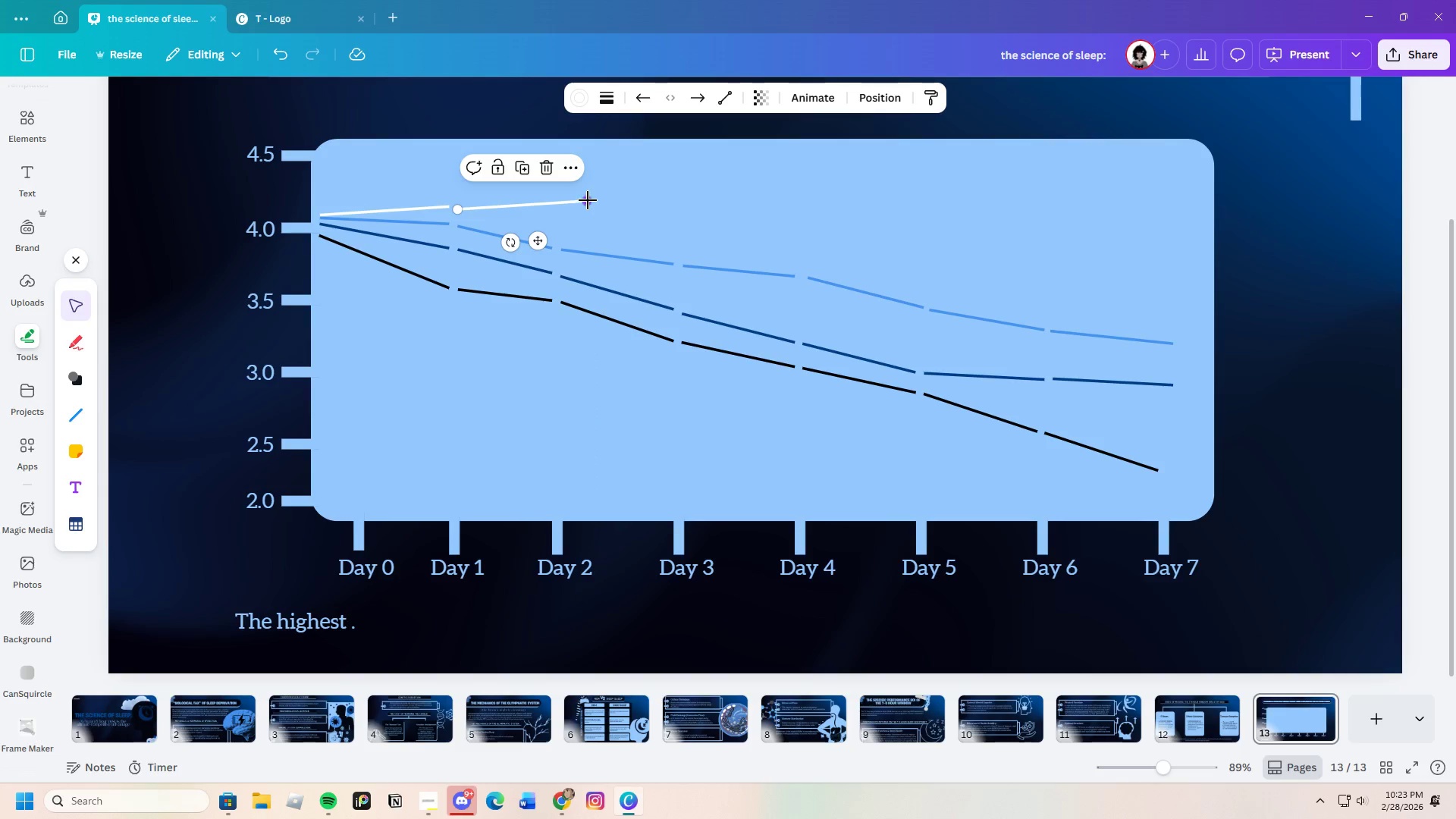 
left_click_drag(start_coordinate=[587, 199], to_coordinate=[551, 212])
 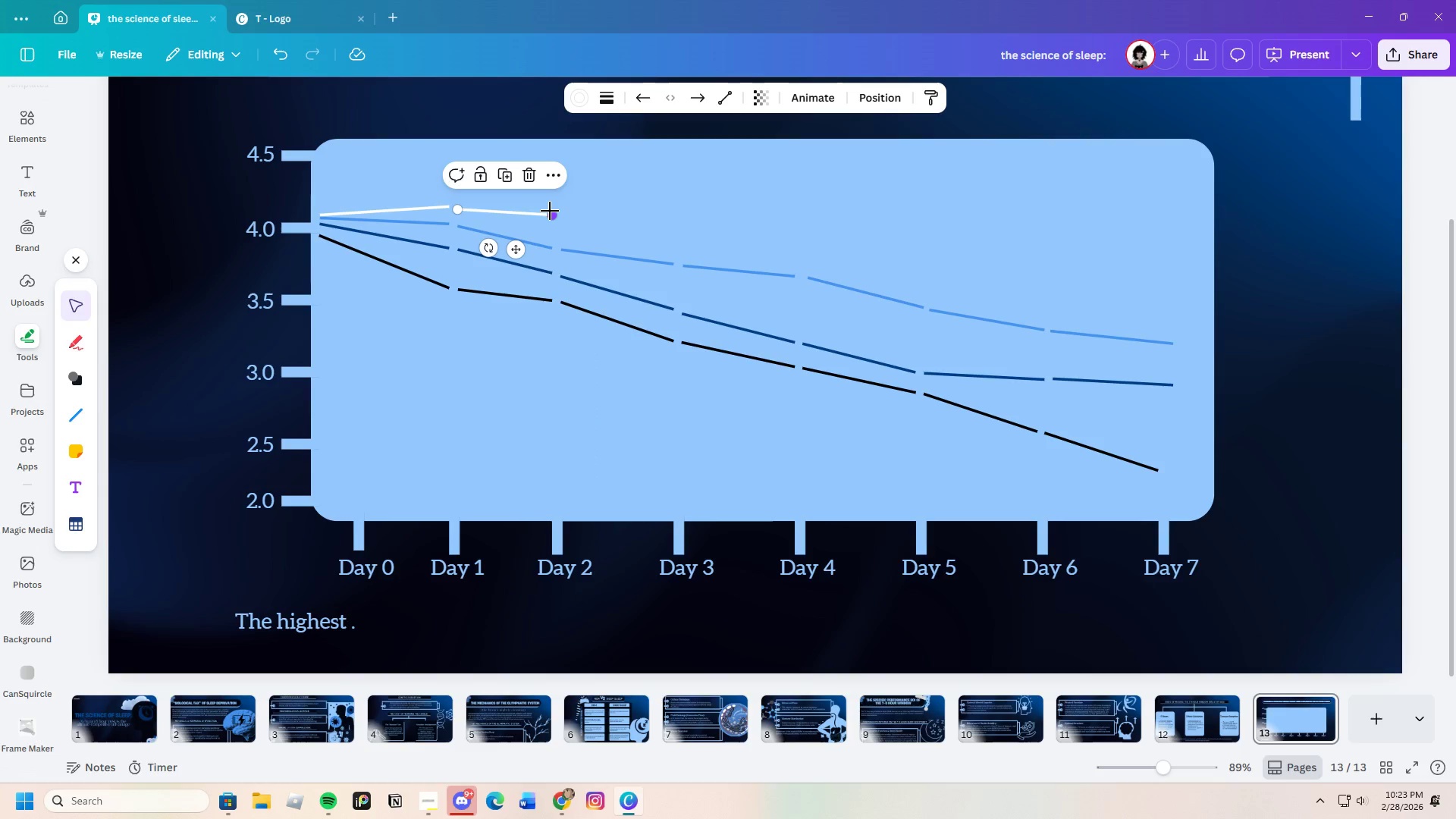 
key(Control+C)
 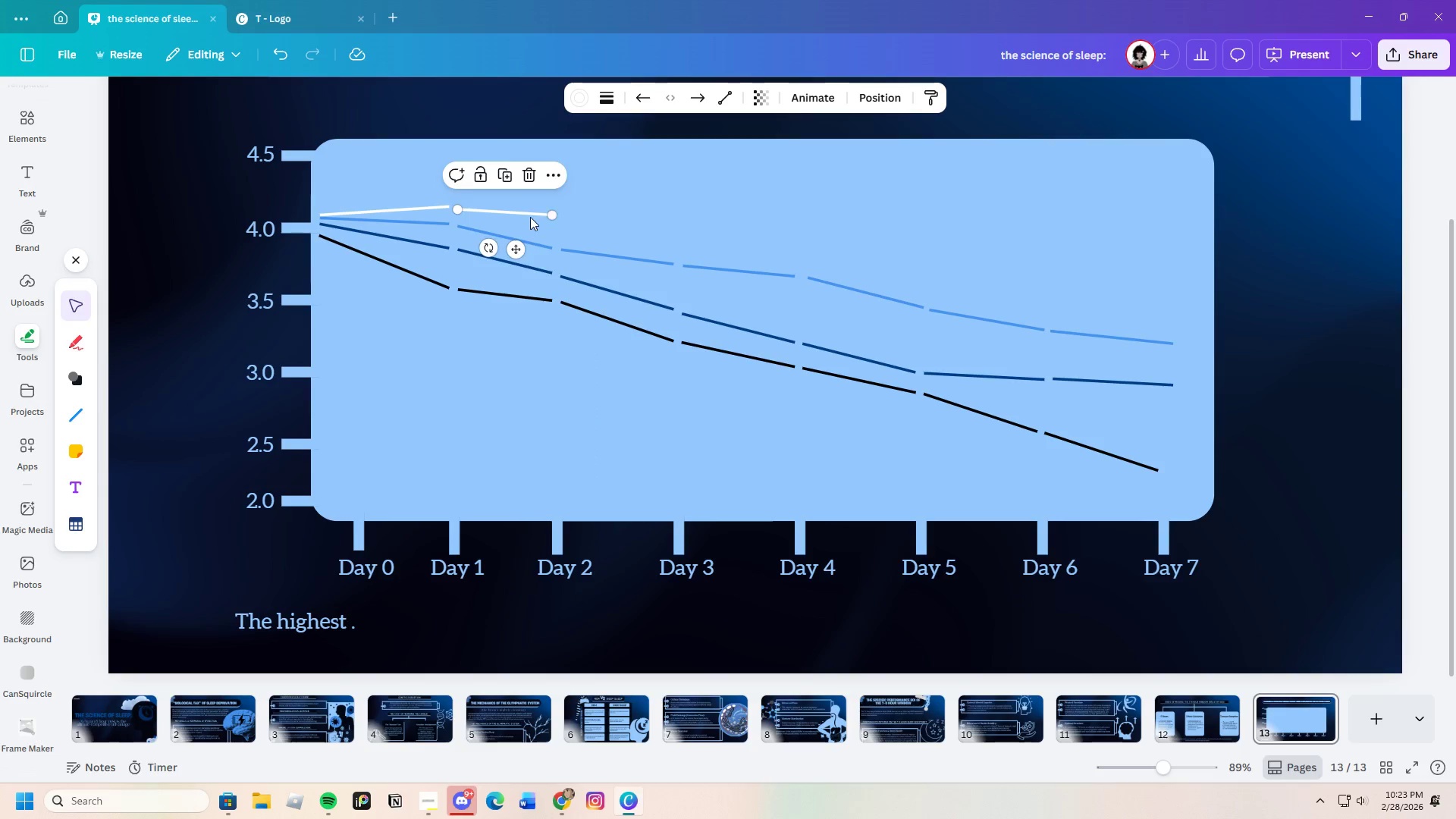 
key(Control+V)
 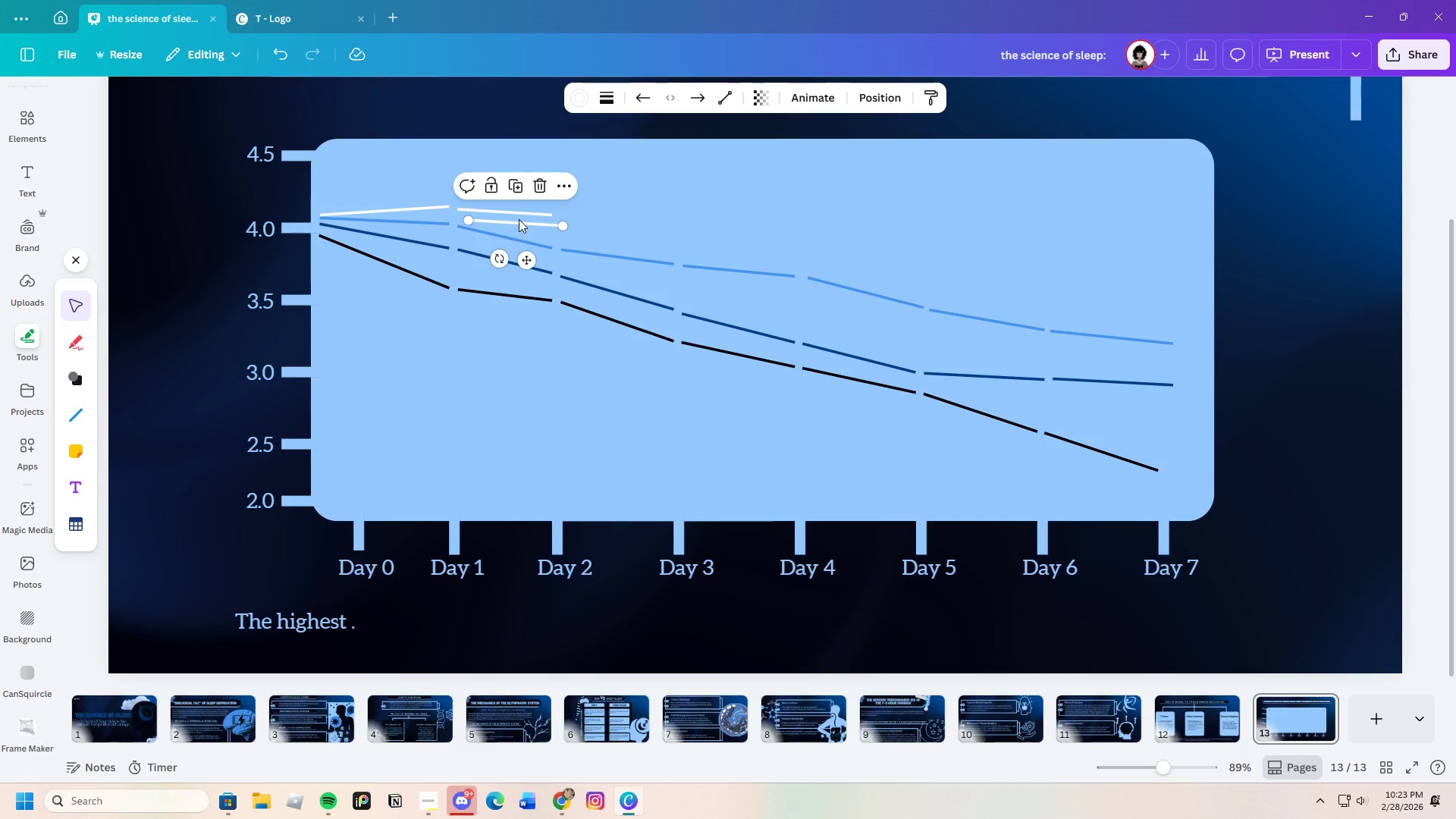 
left_click_drag(start_coordinate=[519, 219], to_coordinate=[613, 212])
 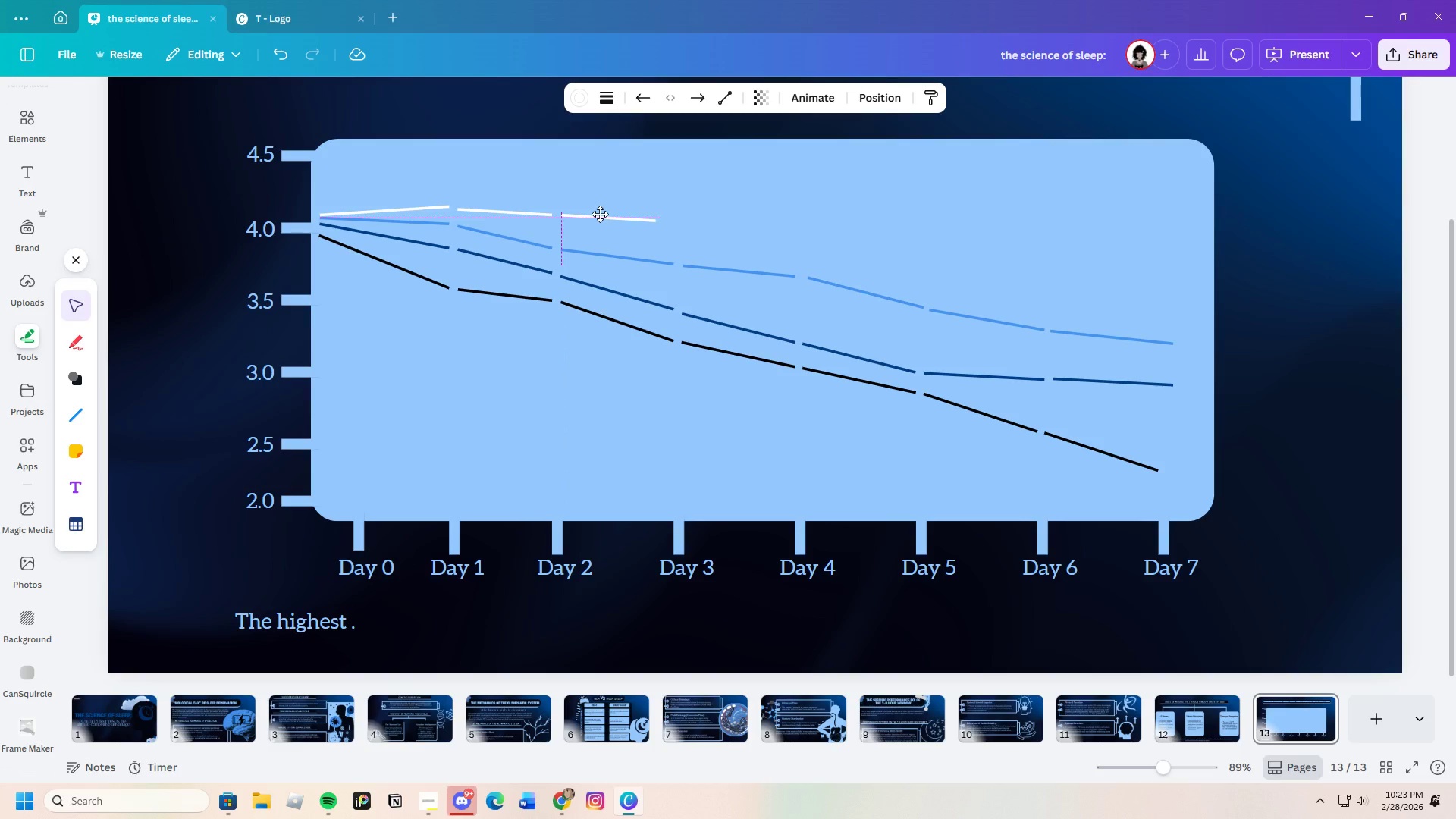 
left_click_drag(start_coordinate=[653, 218], to_coordinate=[670, 218])
 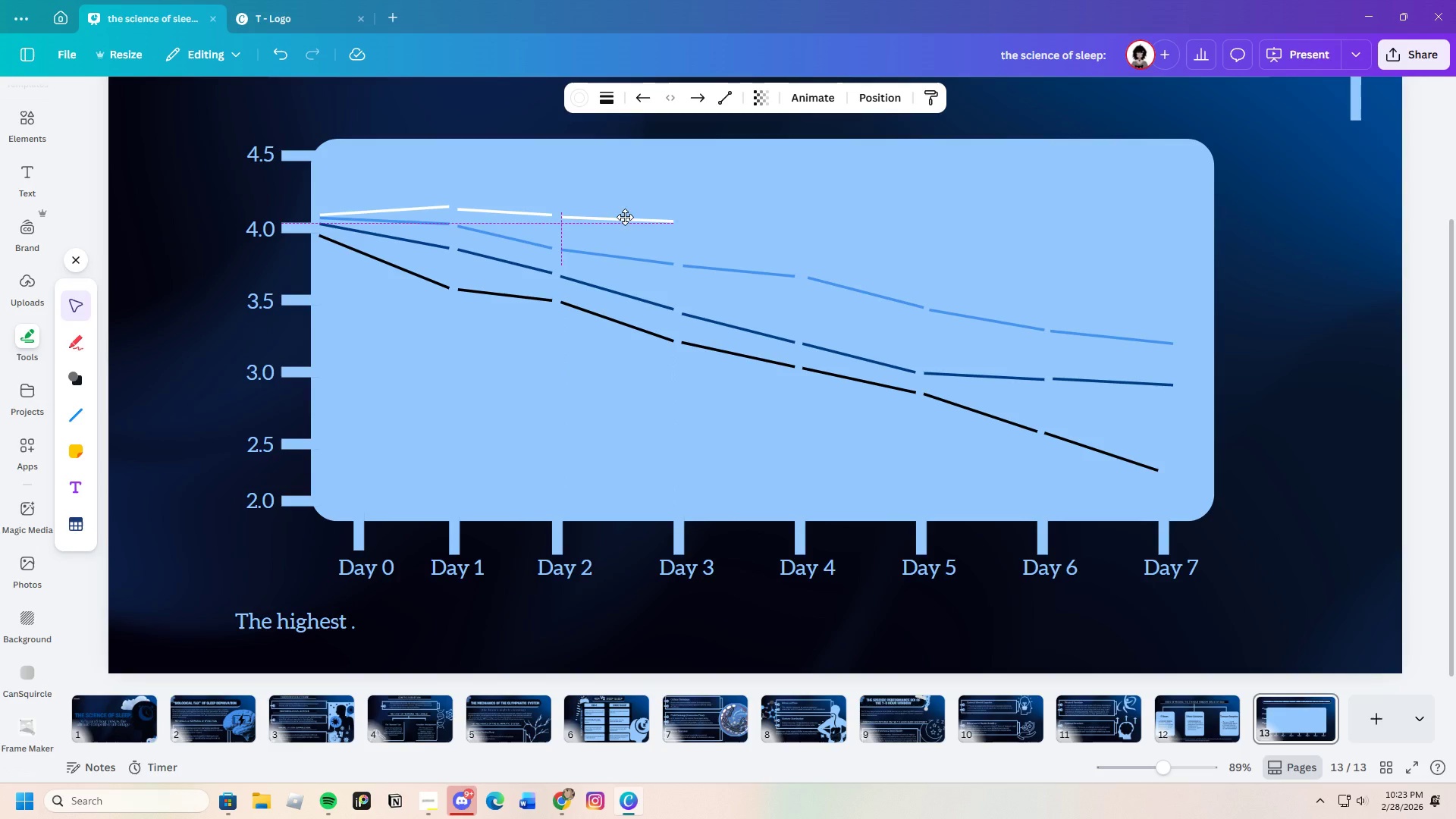 
key(Control+C)
 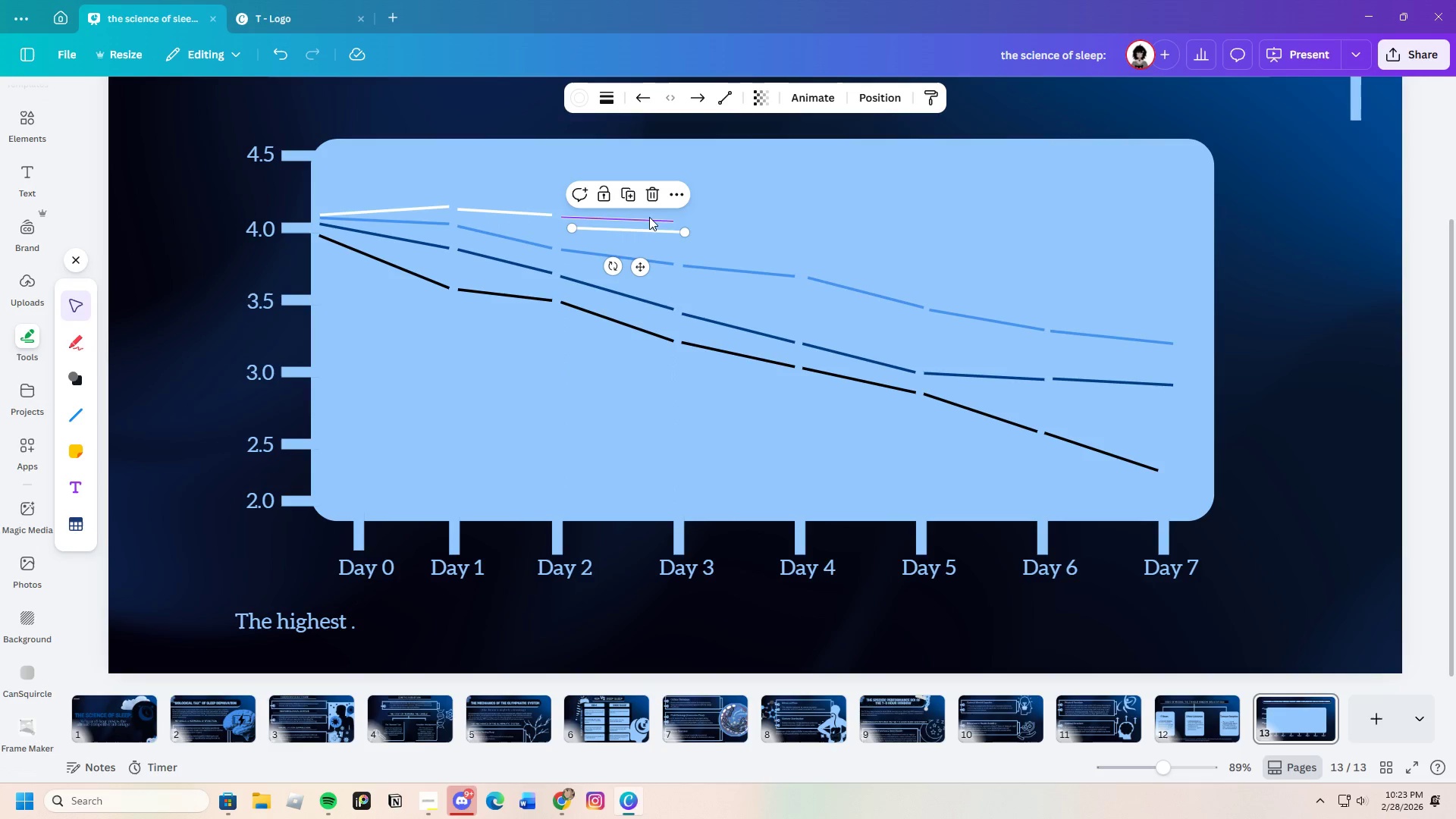 
key(Control+V)
 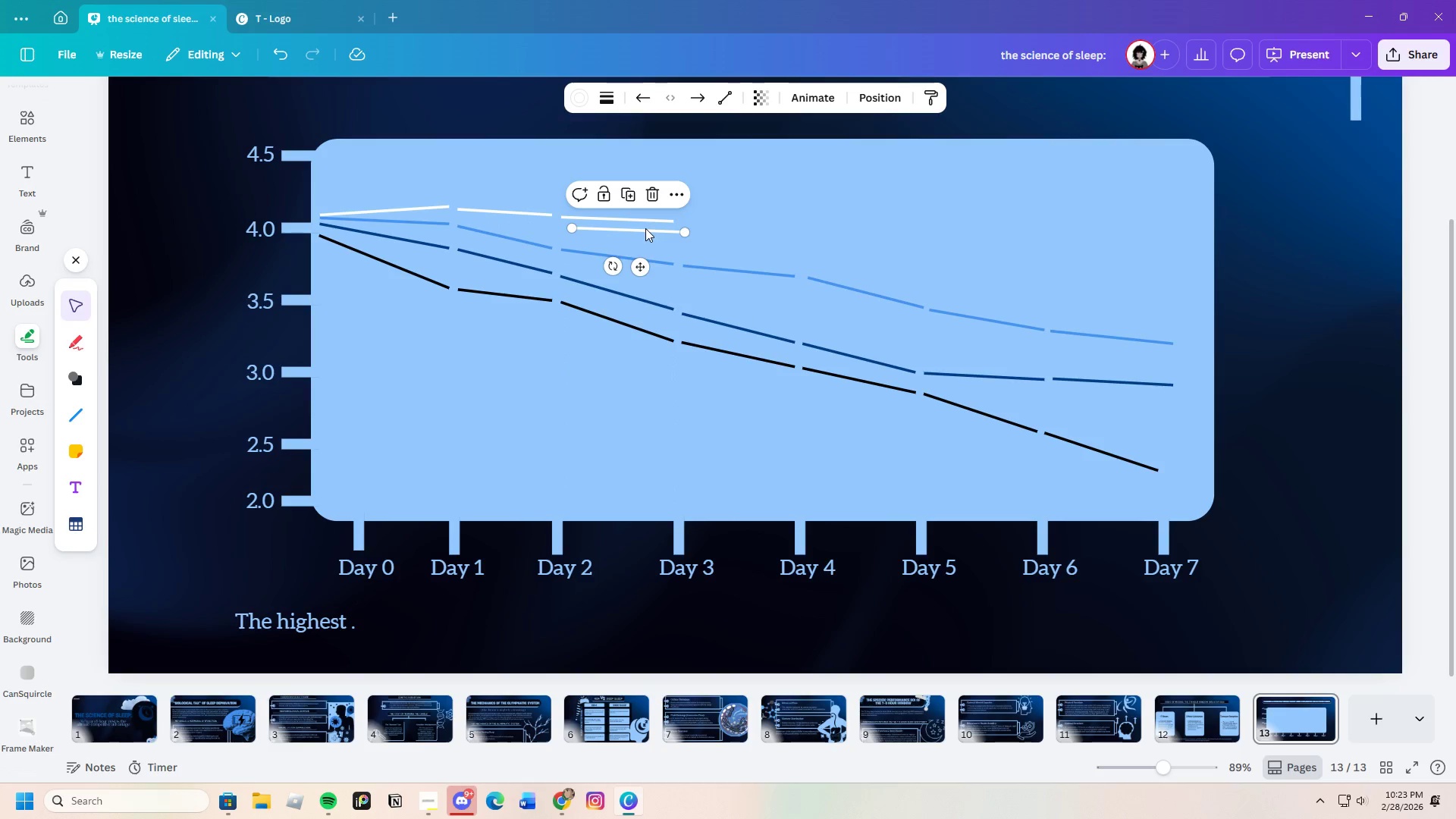 
left_click_drag(start_coordinate=[646, 228], to_coordinate=[758, 223])
 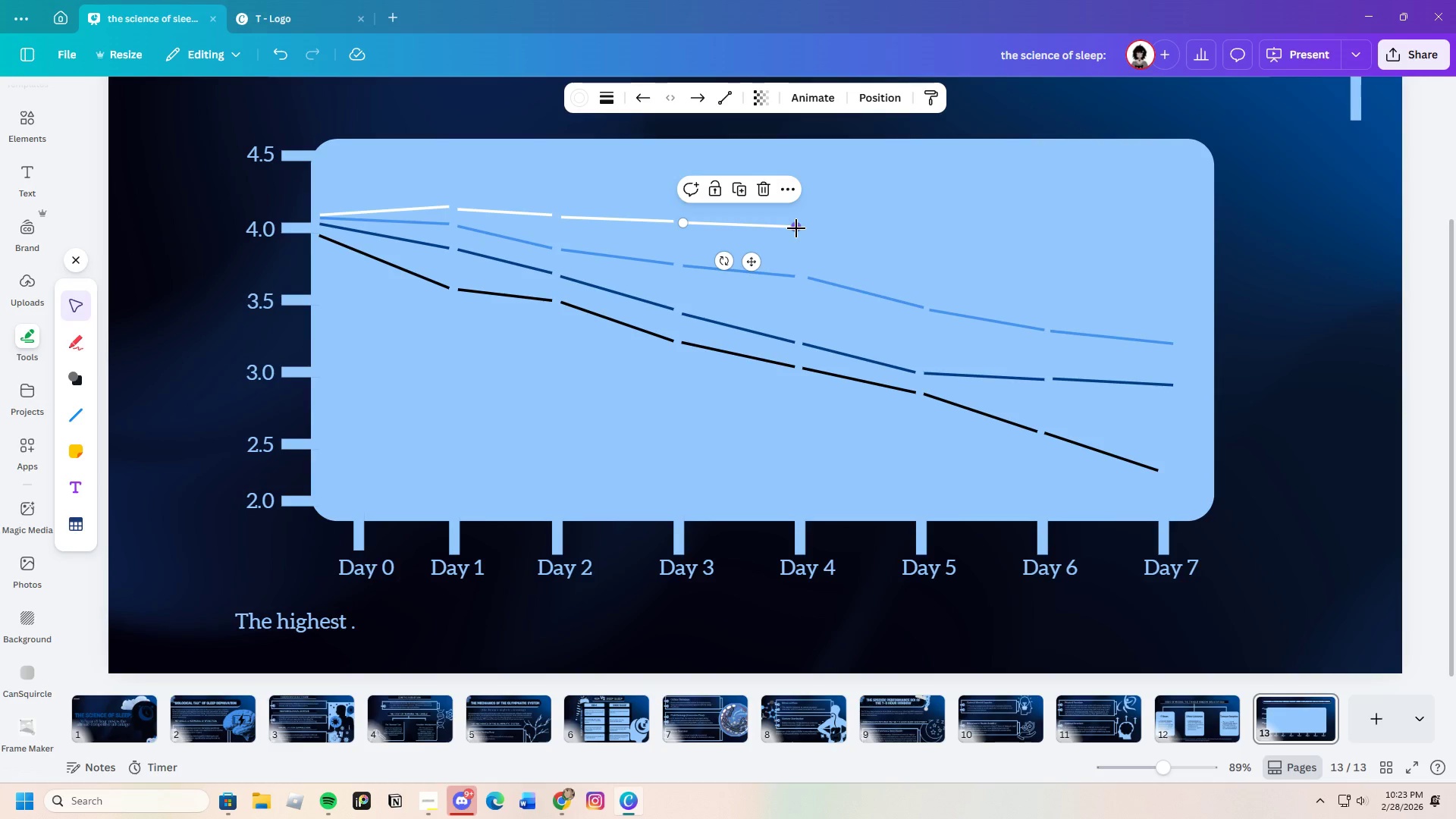 
left_click_drag(start_coordinate=[797, 228], to_coordinate=[793, 230])
 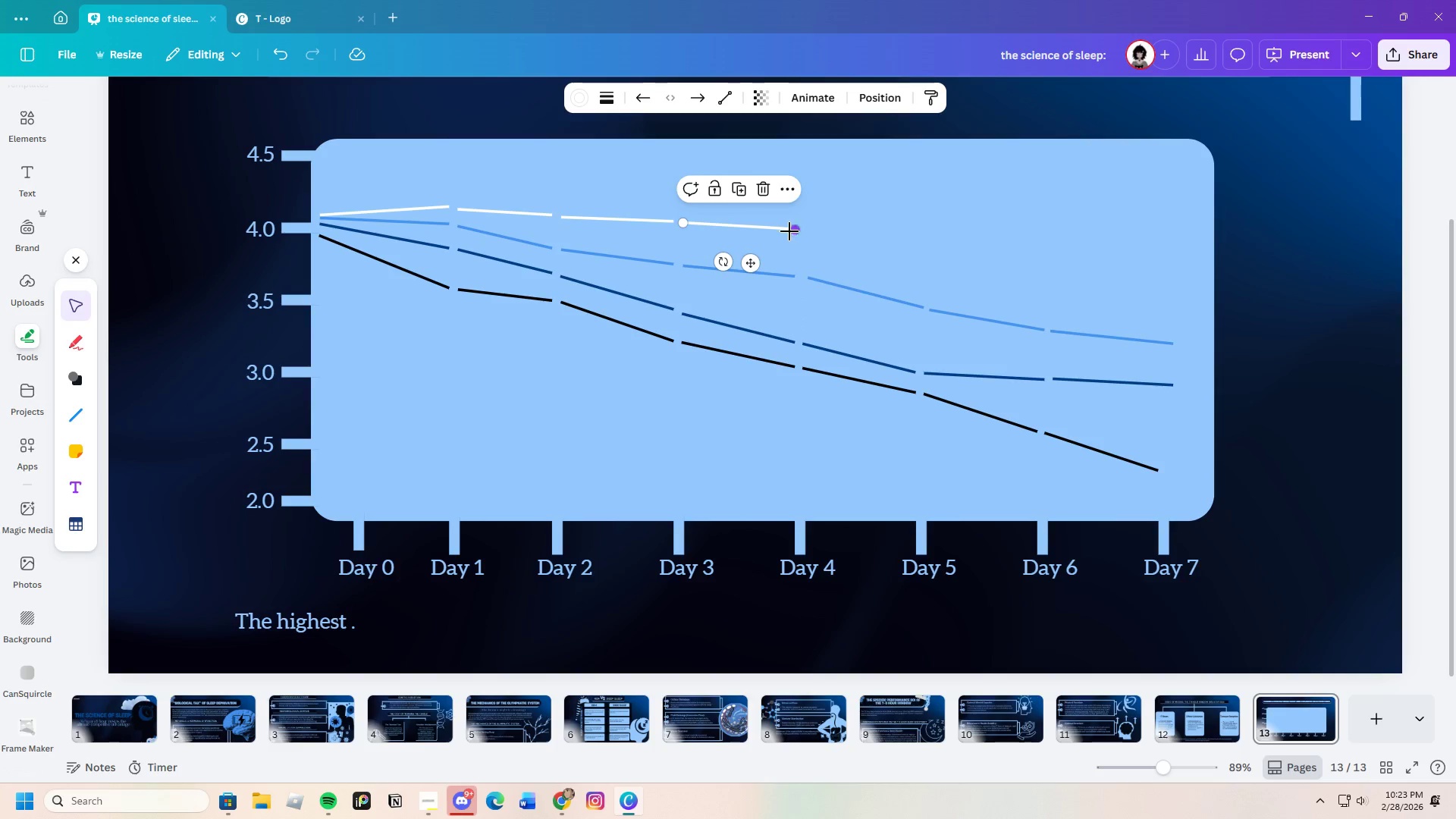 
key(Control+C)
 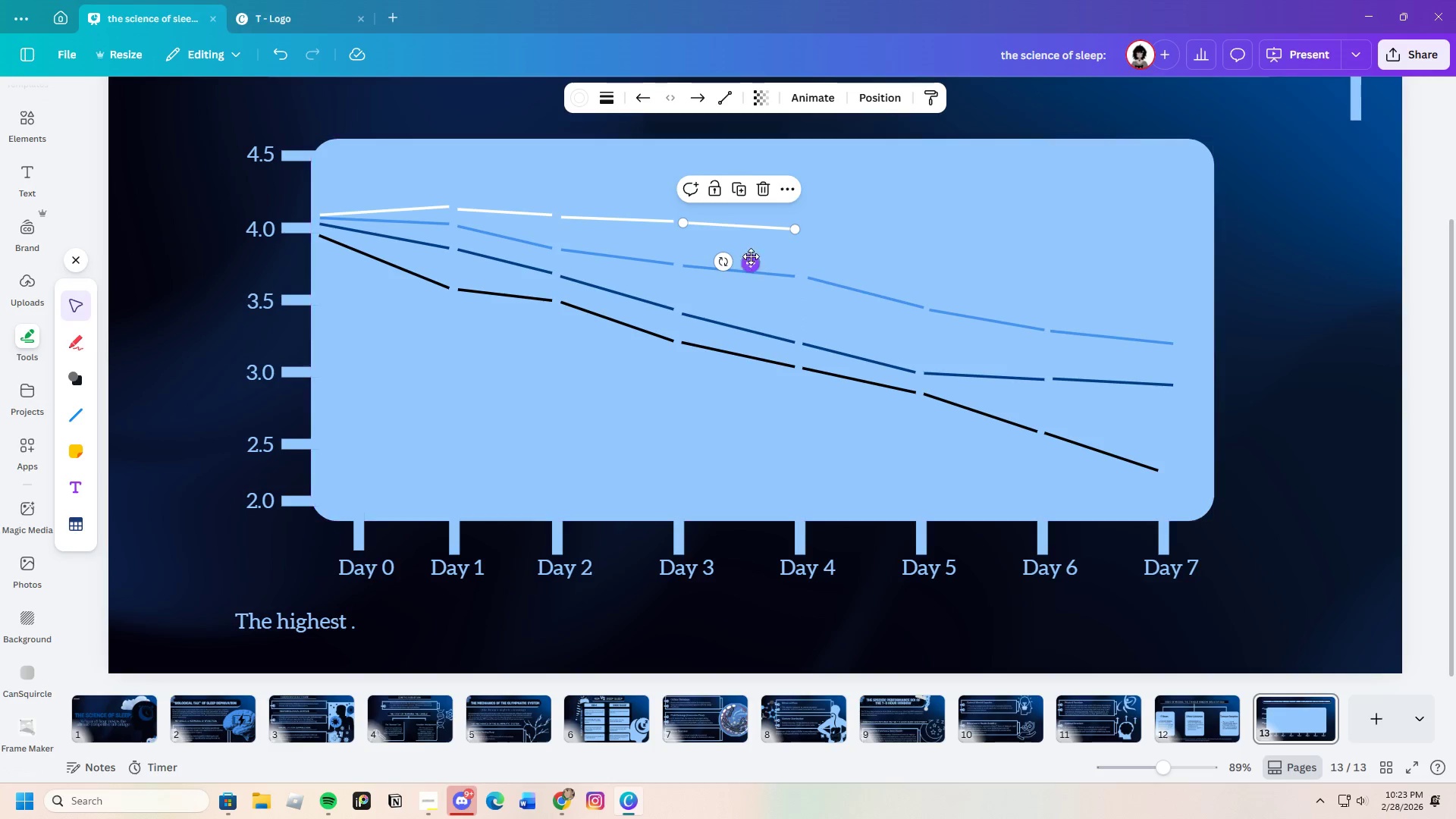 
key(Control+V)
 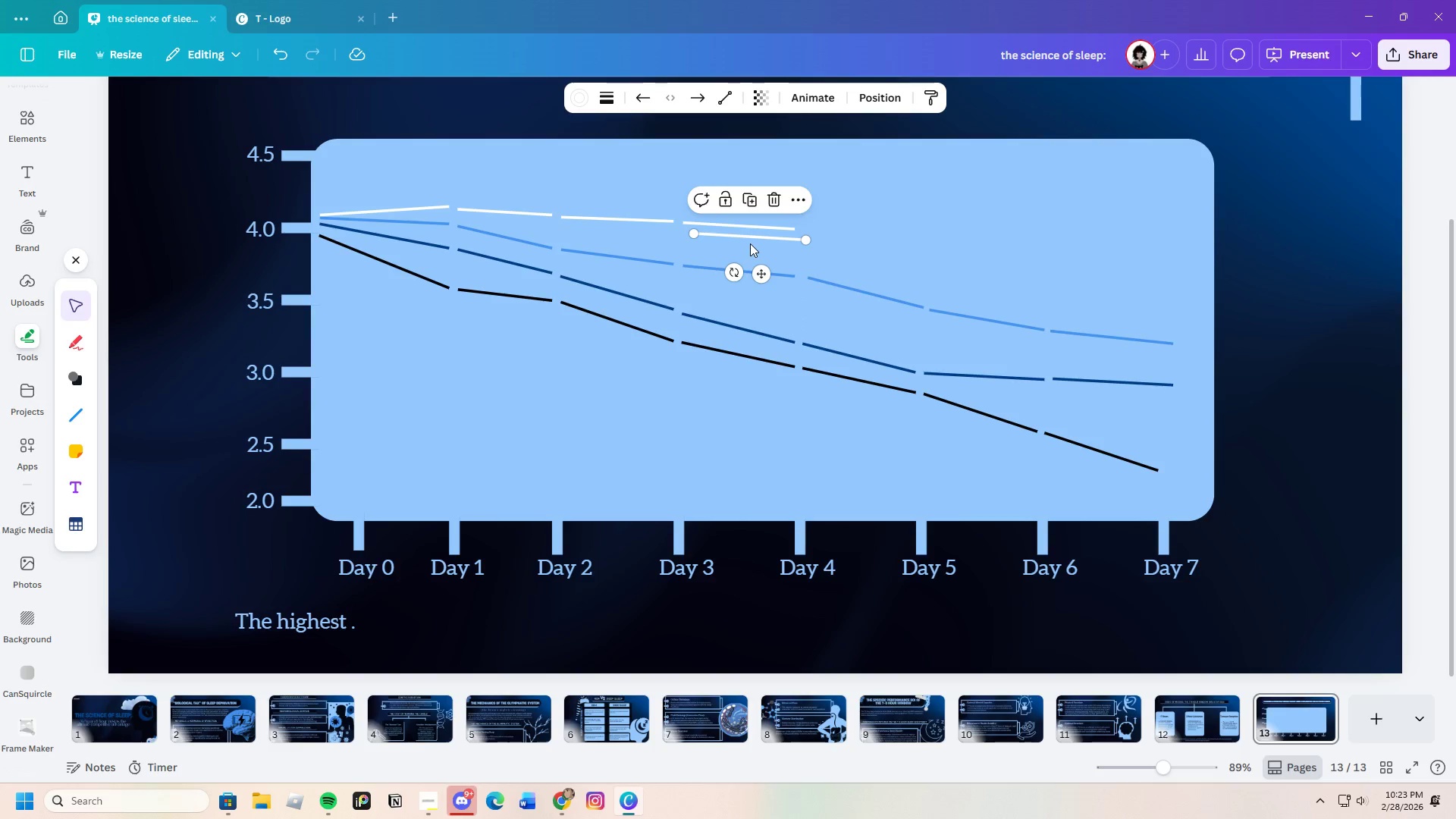 
left_click_drag(start_coordinate=[752, 243], to_coordinate=[864, 240])
 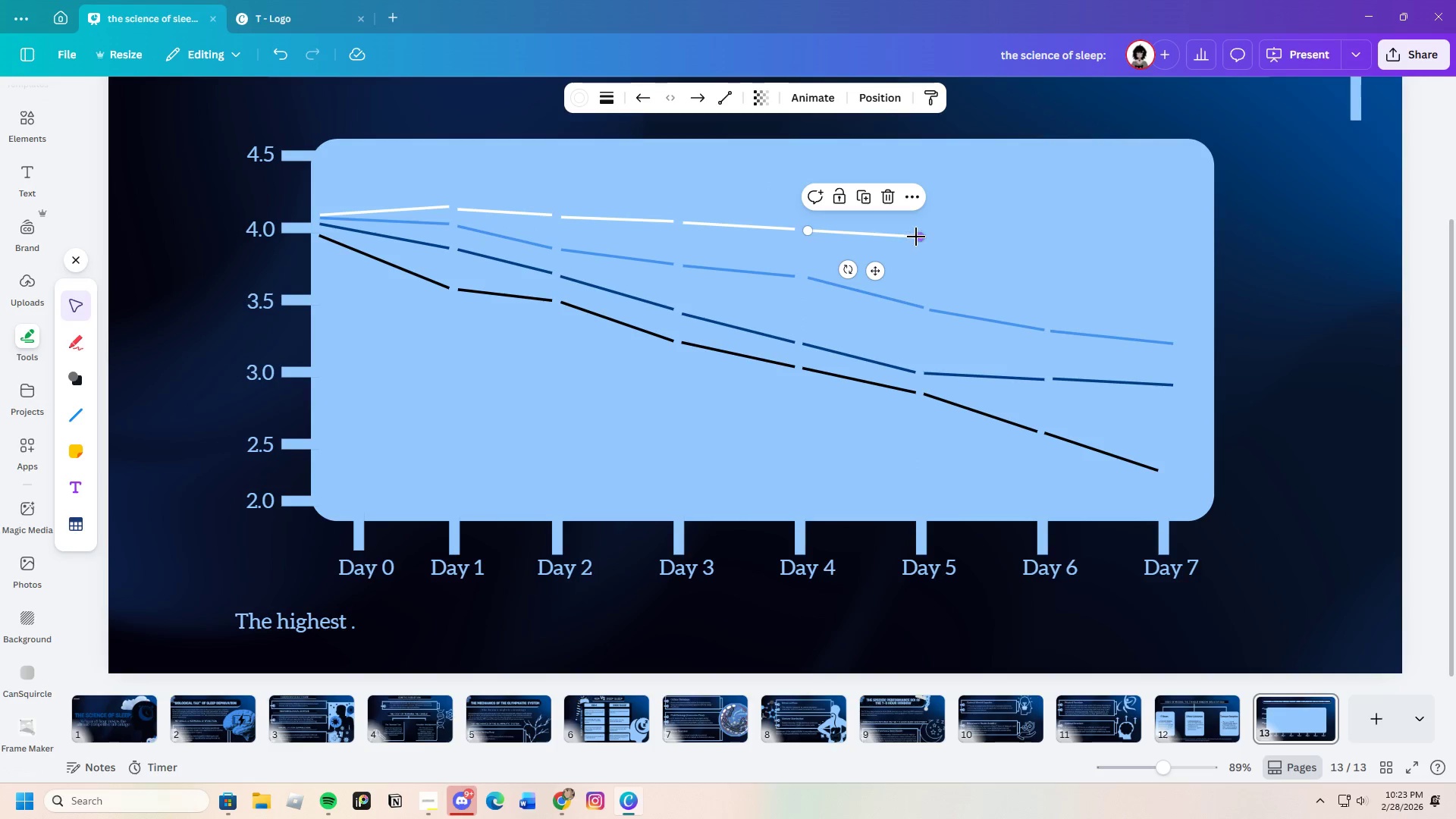 
left_click_drag(start_coordinate=[916, 237], to_coordinate=[920, 237])
 